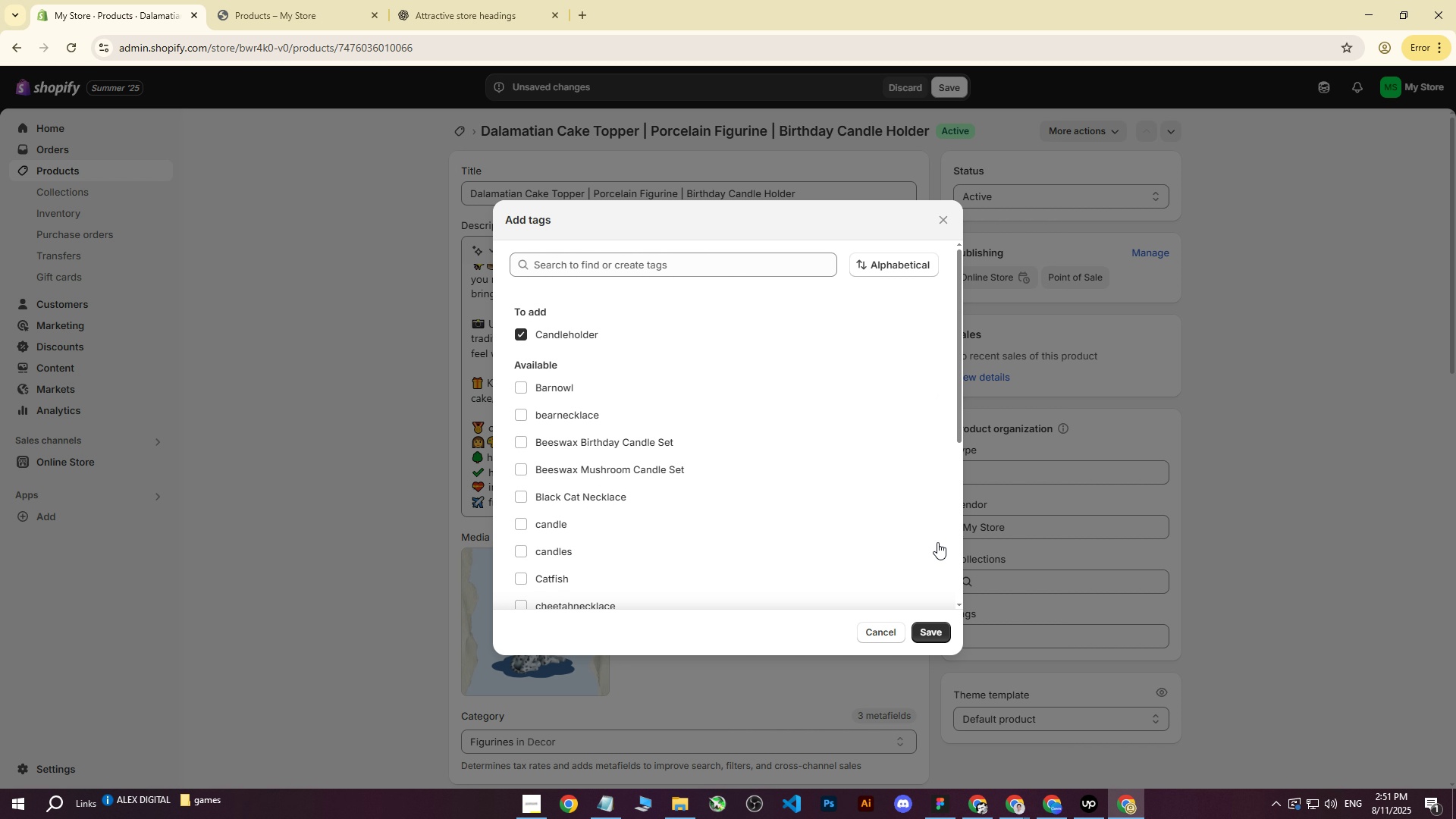 
left_click([939, 632])
 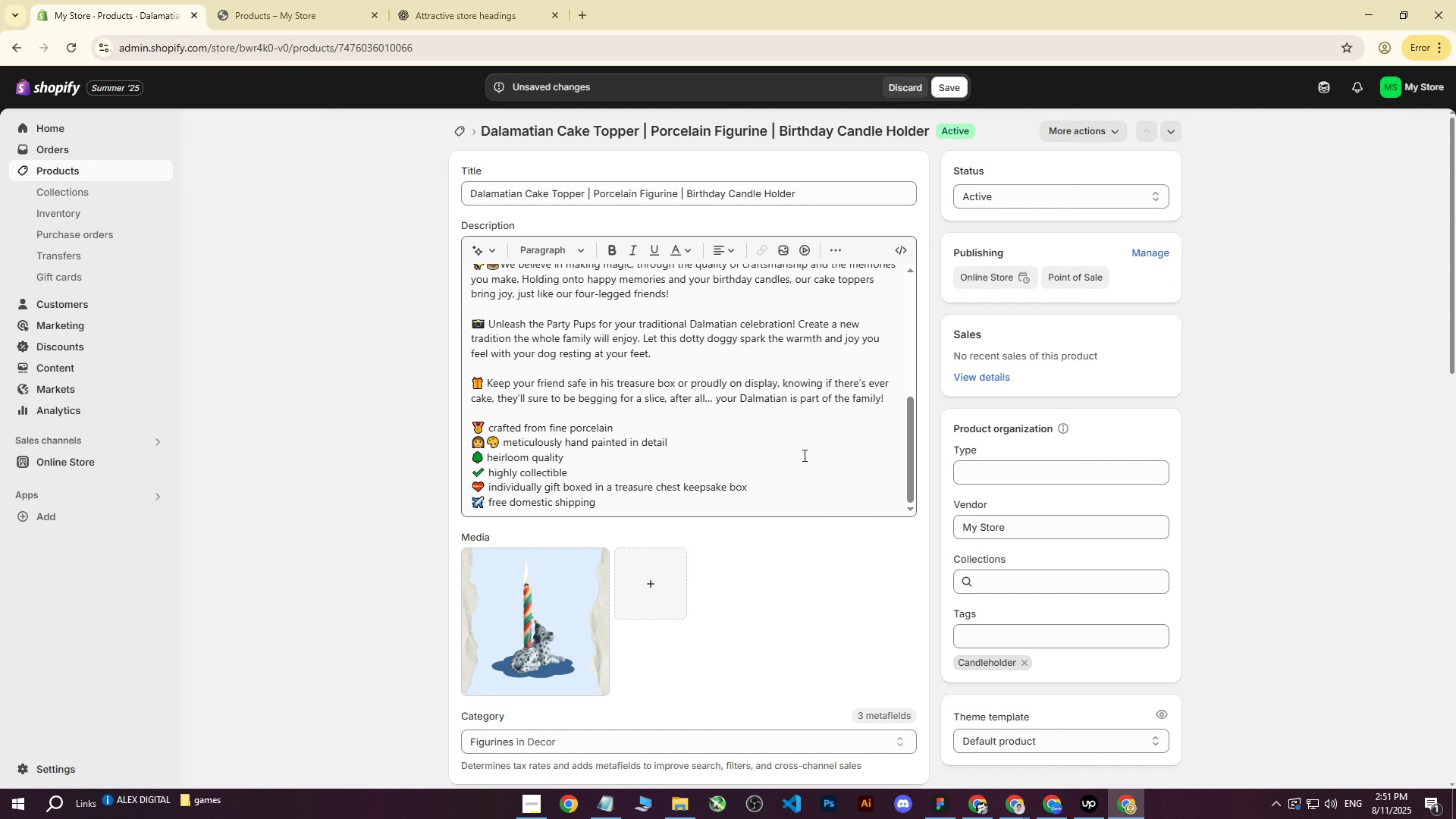 
scroll: coordinate [666, 444], scroll_direction: up, amount: 8.0
 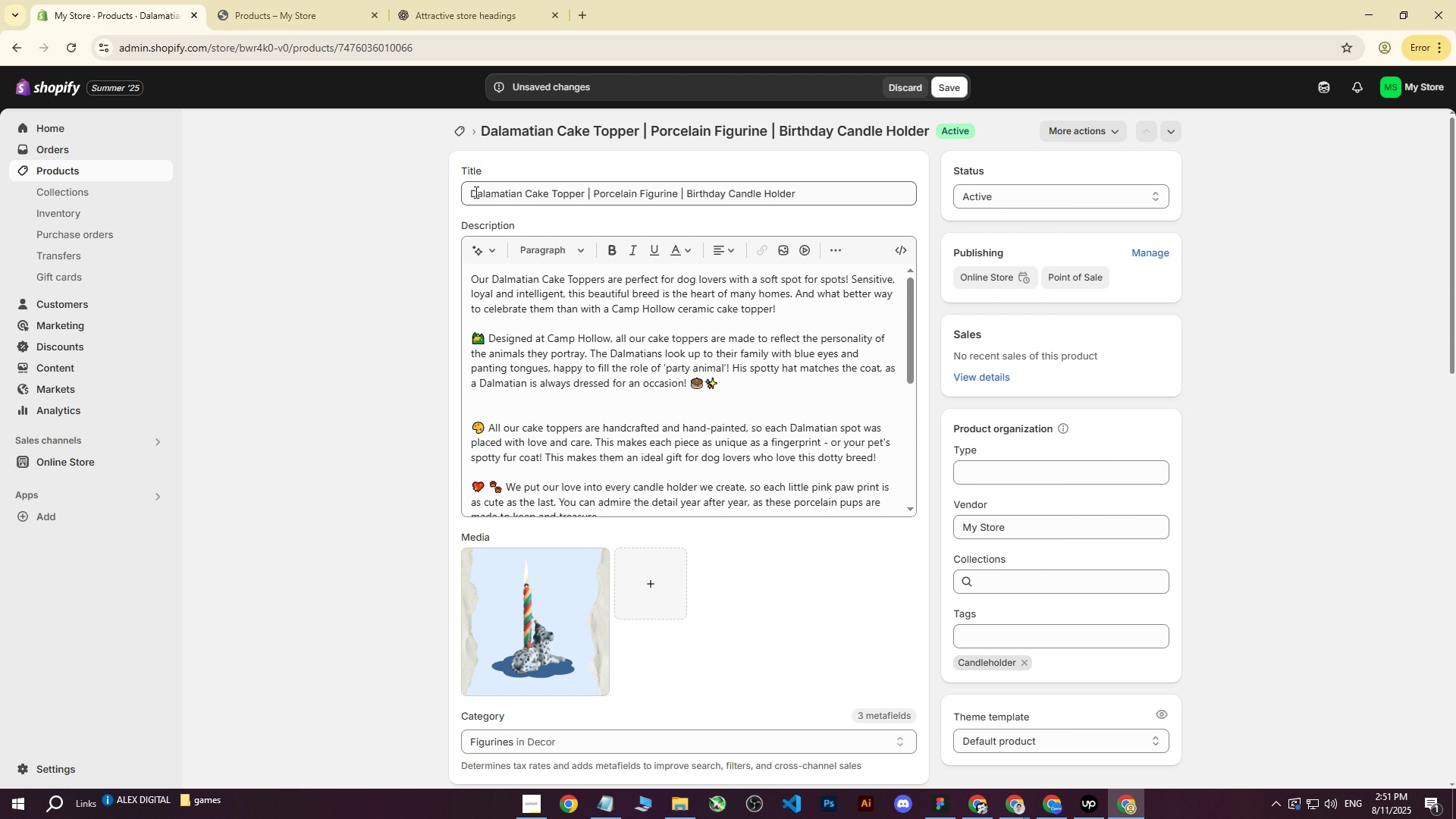 
left_click([475, 192])
 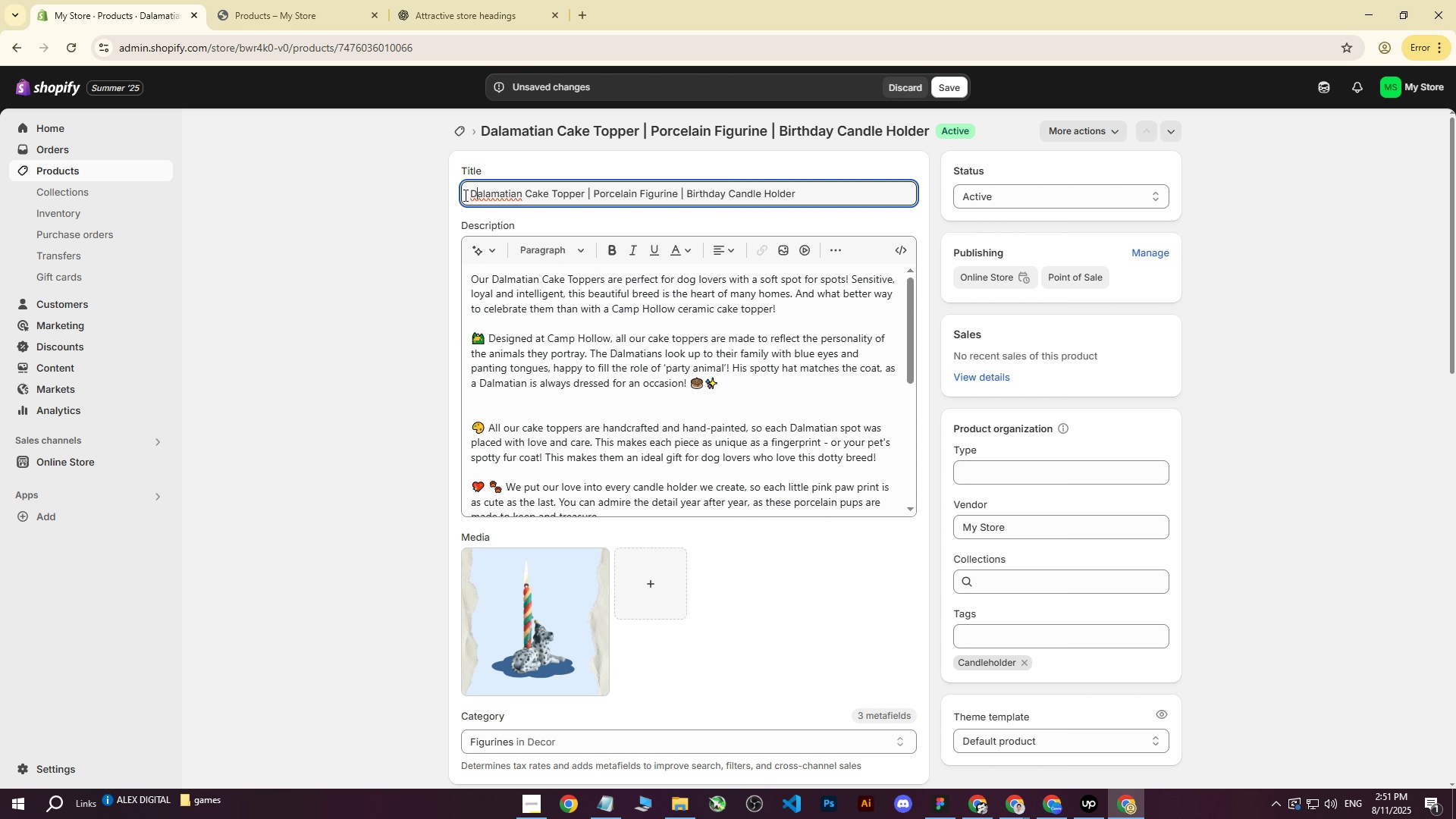 
left_click_drag(start_coordinate=[464, 195], to_coordinate=[895, 193])
 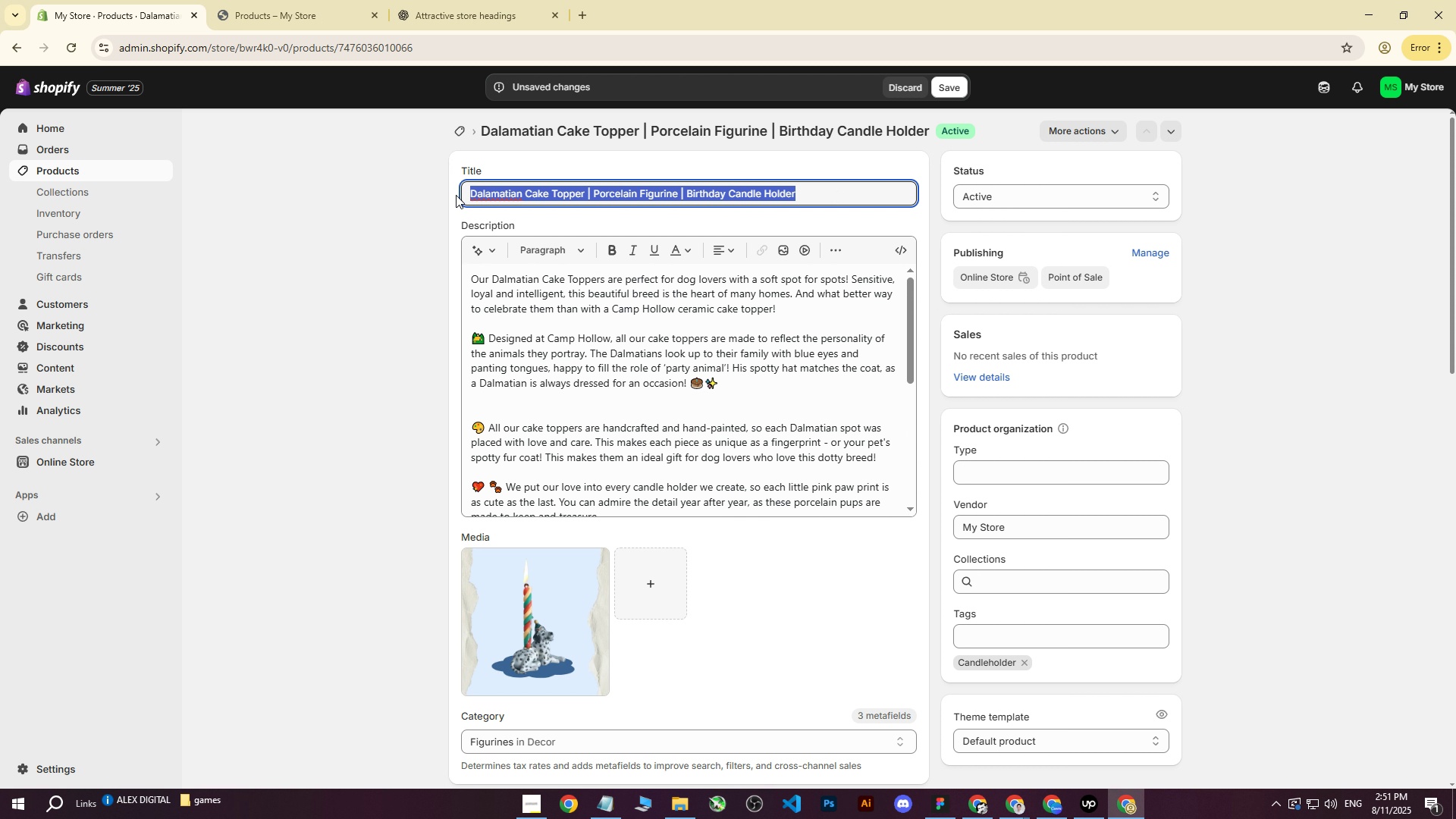 
left_click([467, 193])
 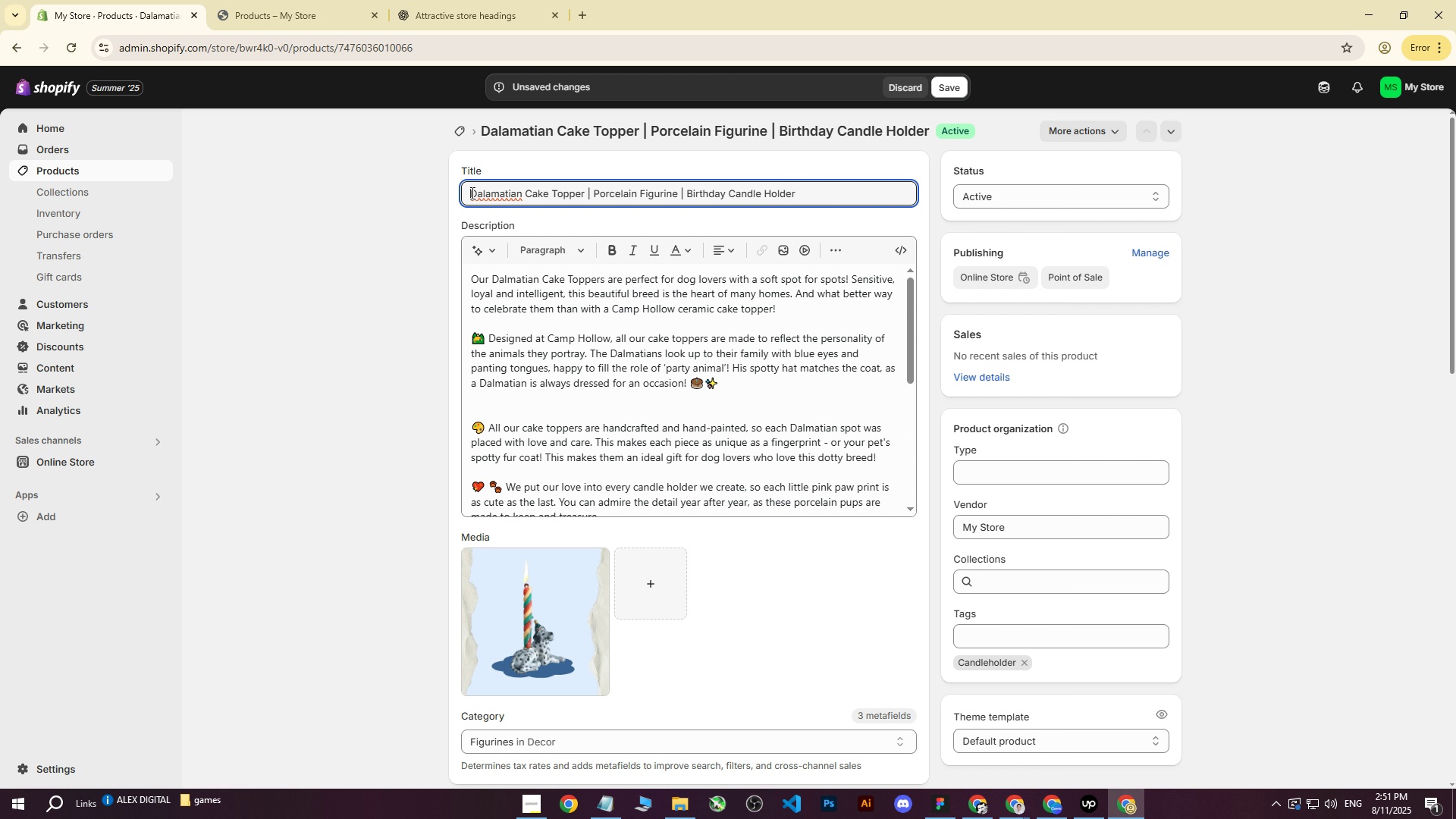 
left_click_drag(start_coordinate=[472, 193], to_coordinate=[927, 182])
 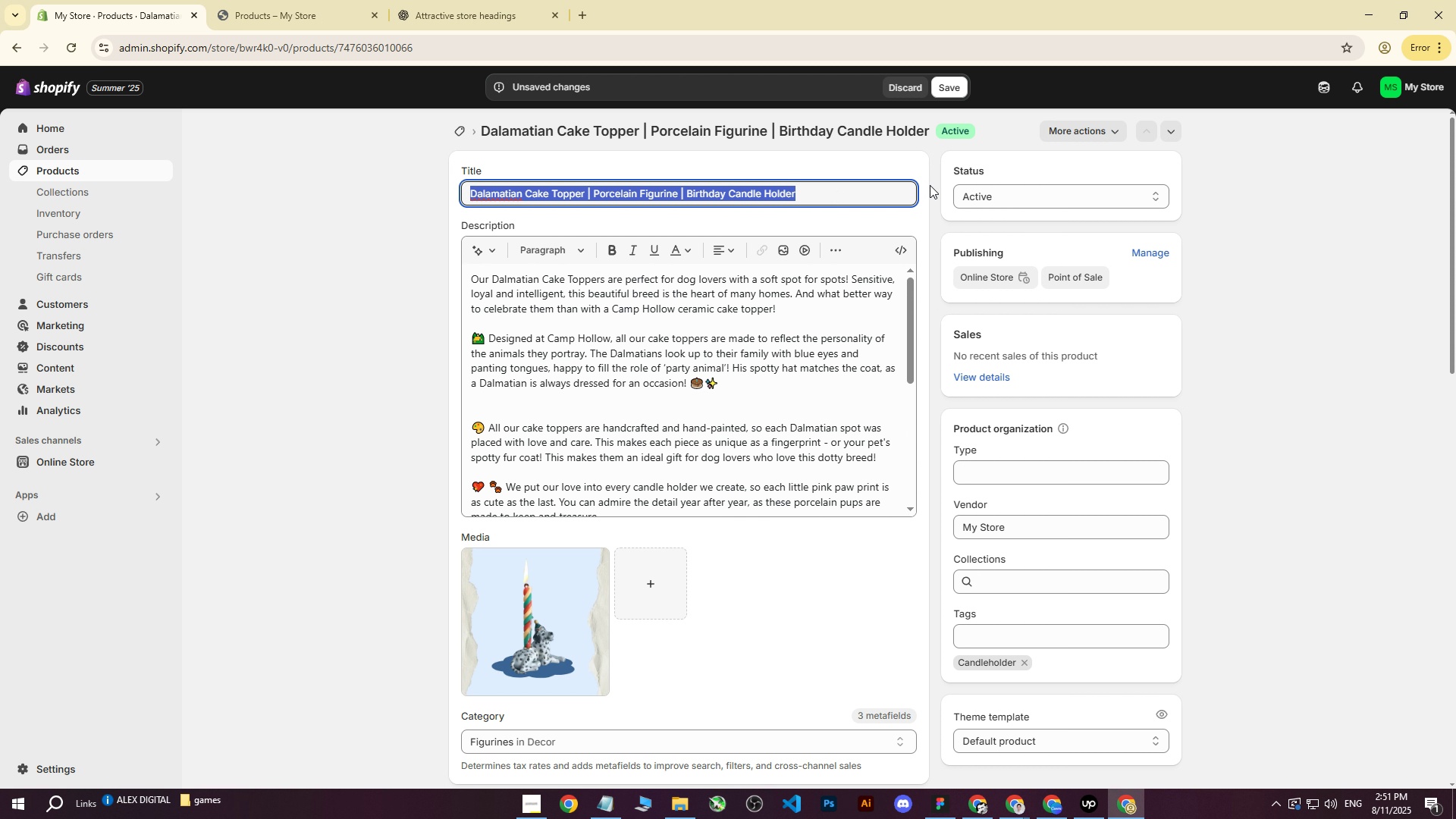 
key(Control+ControlLeft)
 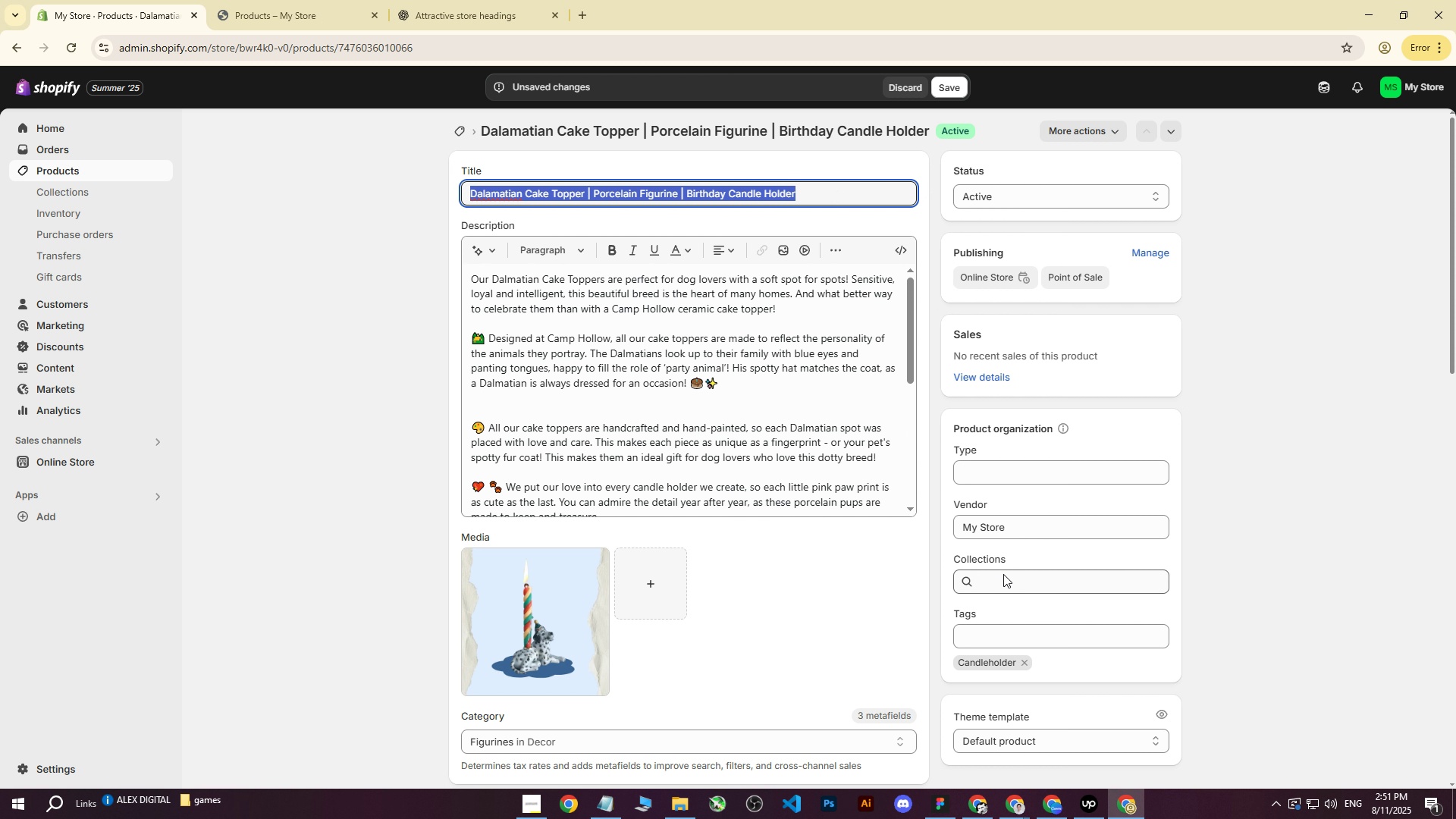 
key(Control+C)
 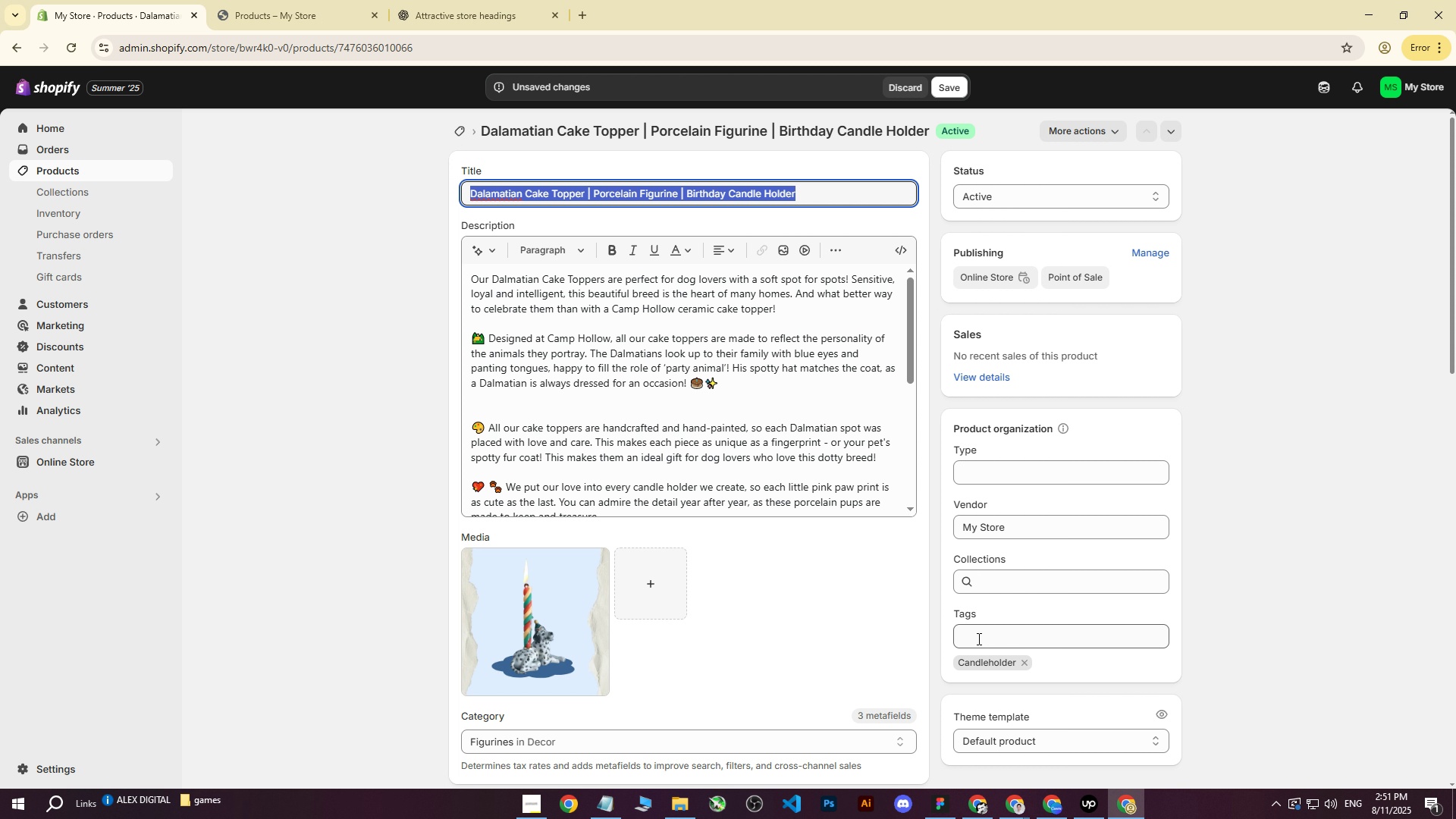 
left_click([974, 635])
 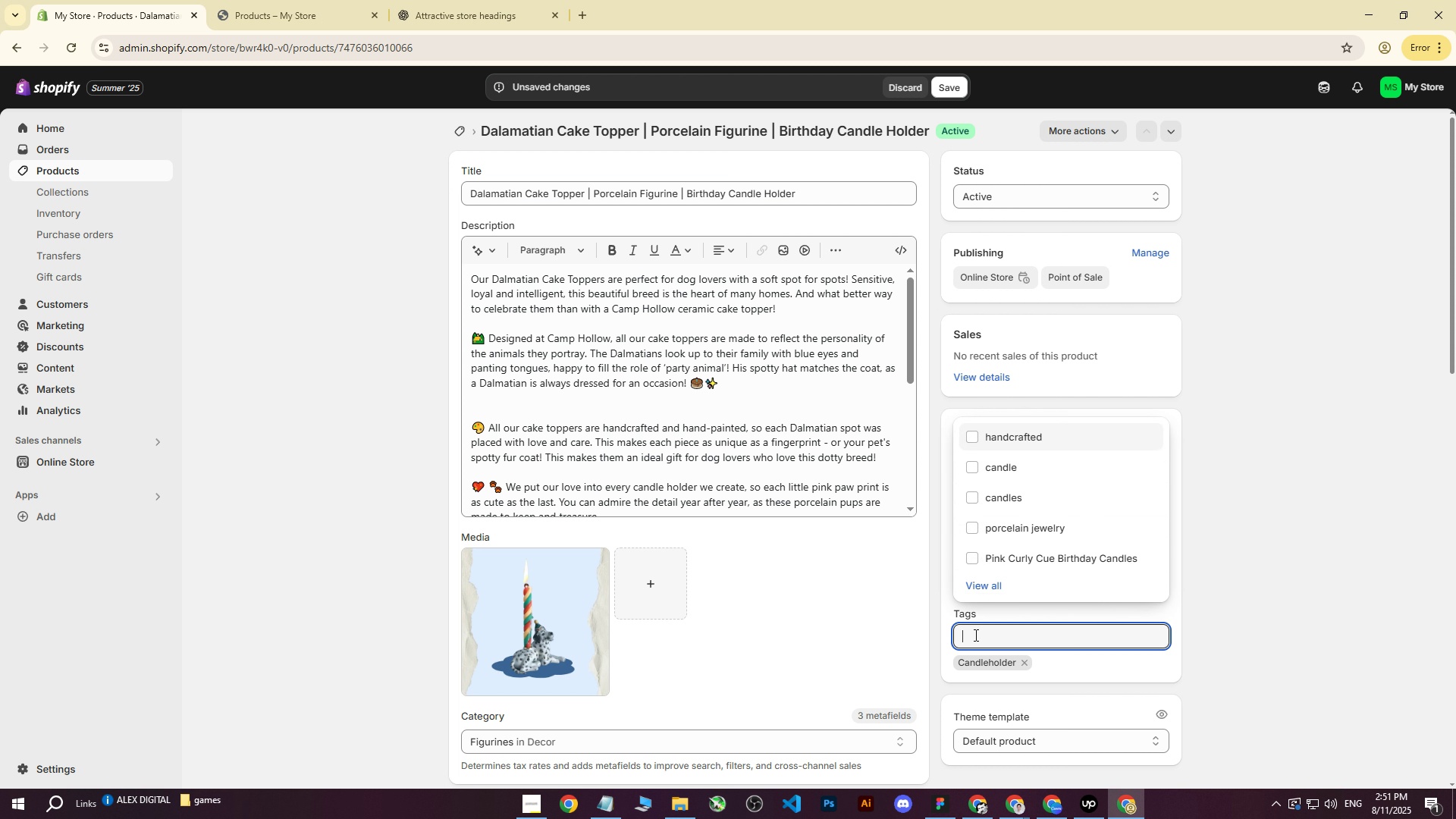 
key(Control+ControlLeft)
 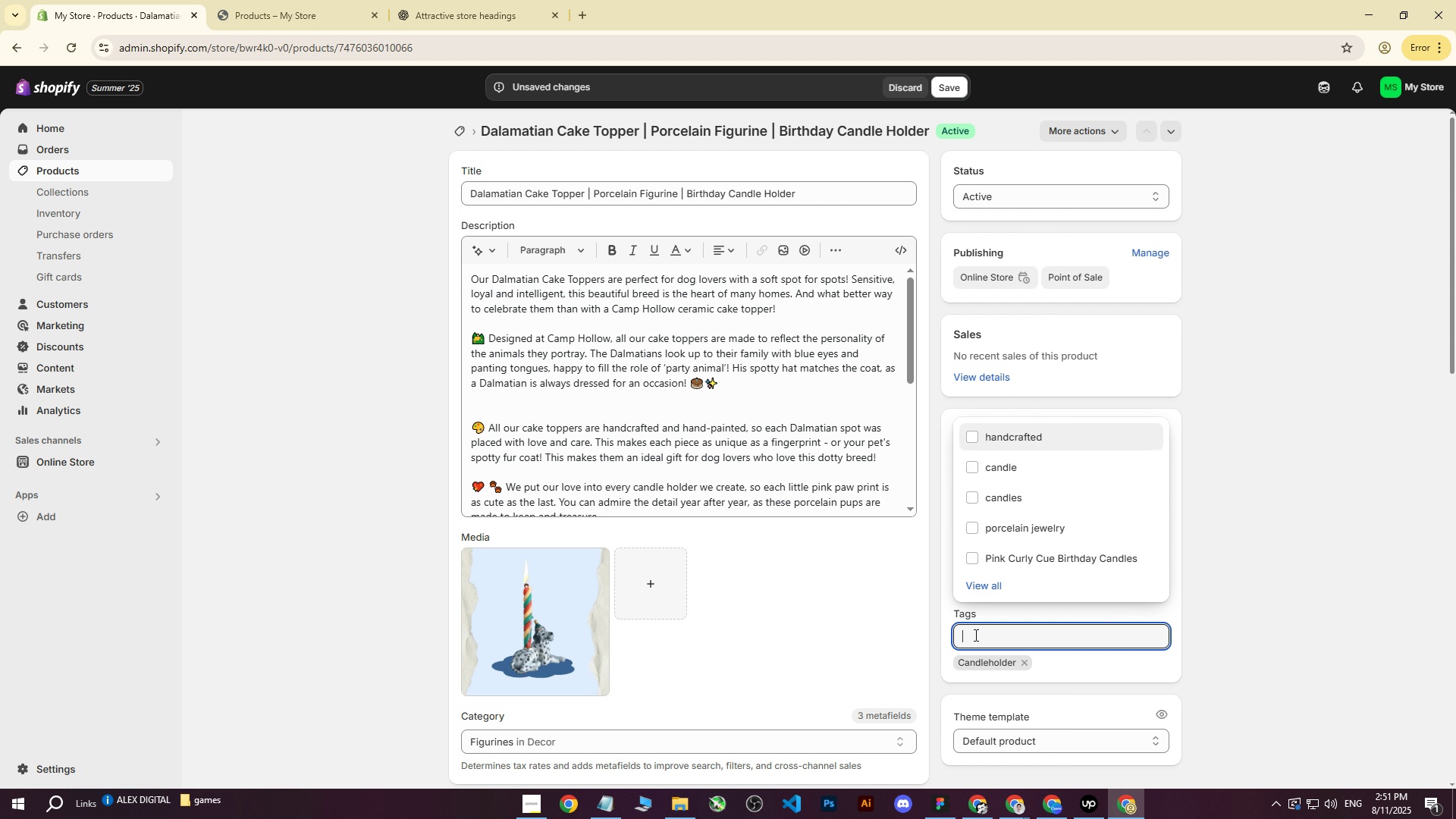 
key(Control+V)
 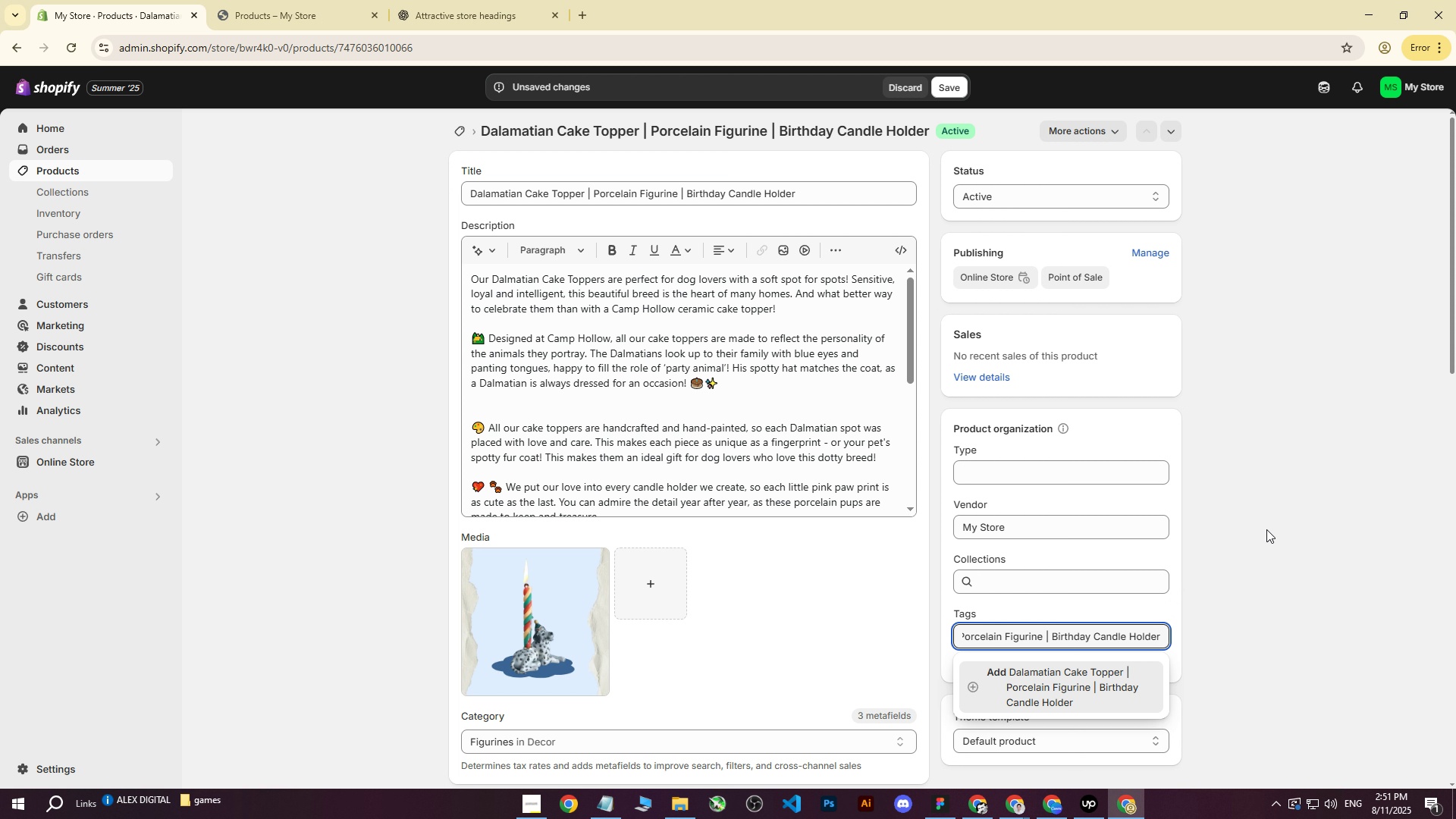 
left_click([1266, 529])
 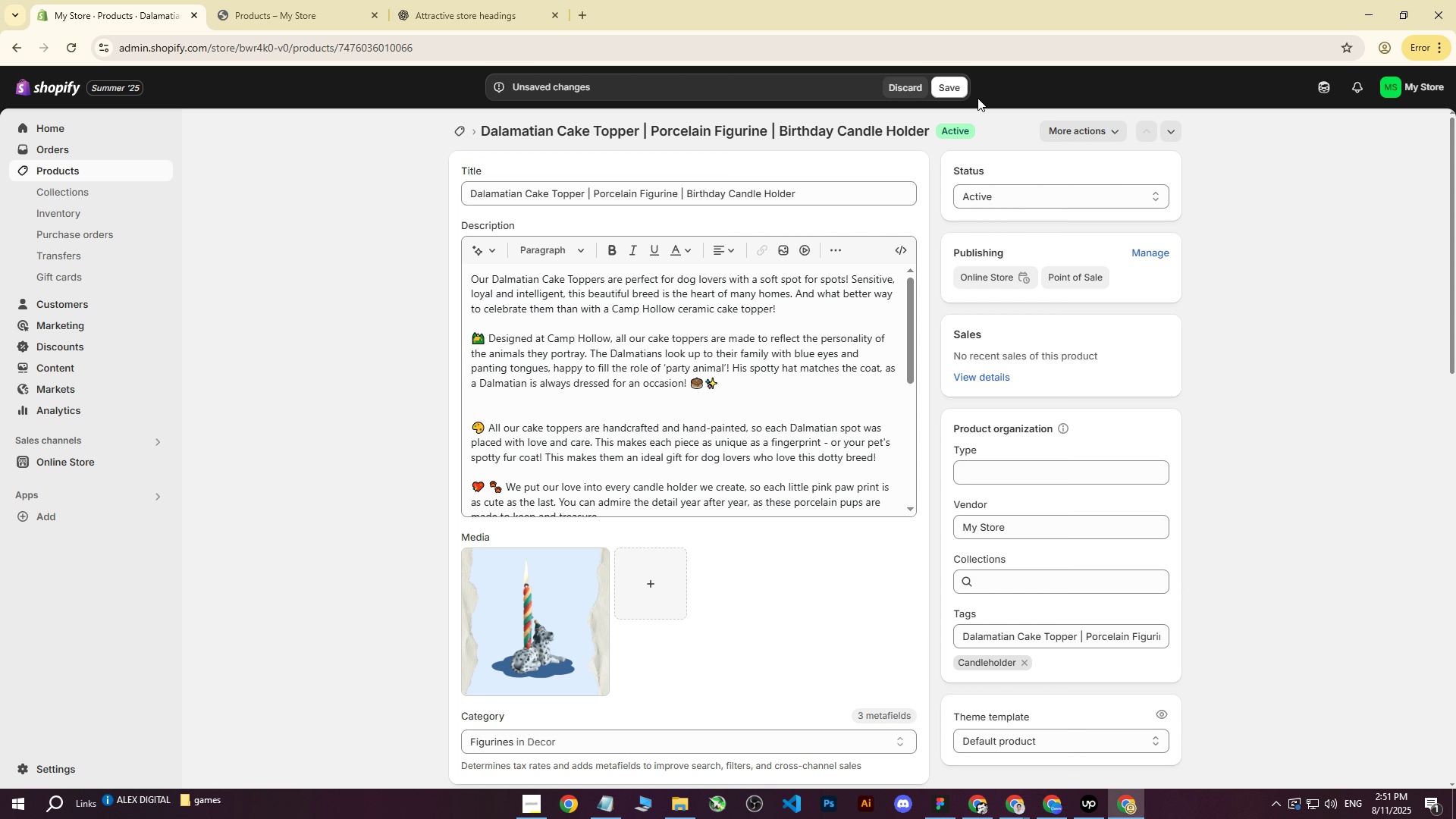 
left_click_drag(start_coordinate=[956, 86], to_coordinate=[1144, 201])
 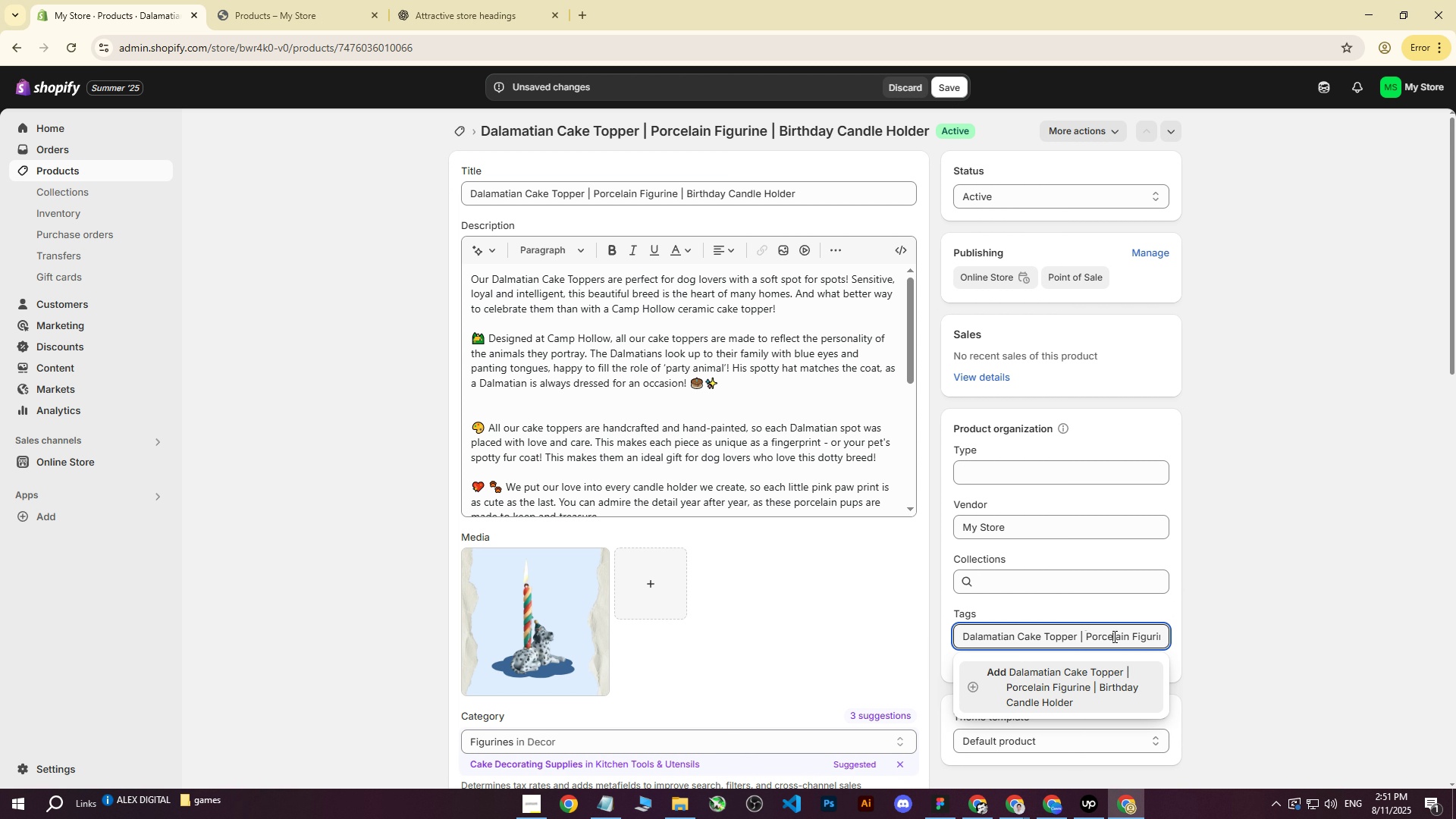 
double_click([1098, 679])
 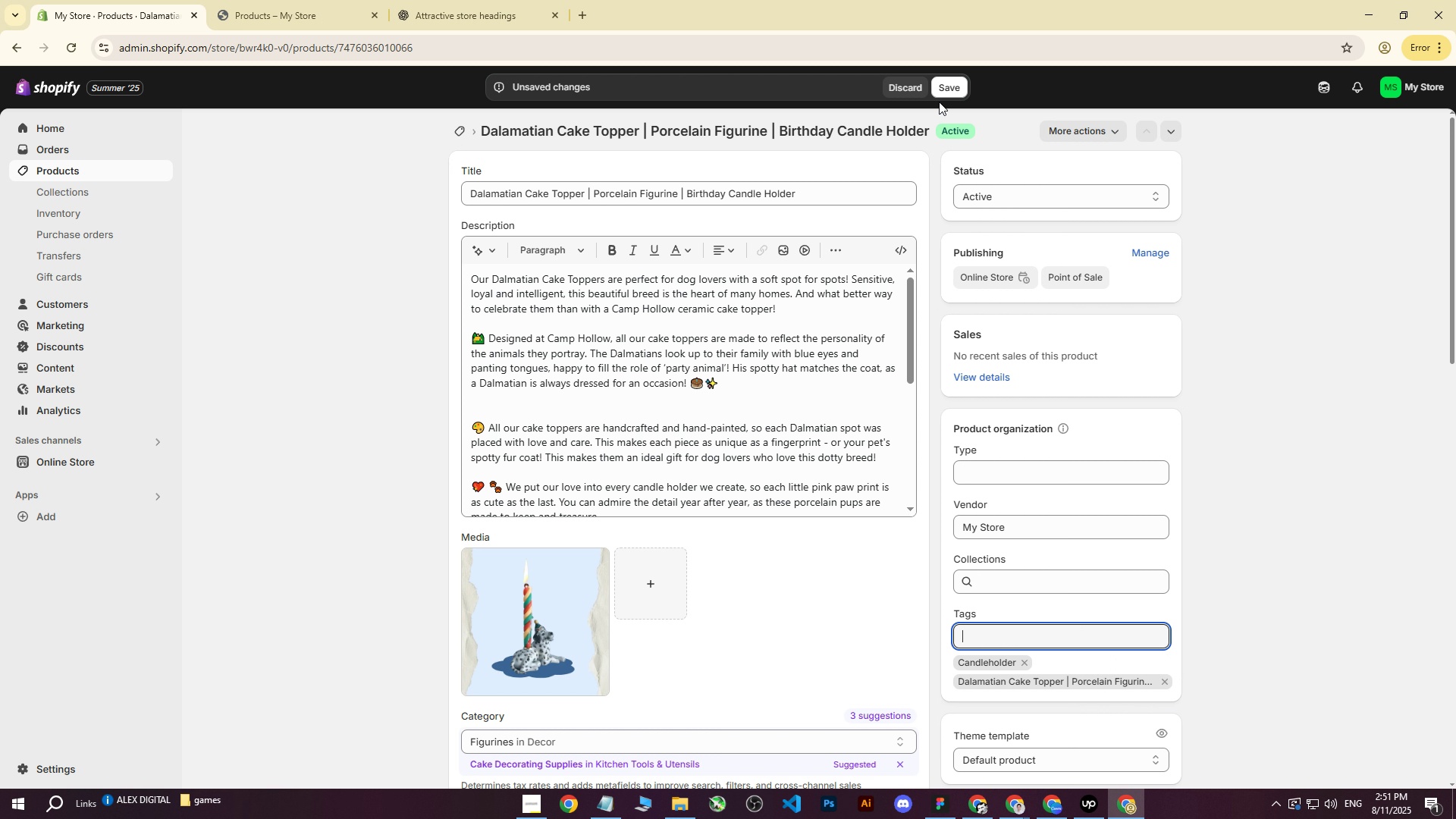 
left_click([942, 91])
 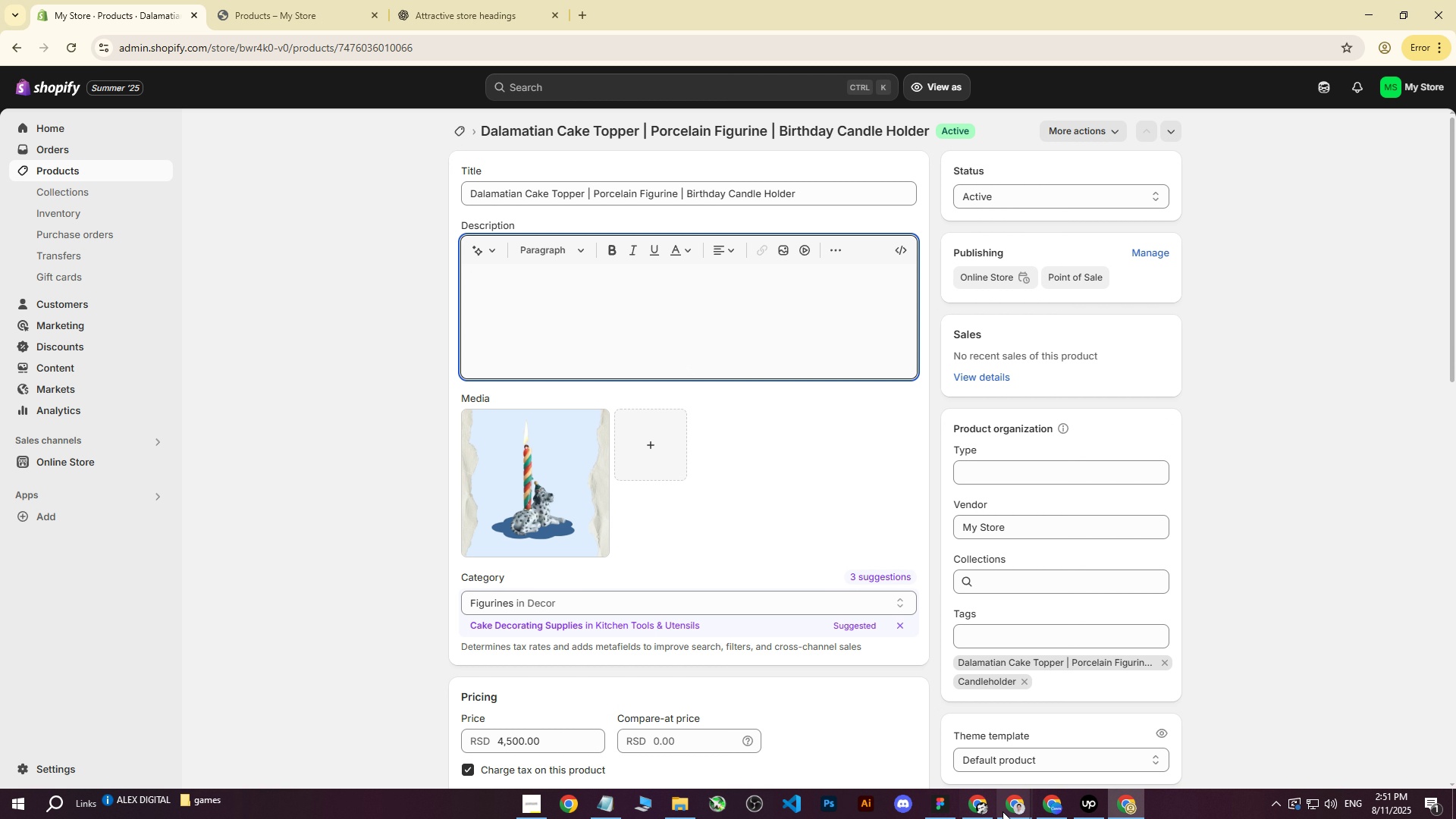 
wait(14.21)
 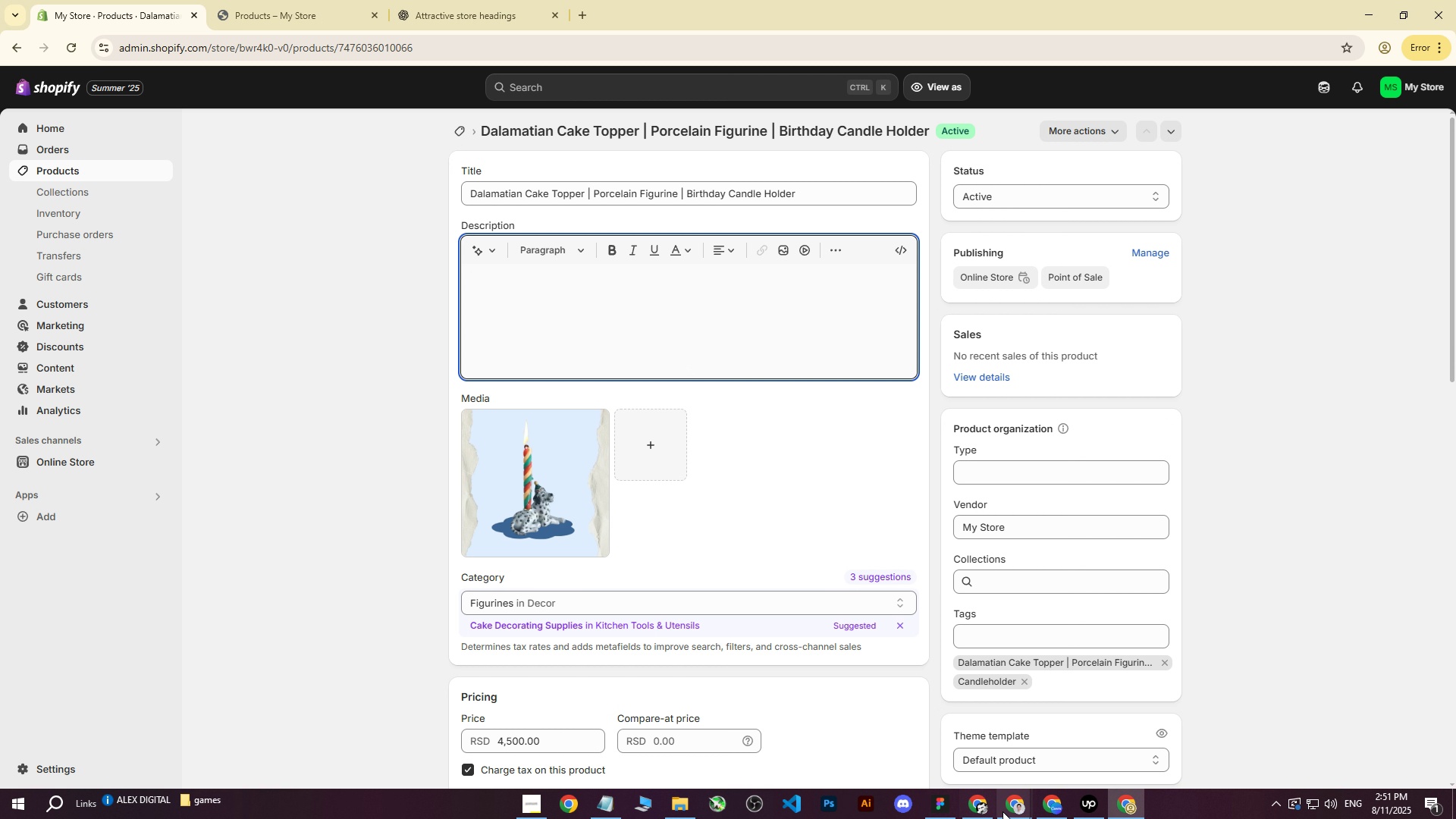 
left_click([663, 295])
 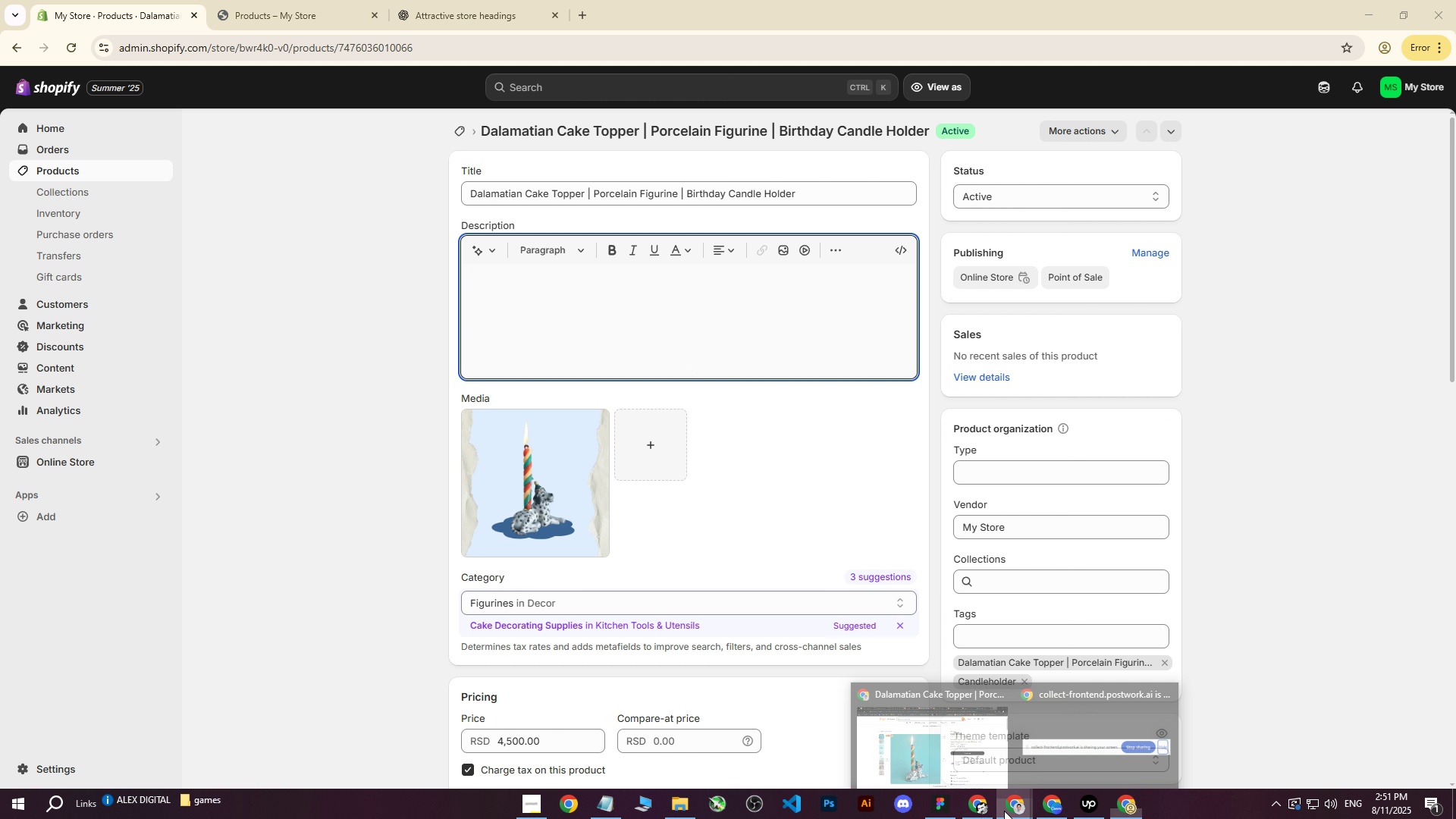 
double_click([918, 734])
 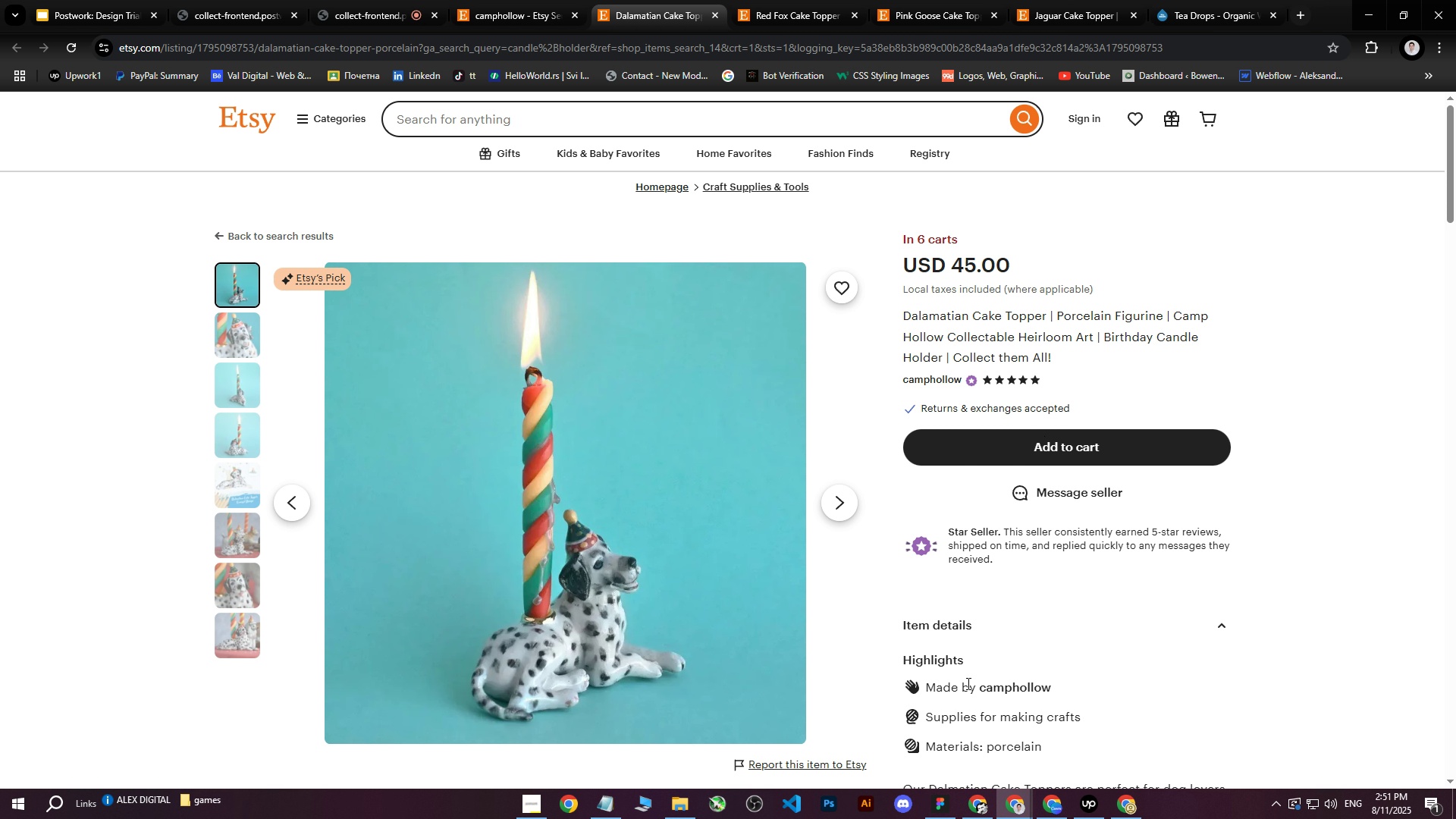 
scroll: coordinate [1005, 645], scroll_direction: down, amount: 4.0
 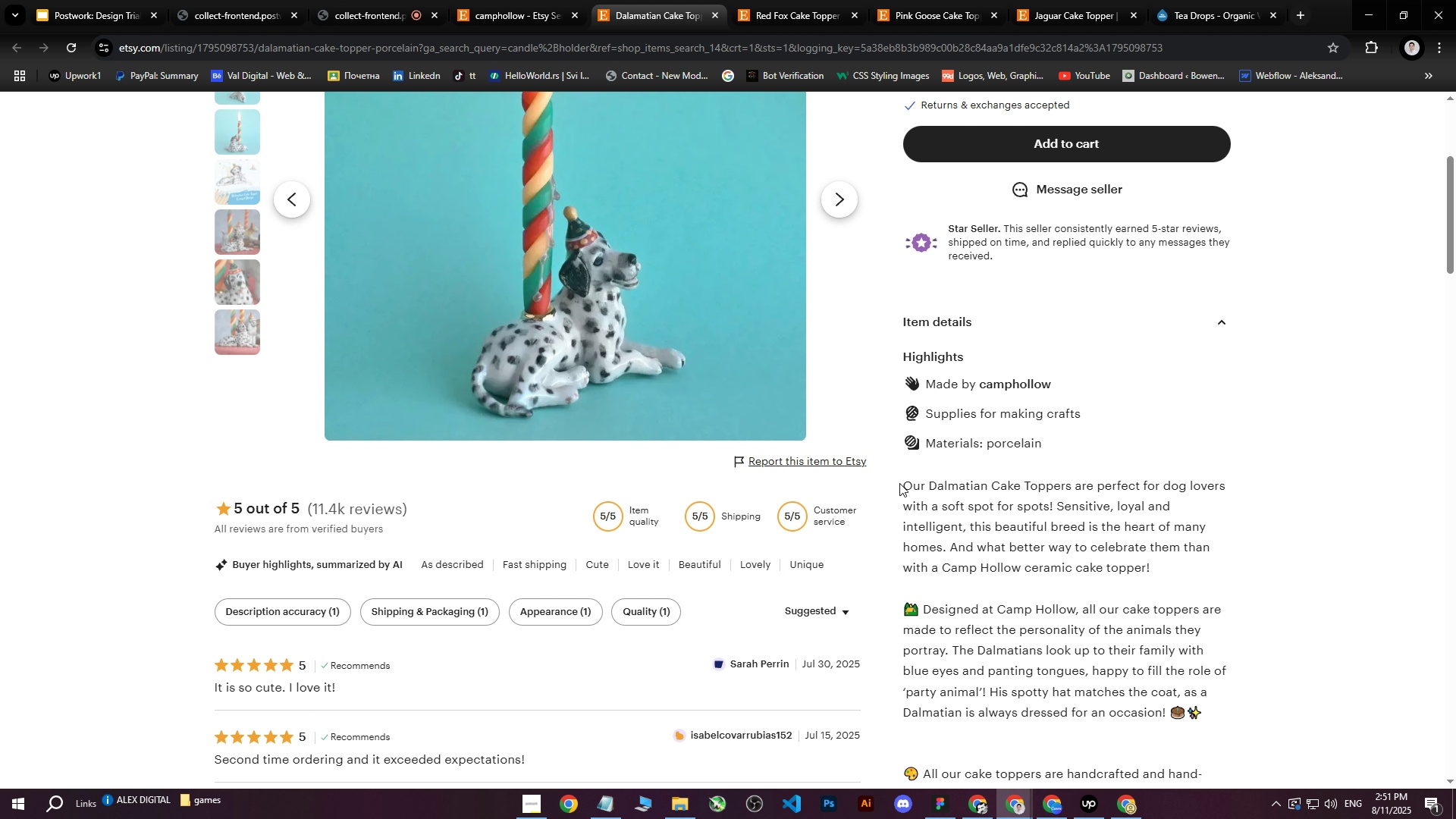 
left_click_drag(start_coordinate=[905, 486], to_coordinate=[1074, 663])
 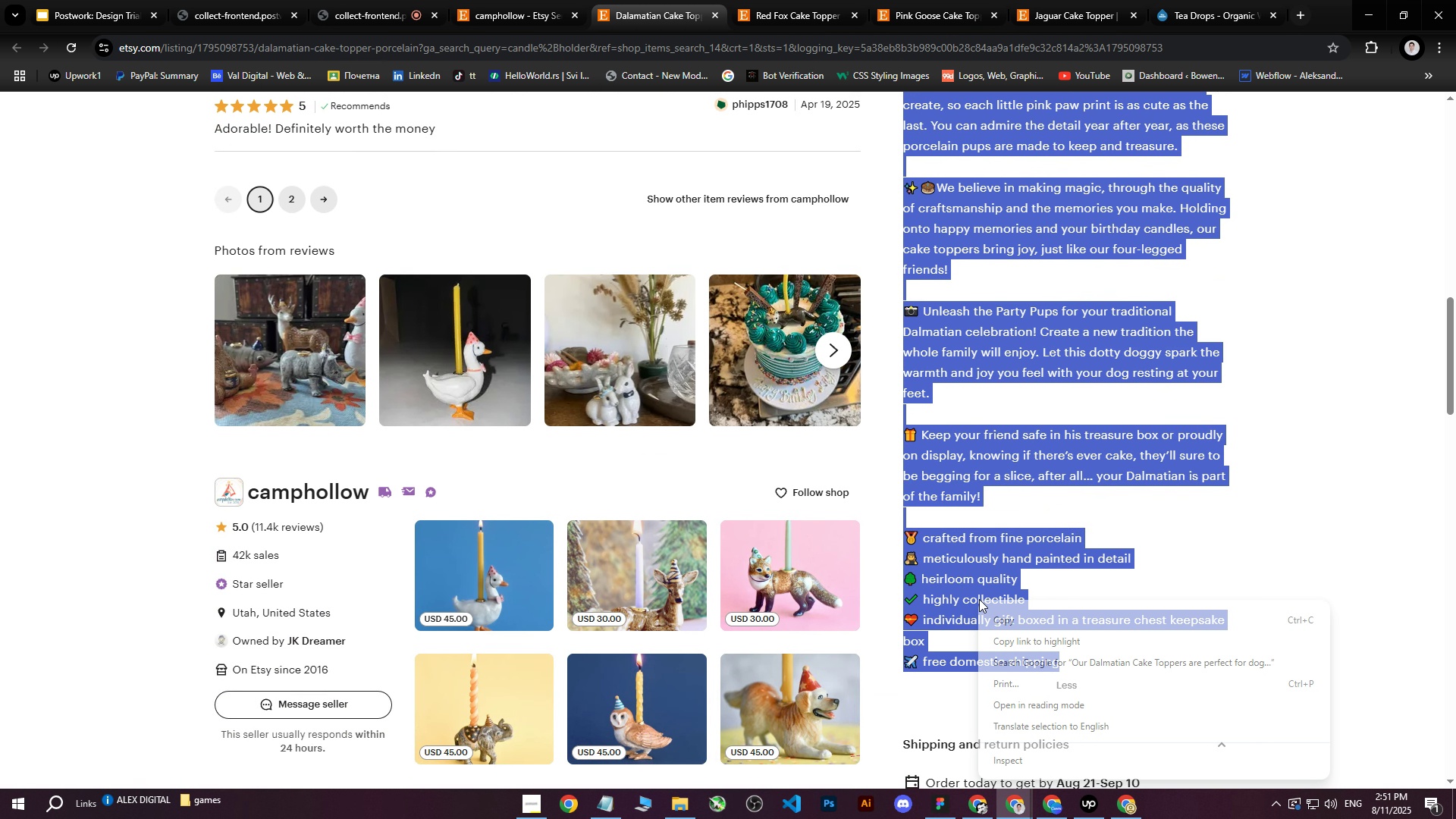 
scroll: coordinate [1122, 548], scroll_direction: down, amount: 11.0
 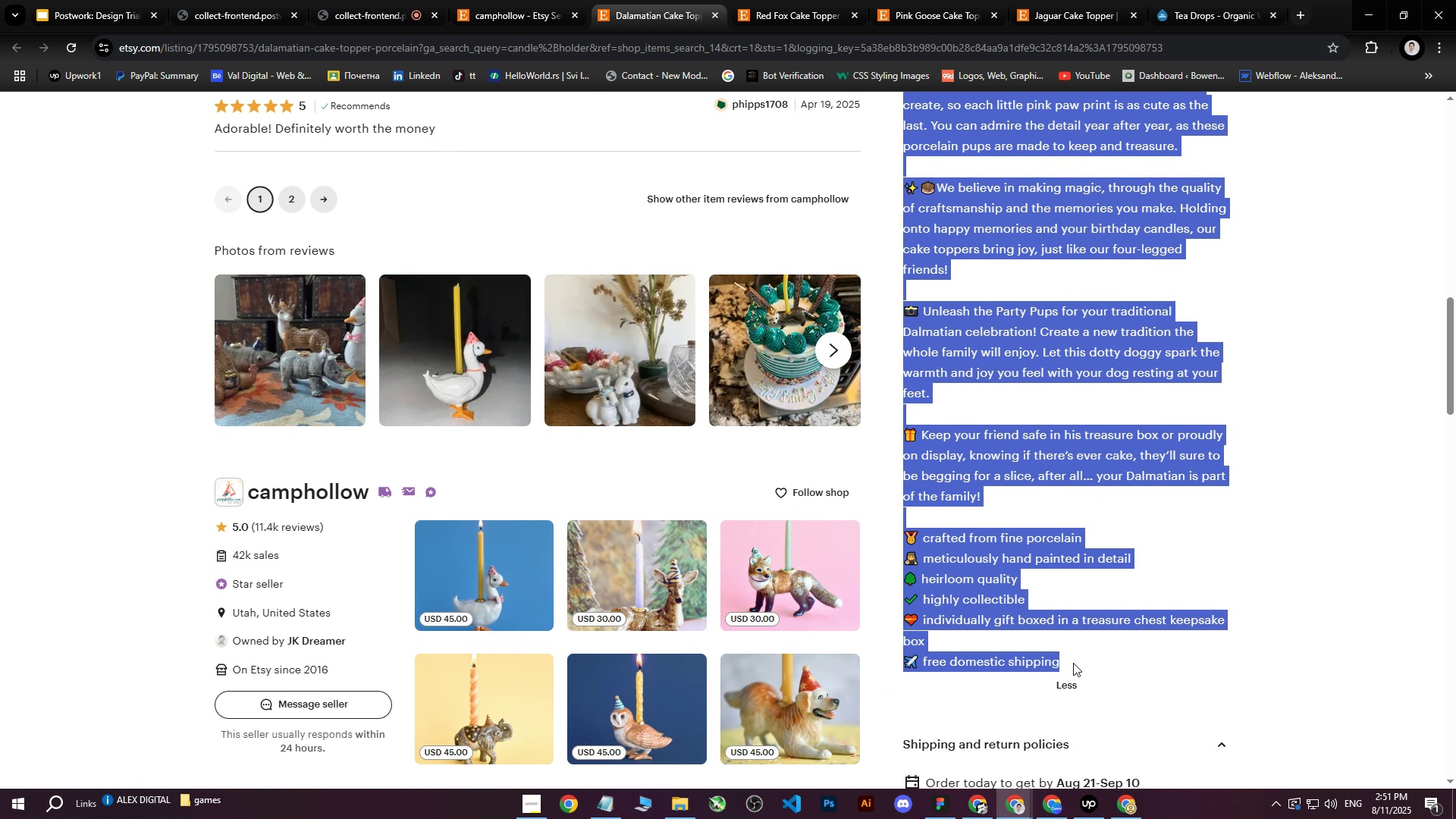 
right_click([978, 600])
 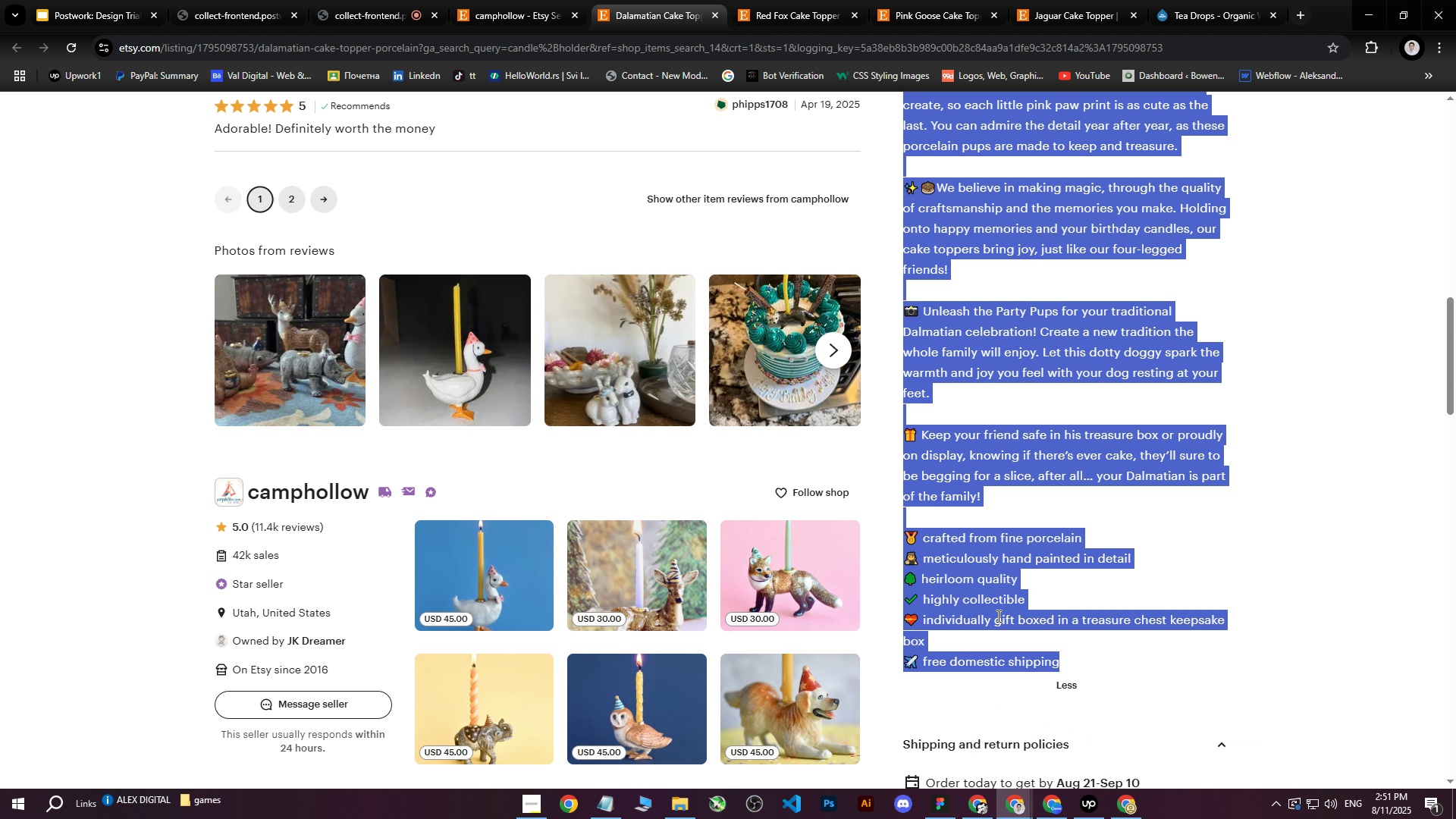 
left_click([997, 616])
 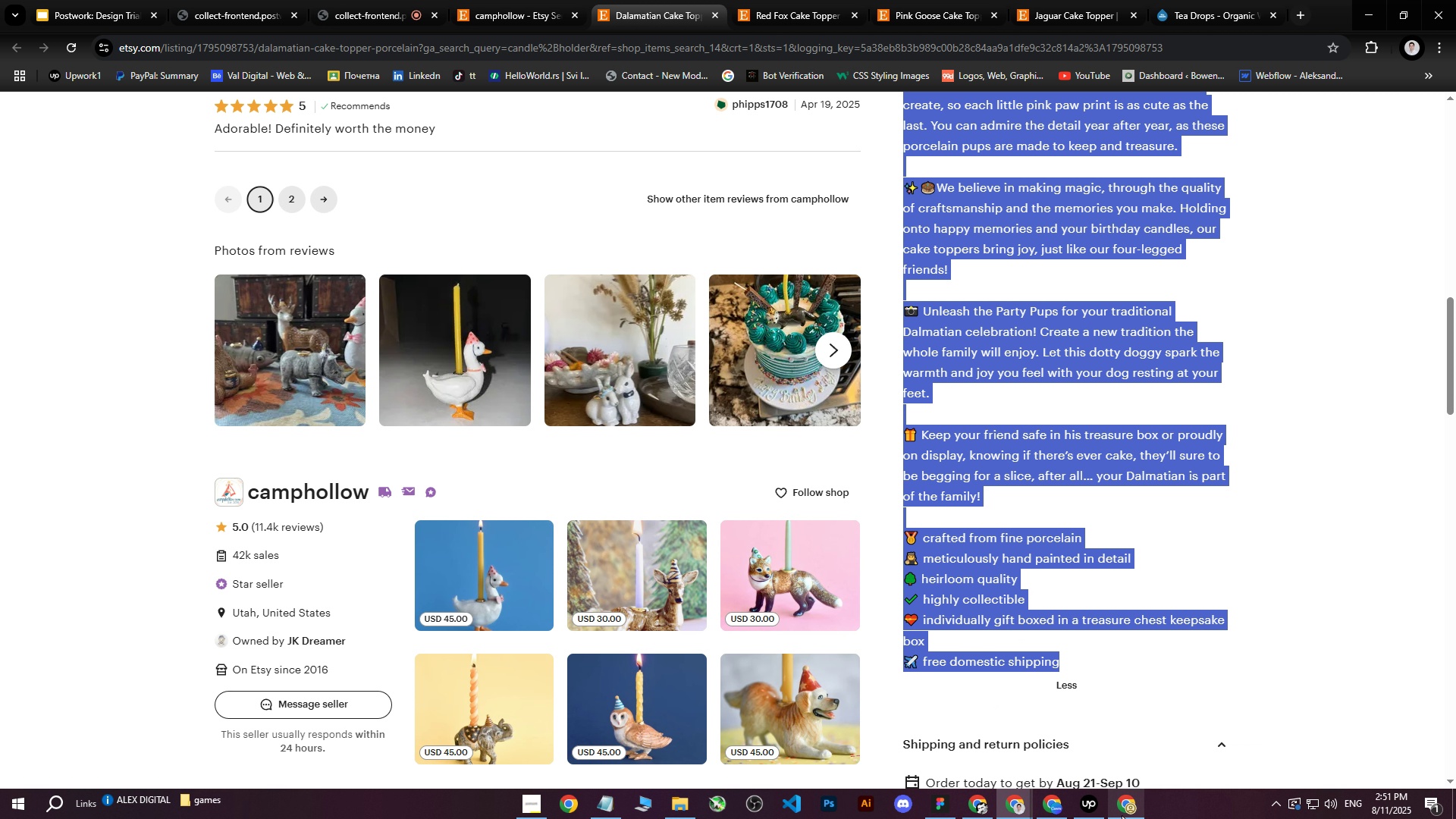 
left_click([1122, 813])
 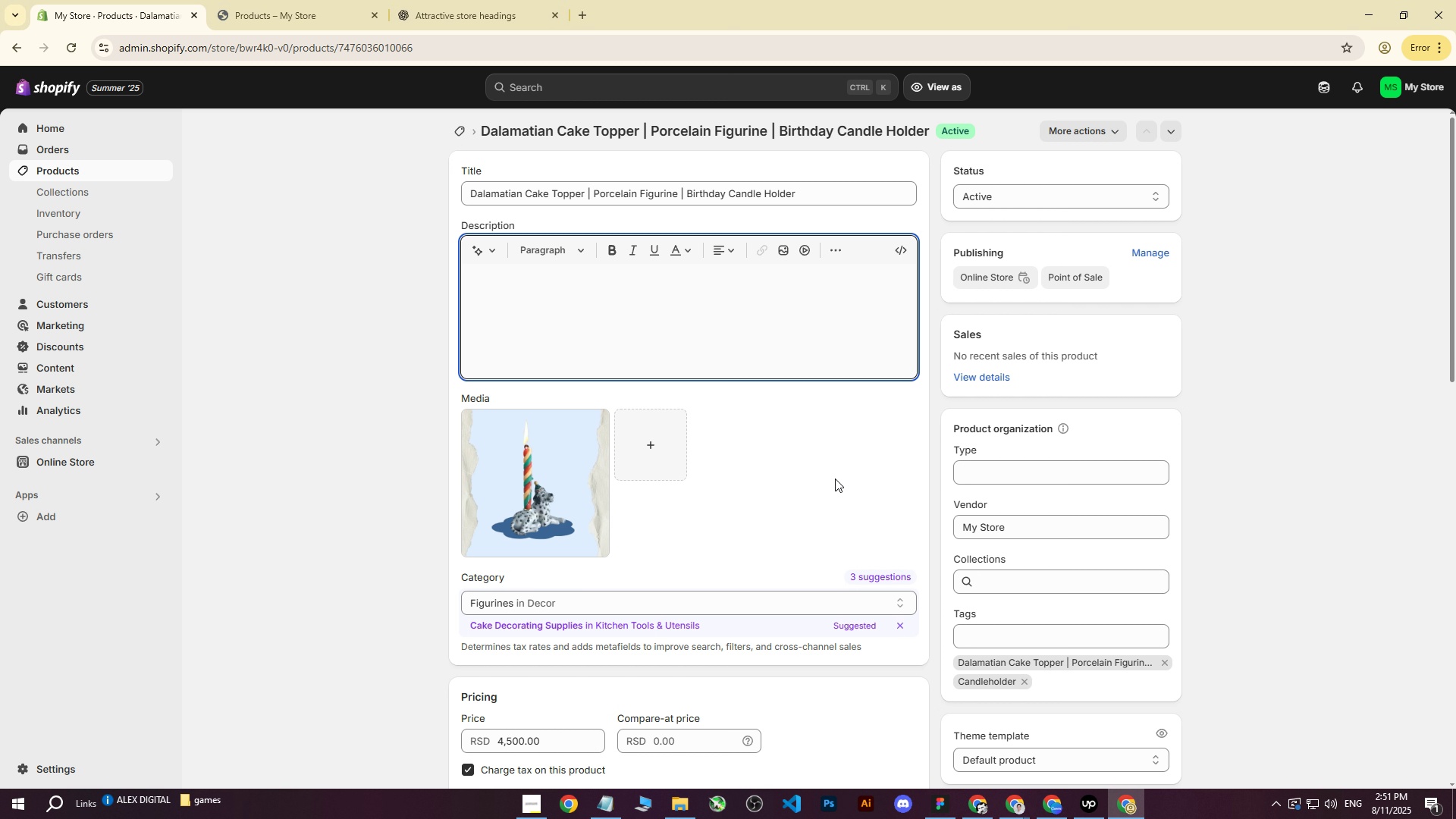 
key(Control+ControlLeft)
 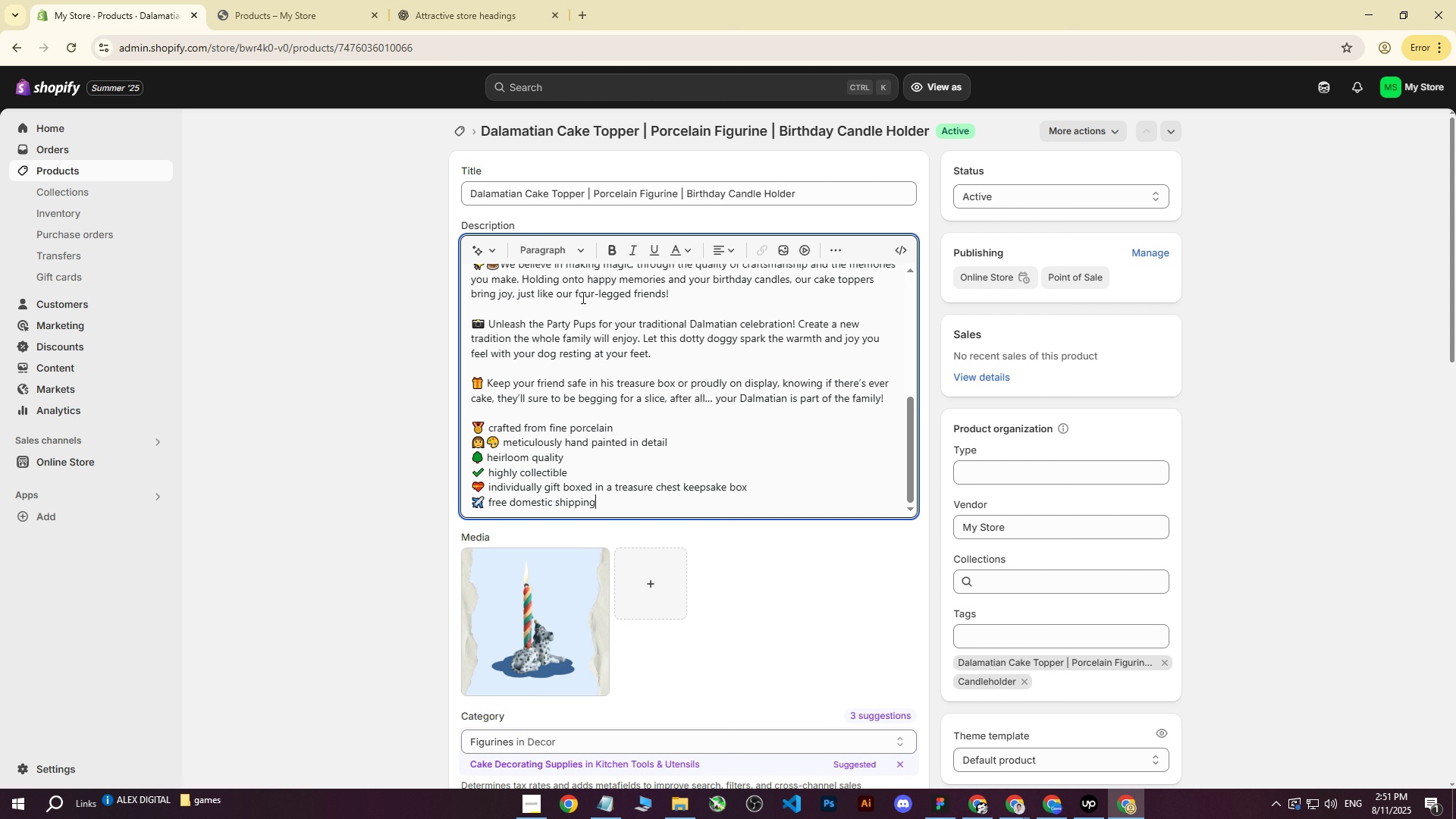 
key(Control+V)
 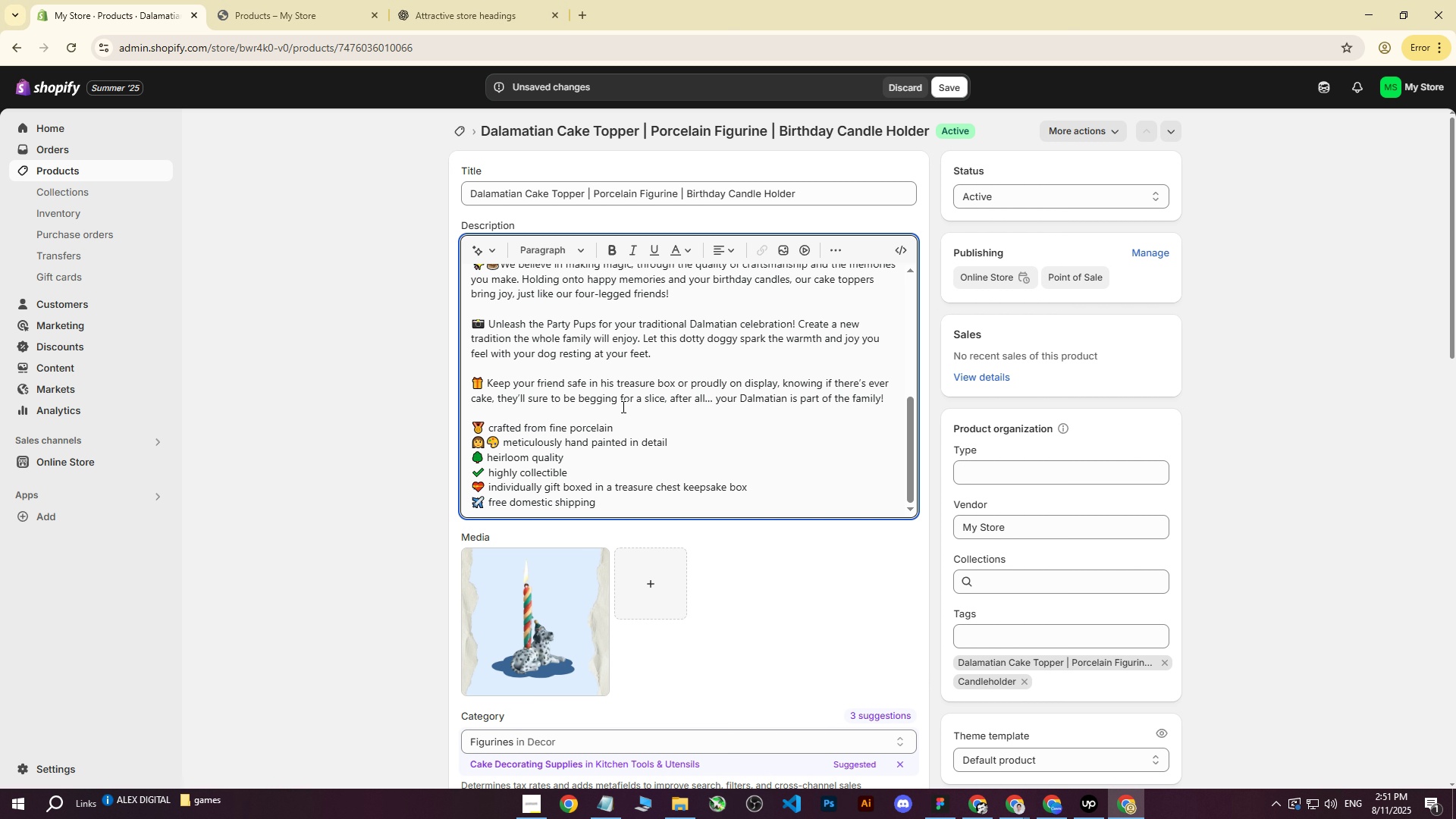 
scroll: coordinate [623, 421], scroll_direction: up, amount: 13.0
 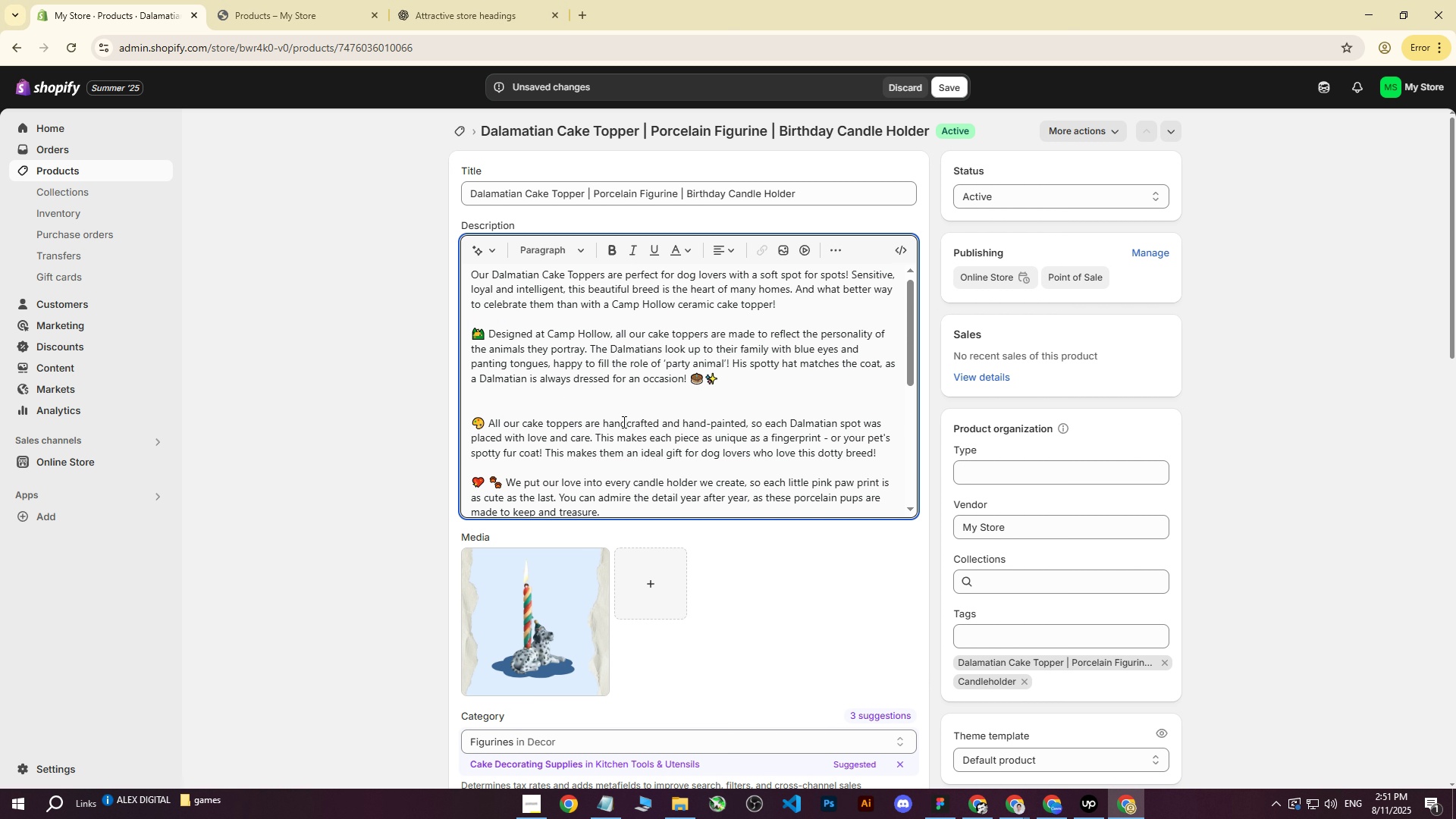 
scroll: coordinate [623, 425], scroll_direction: none, amount: 0.0
 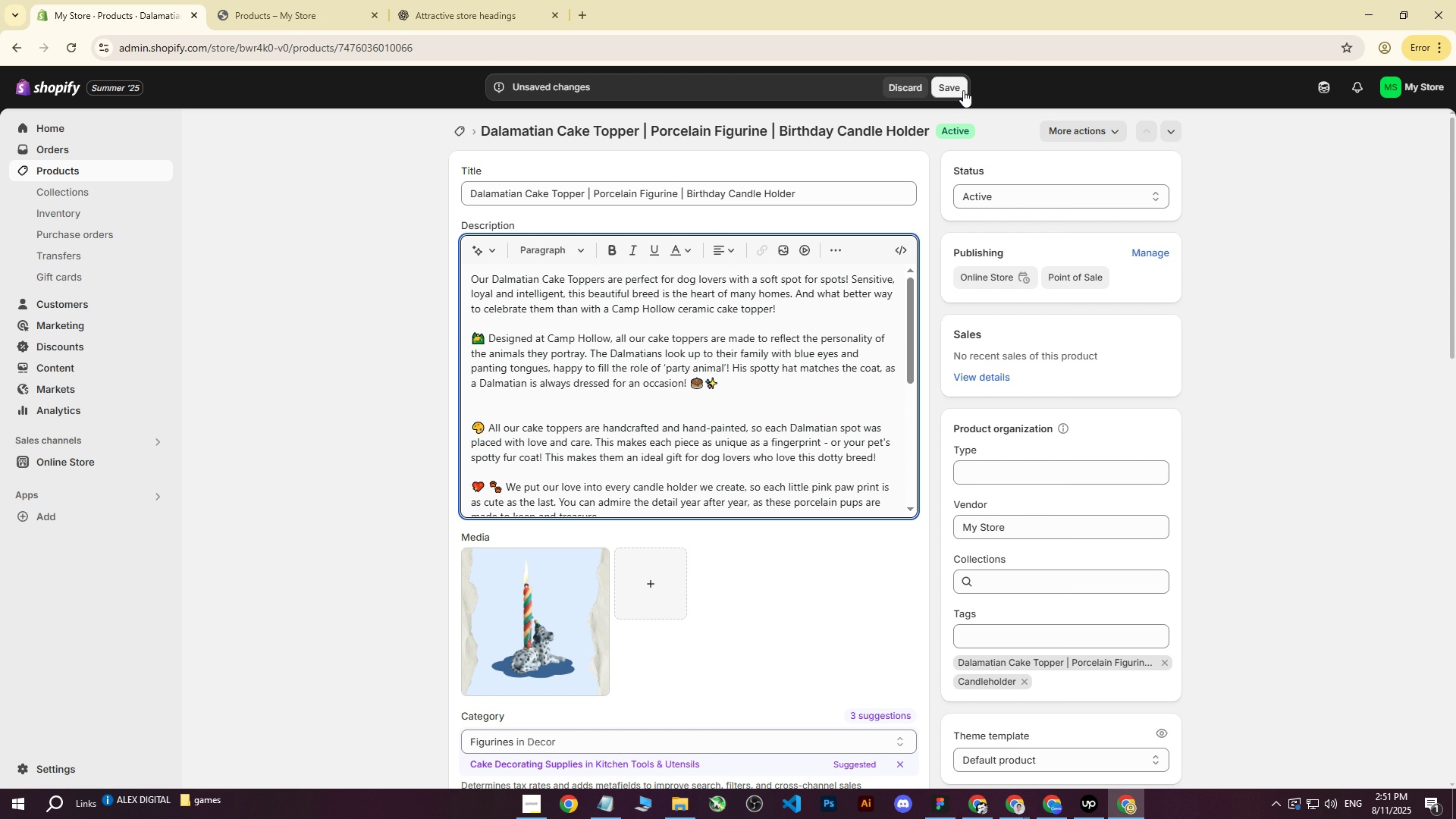 
left_click([963, 86])
 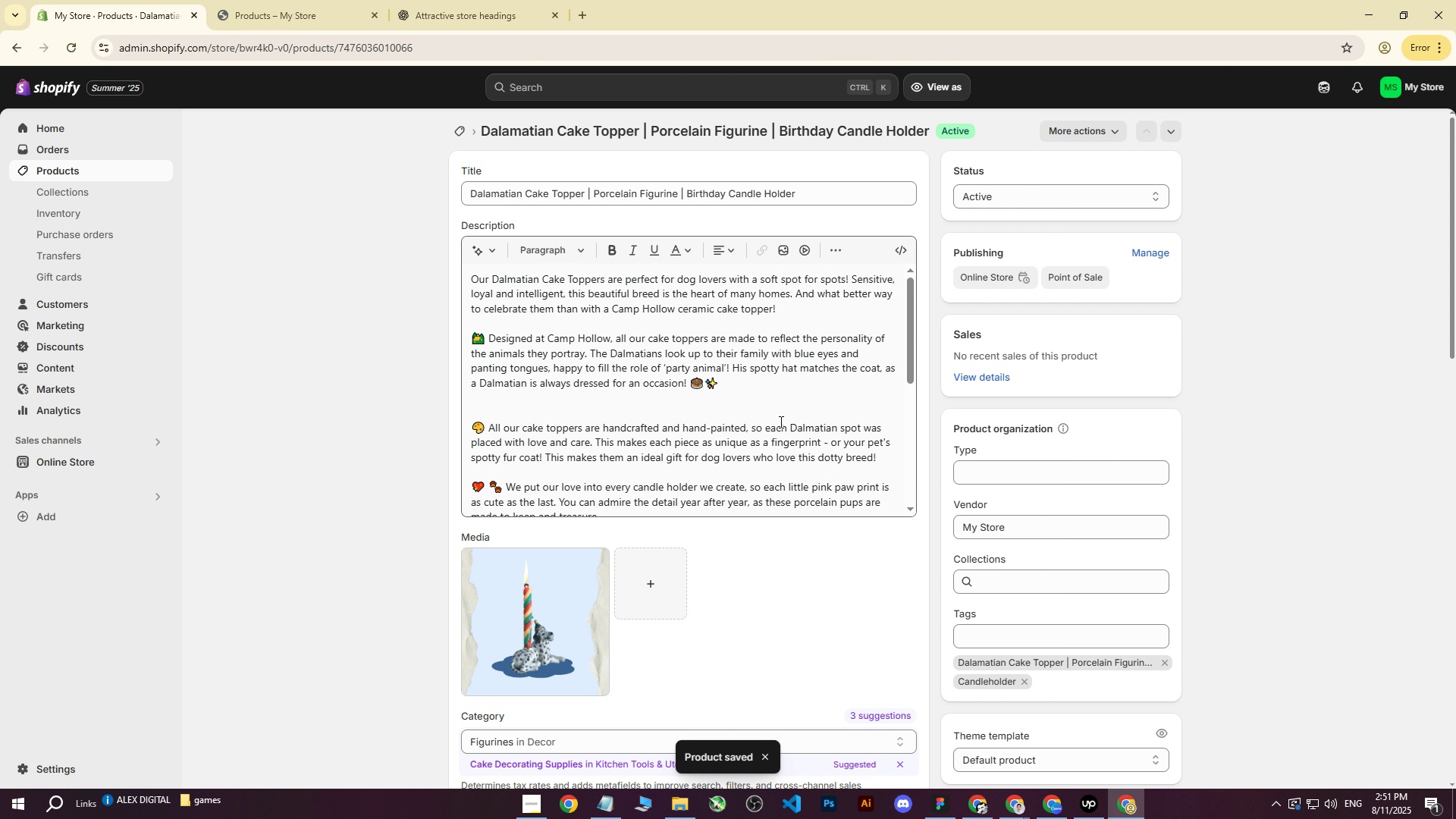 
left_click([1284, 328])
 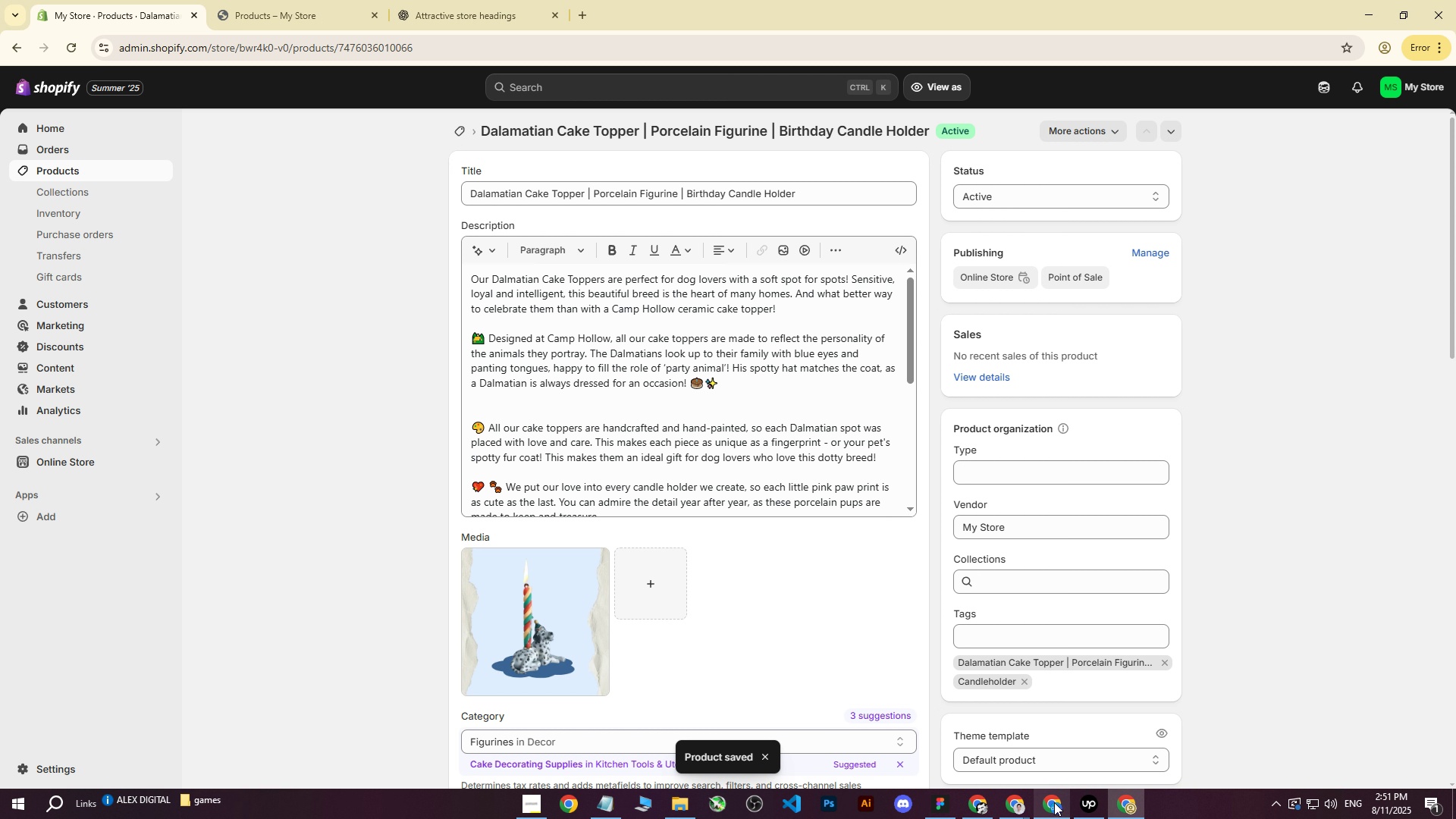 
left_click([1081, 807])
 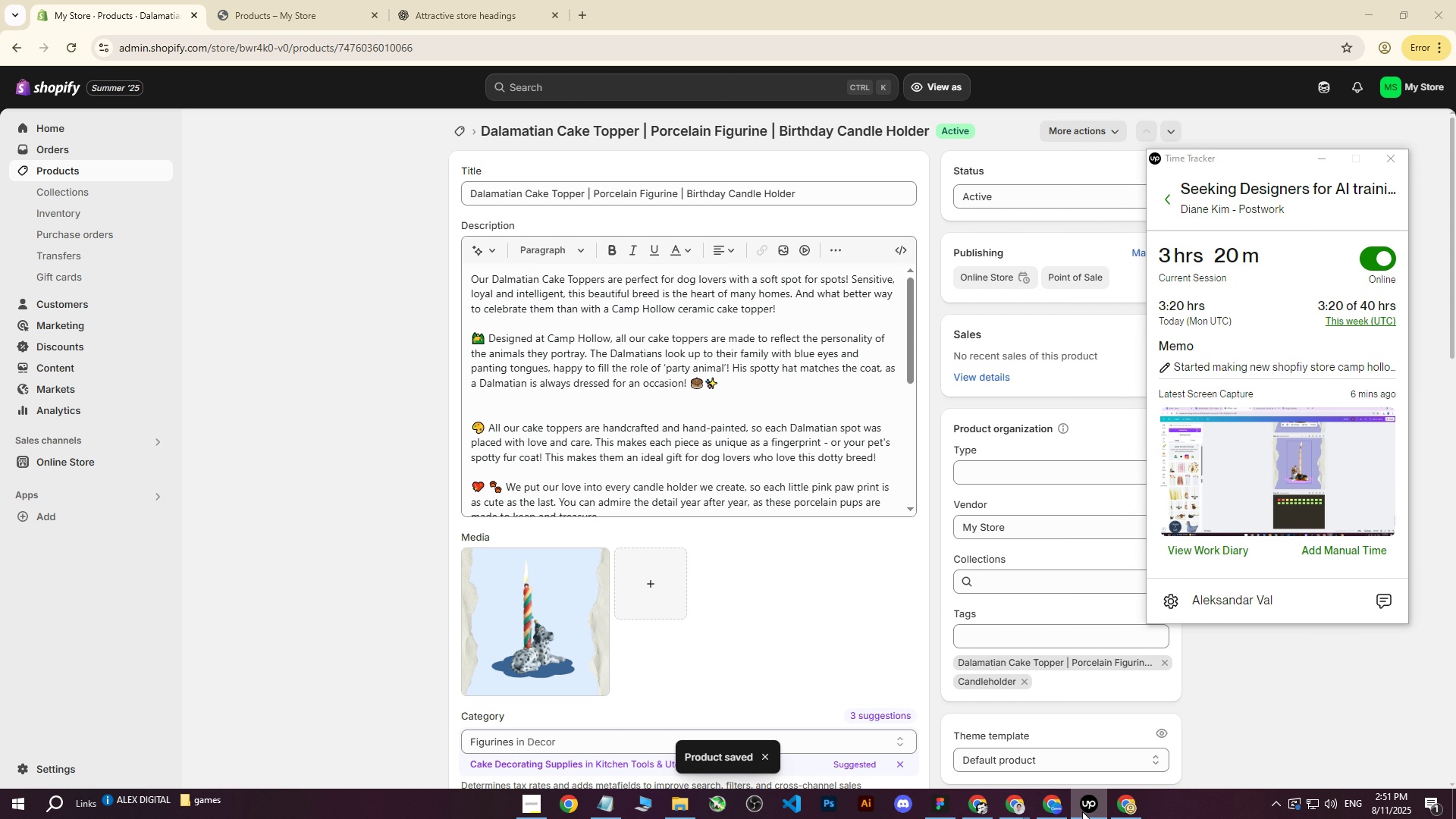 
left_click([1082, 811])
 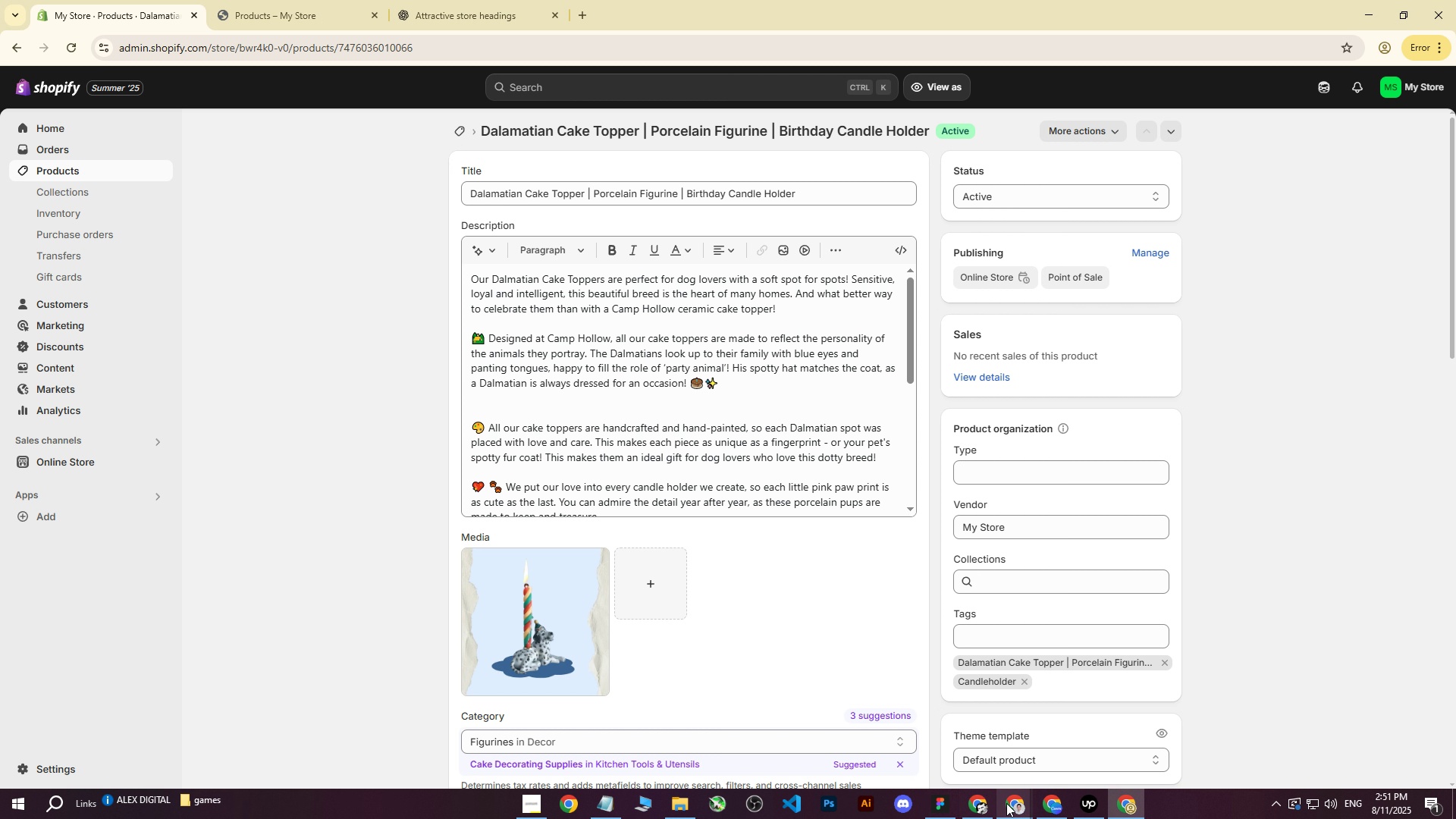 
double_click([927, 739])
 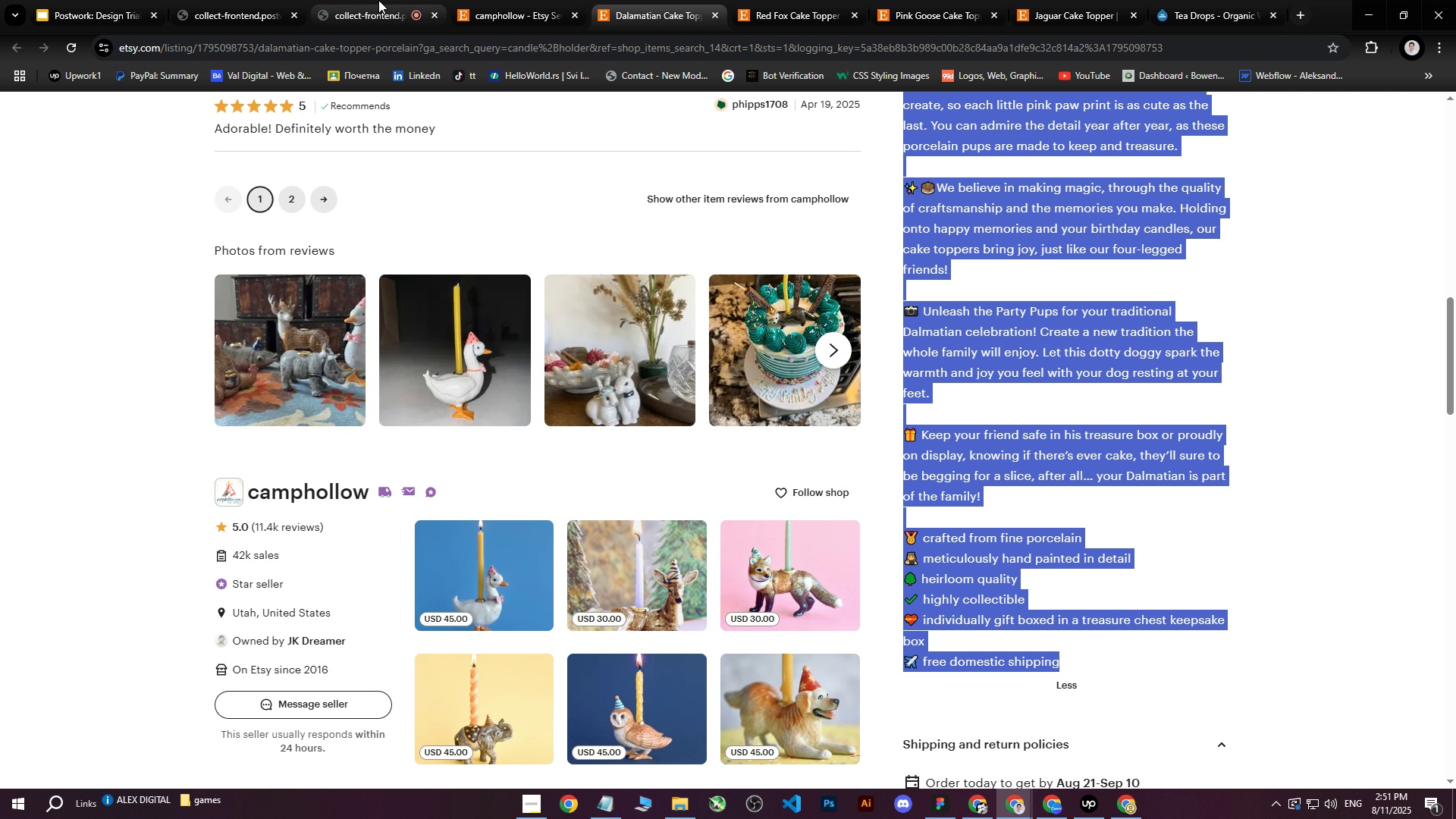 
left_click([374, 0])
 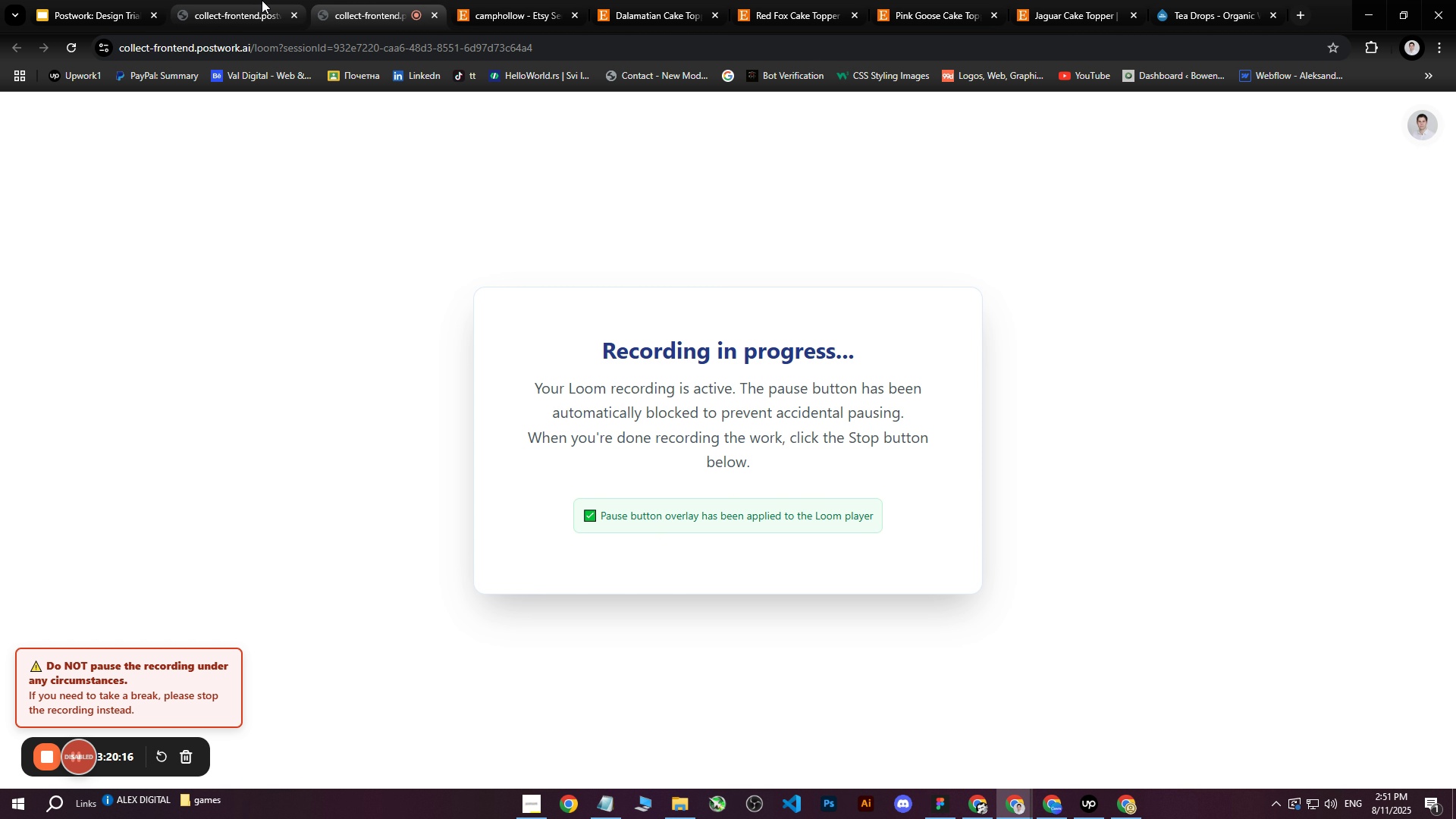 
left_click([262, 0])
 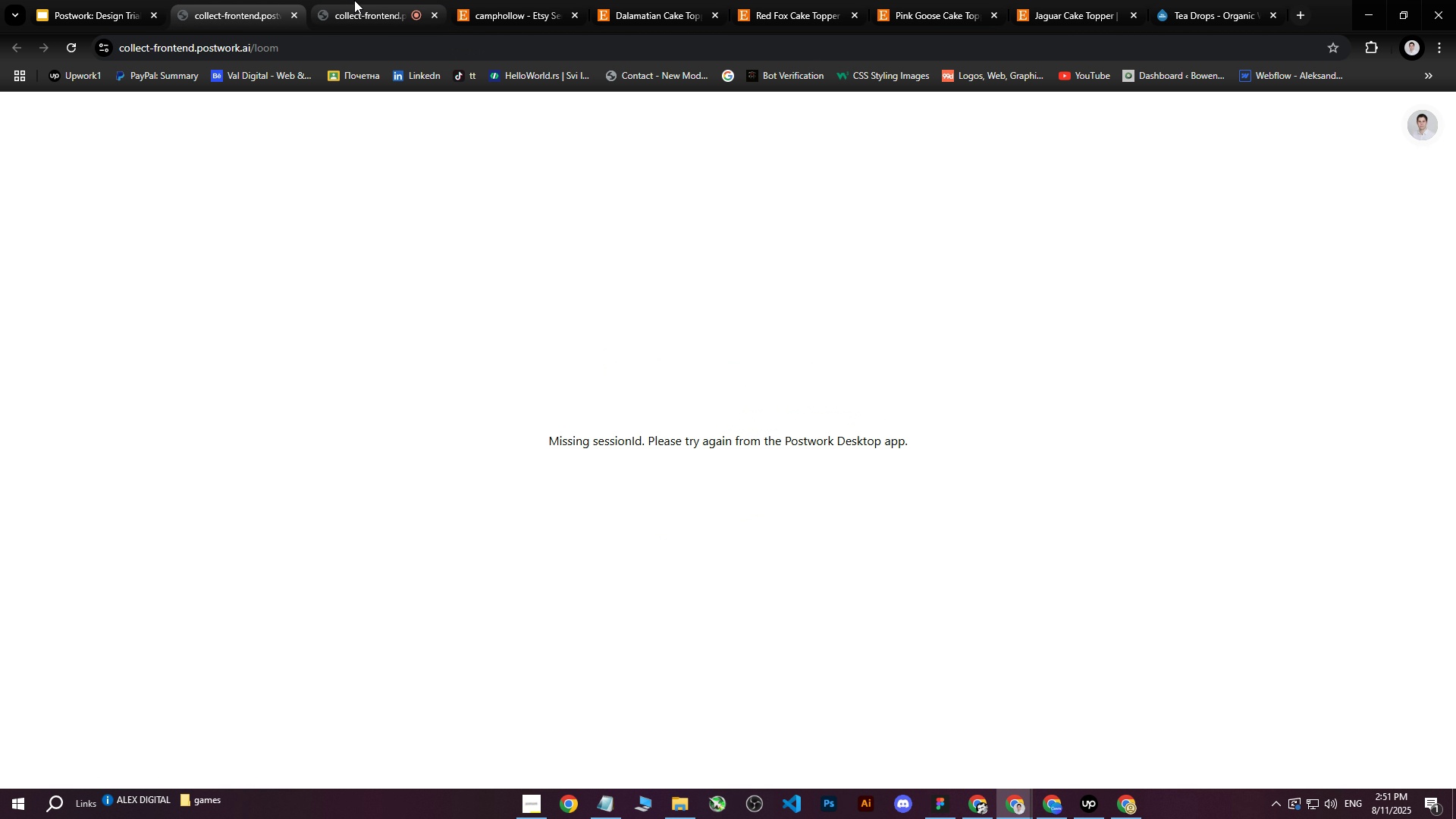 
left_click([356, 0])
 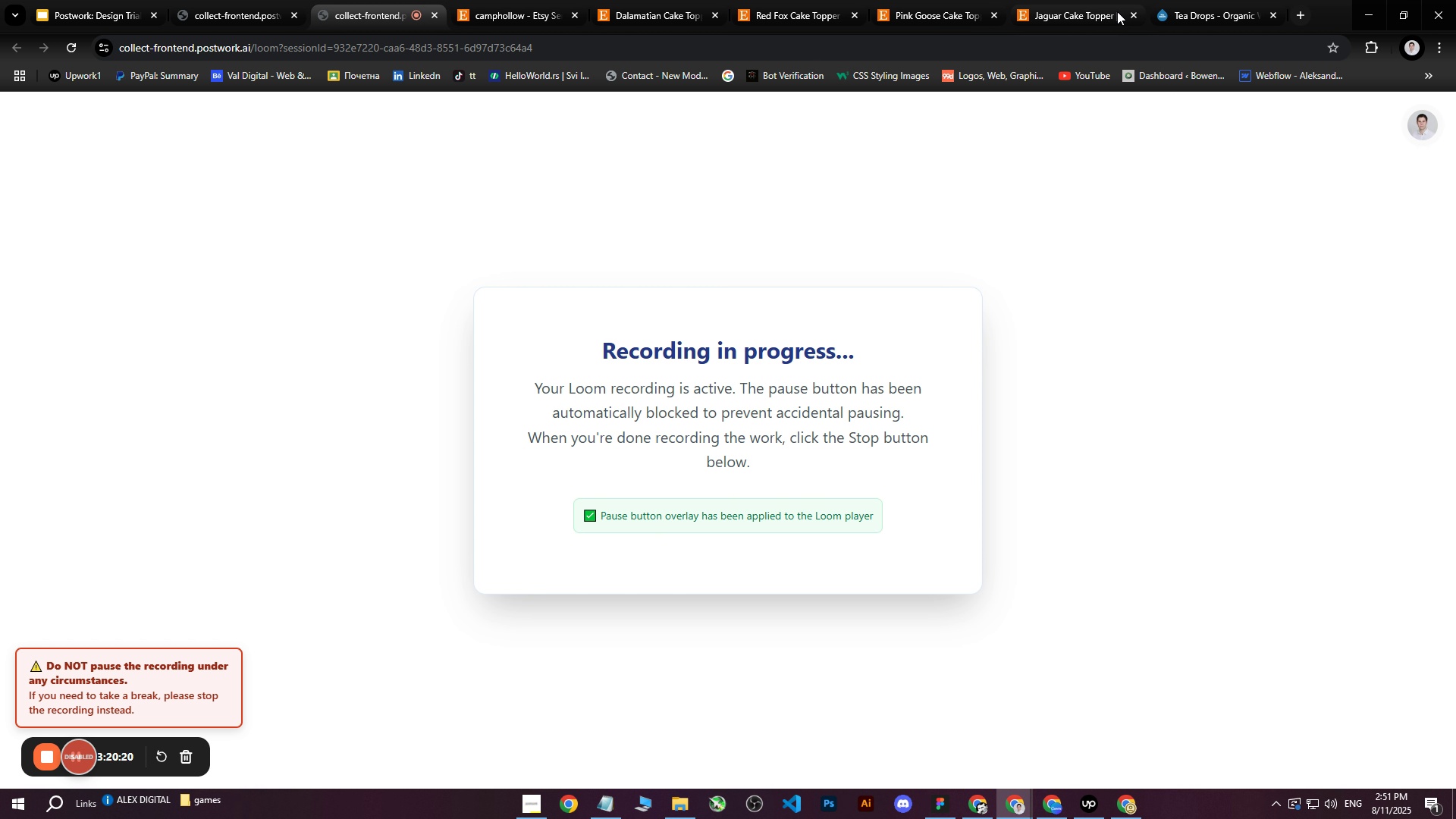 
left_click([663, 0])
 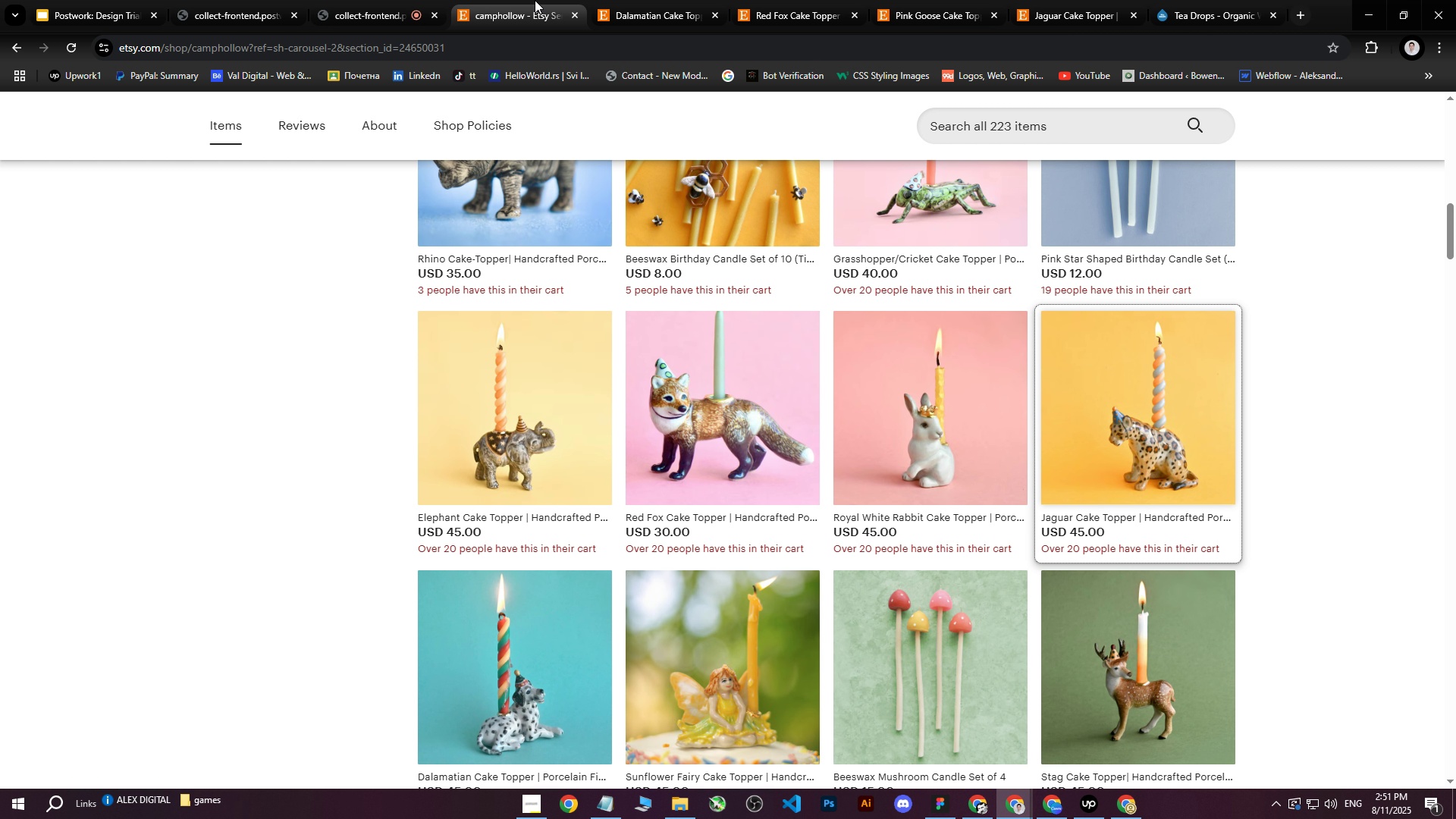 
double_click([629, 0])
 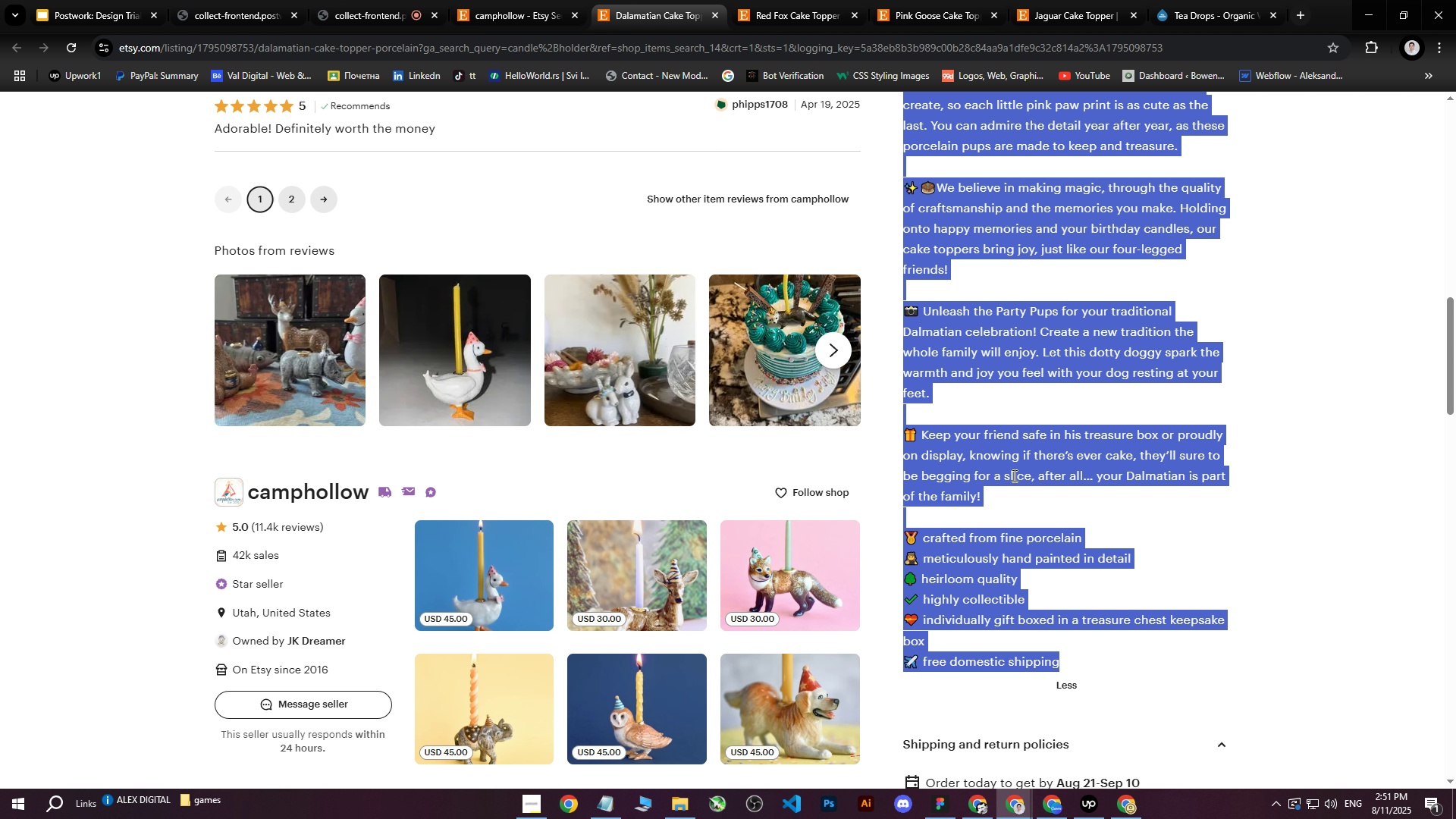 
left_click([1140, 457])
 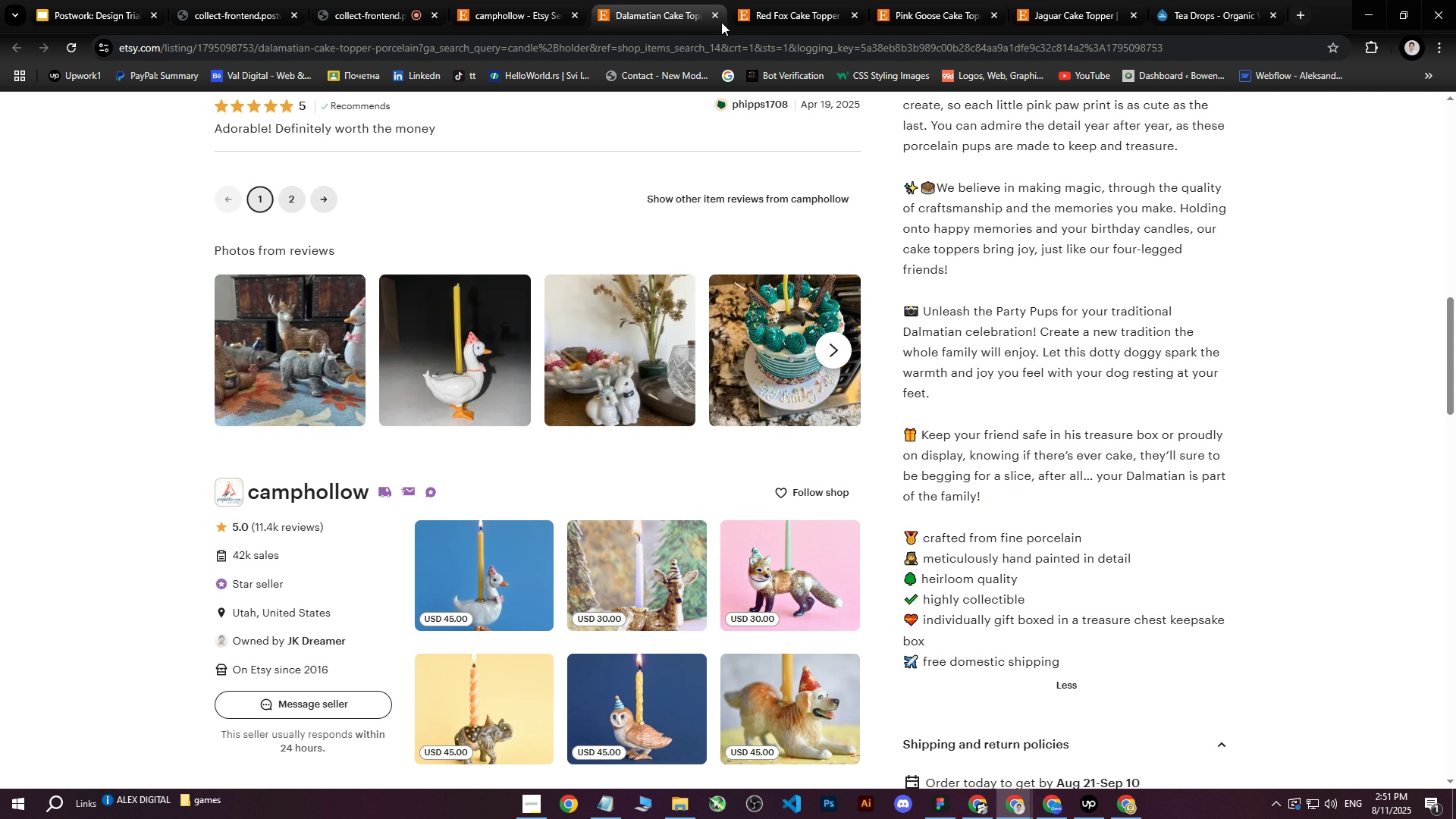 
left_click([714, 17])
 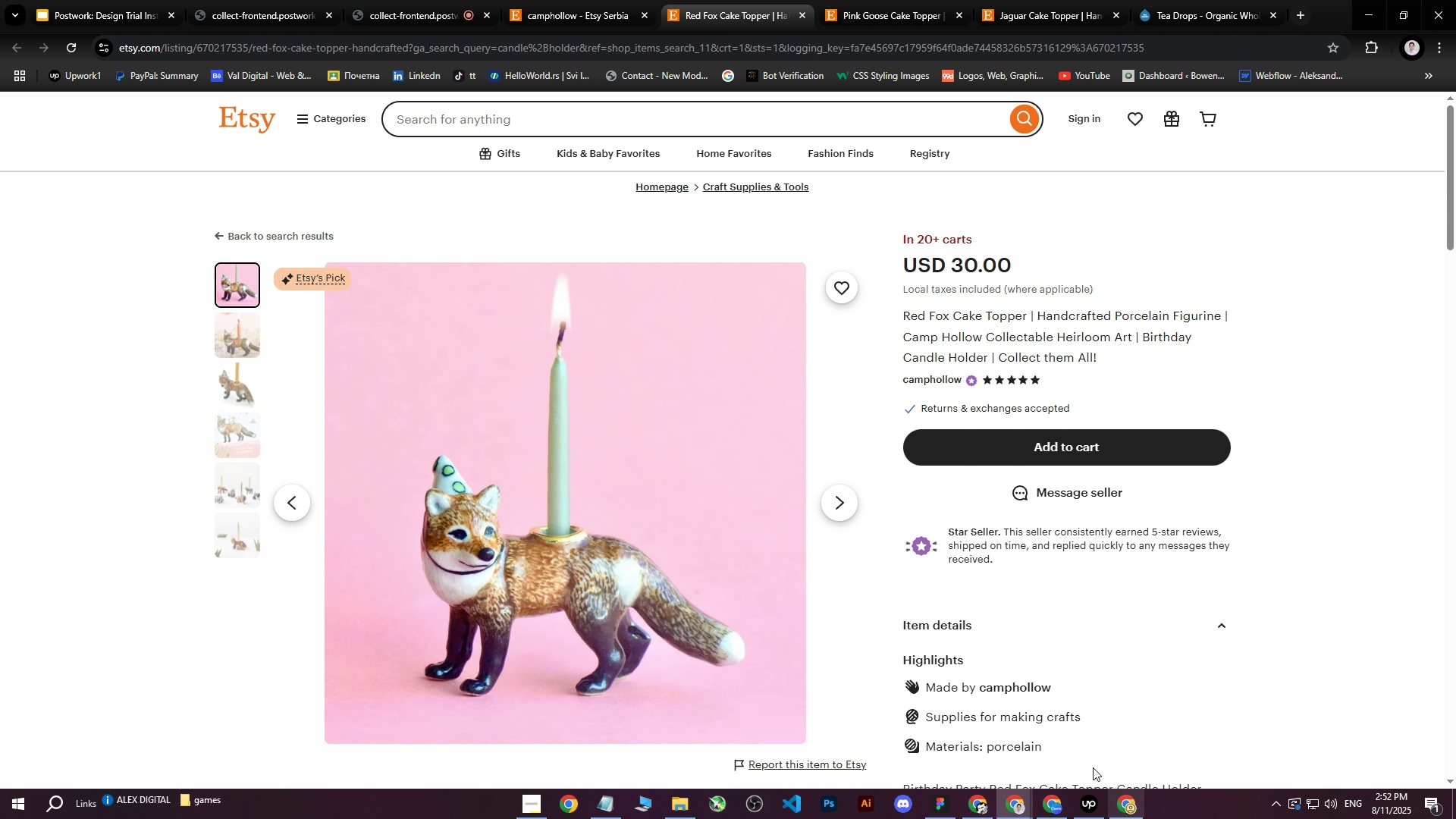 
scroll: coordinate [890, 309], scroll_direction: up, amount: 2.0
 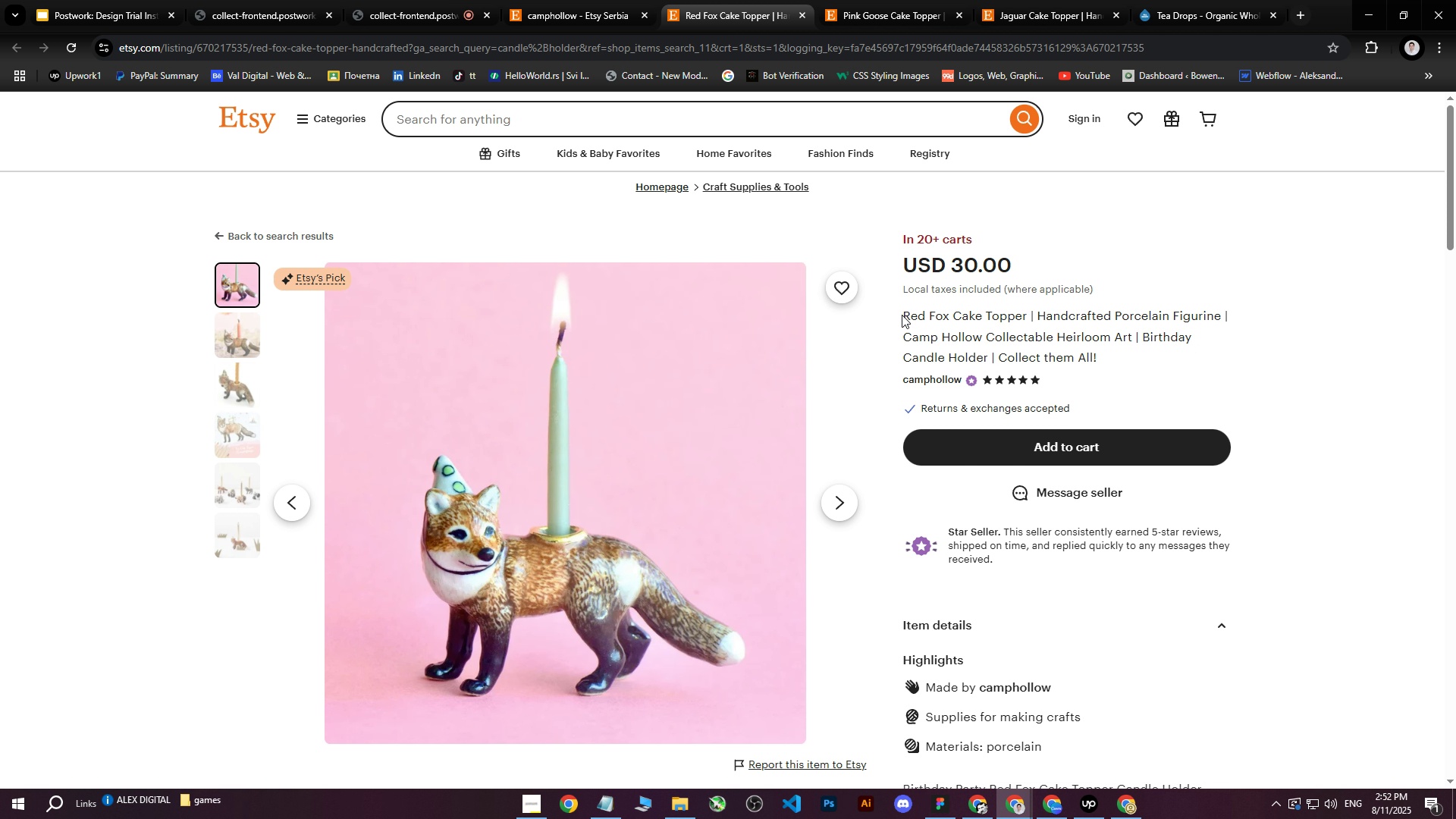 
left_click_drag(start_coordinate=[906, 315], to_coordinate=[1228, 312])
 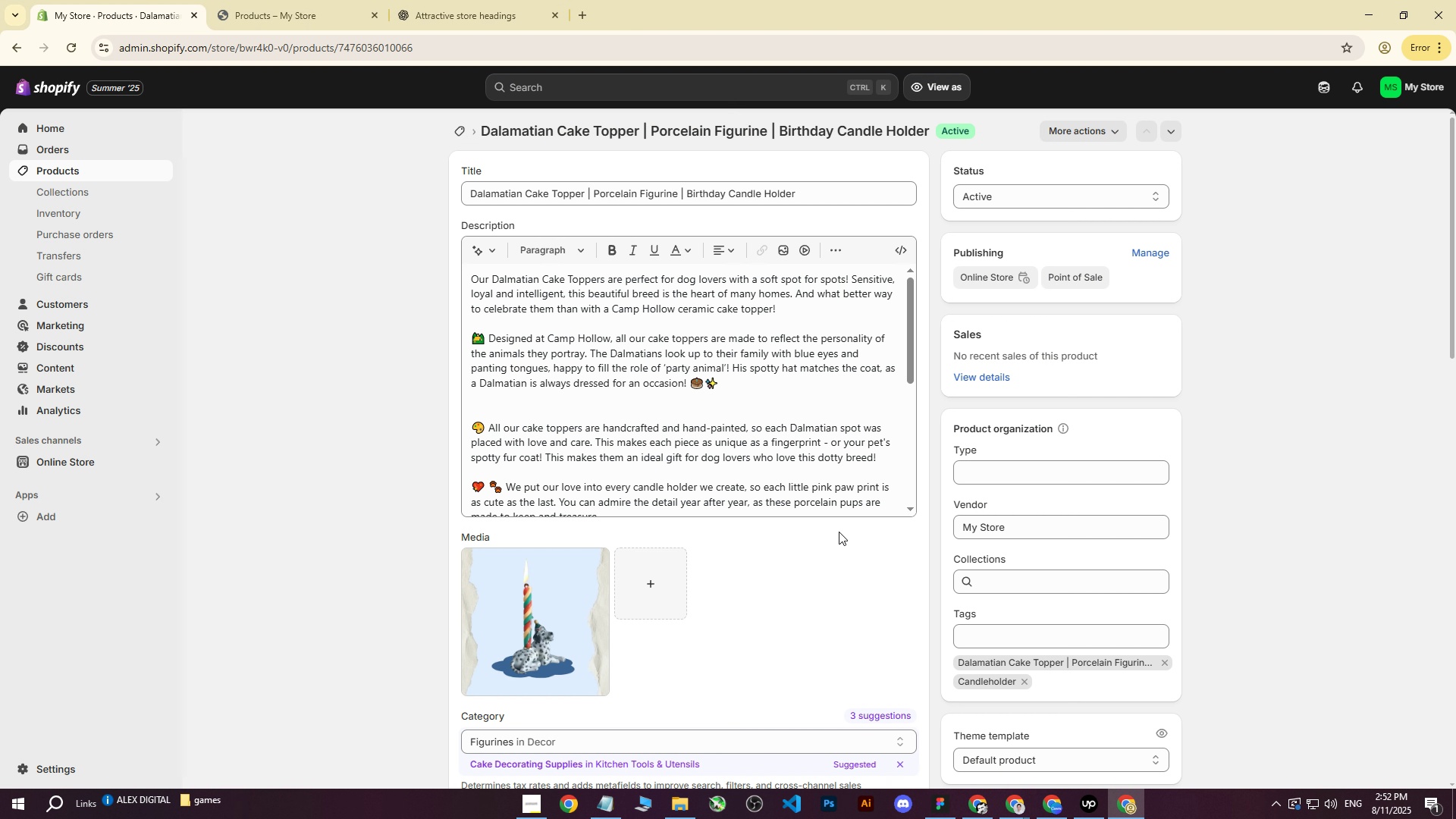 
key(Control+C)
 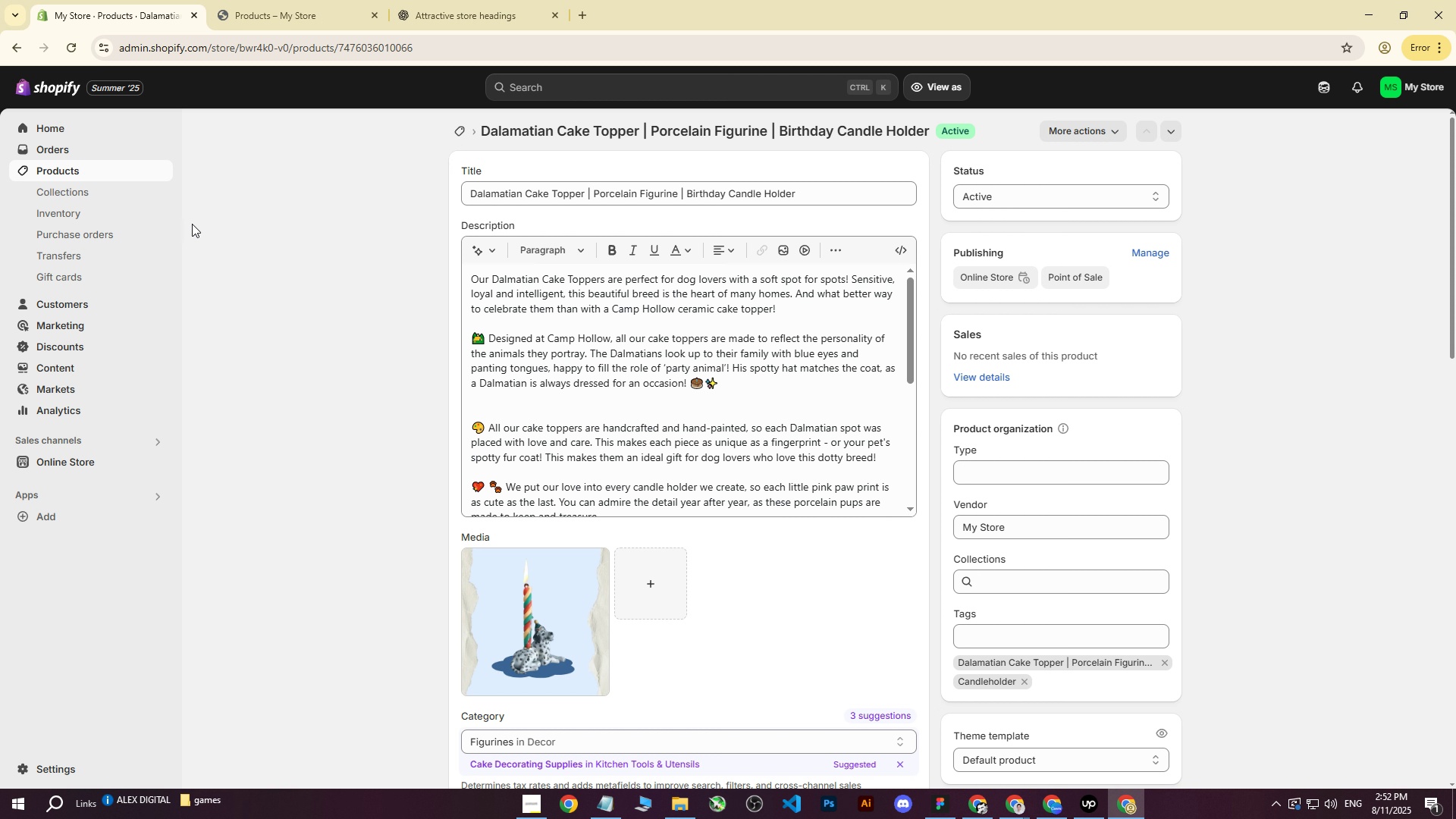 
left_click([1128, 809])
 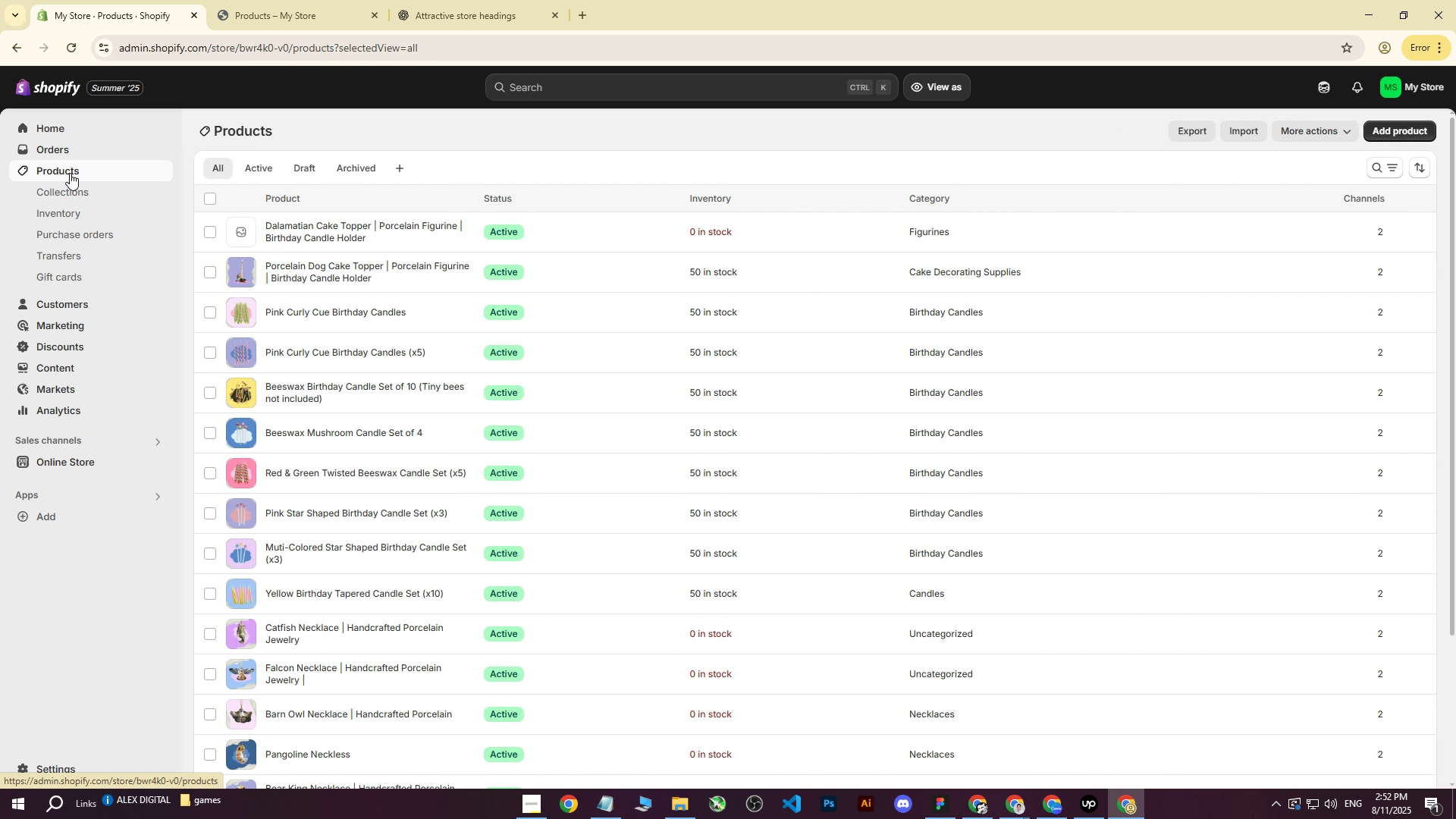 
left_click([61, 167])
 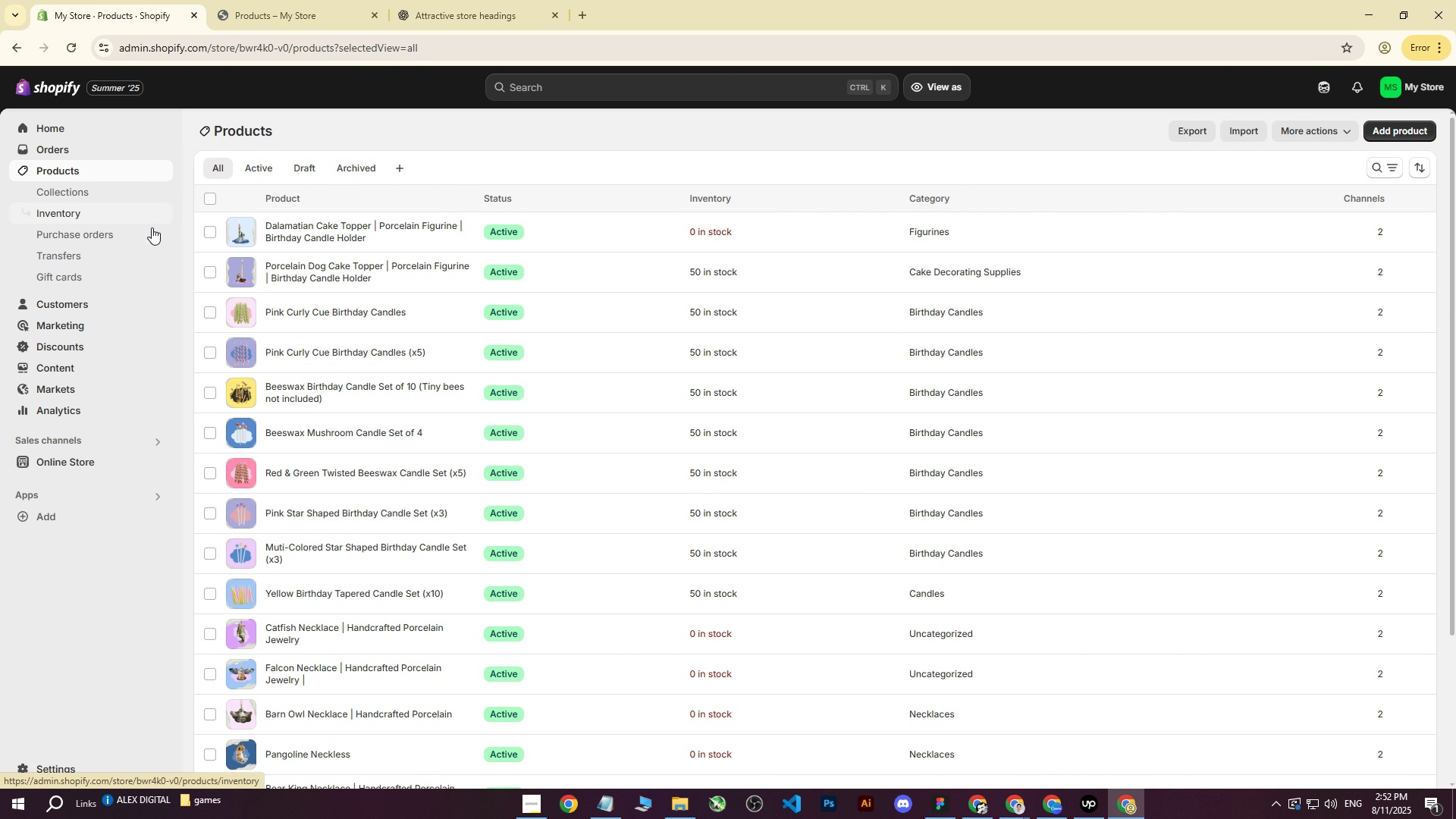 
left_click([372, 266])
 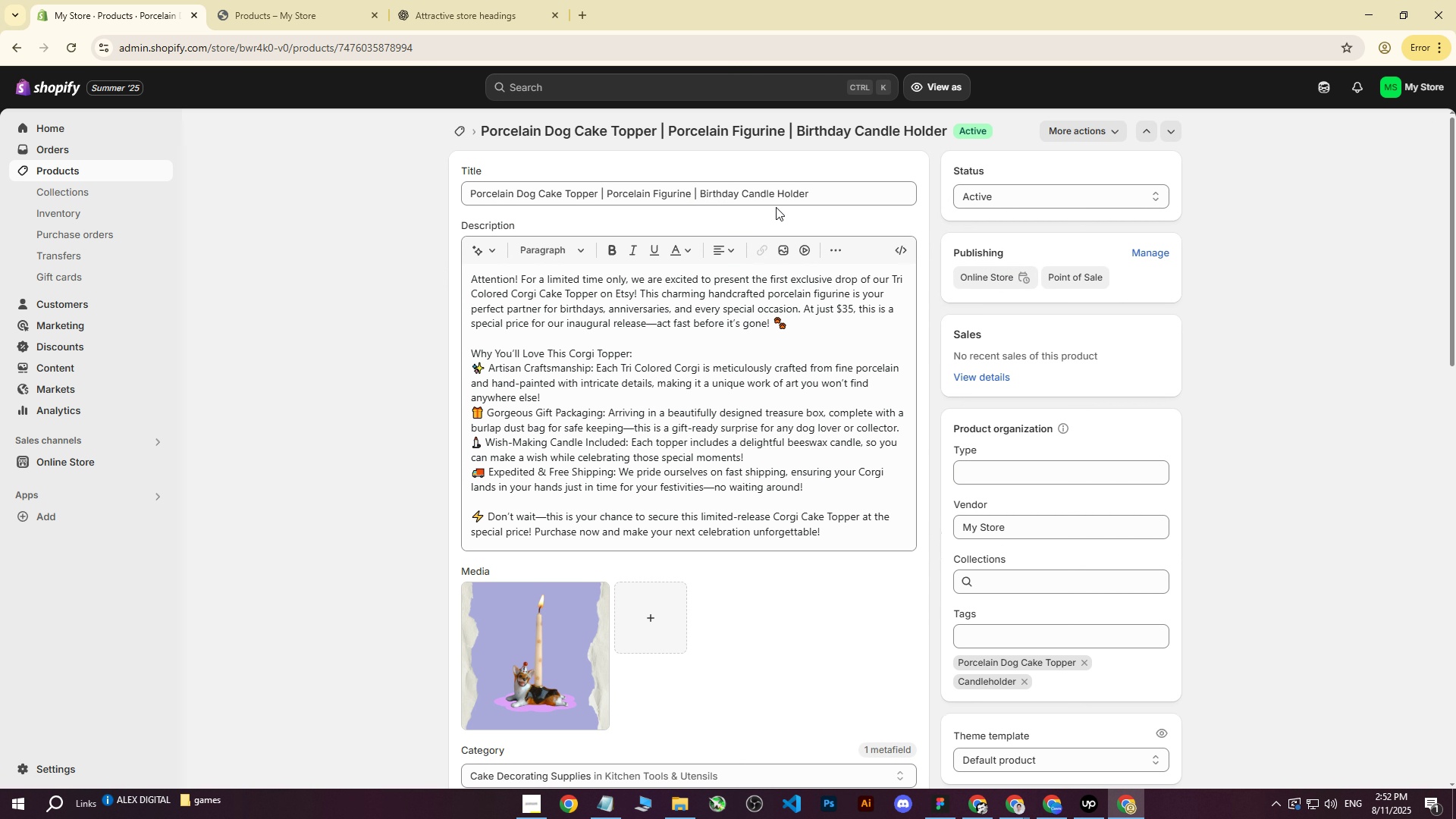 
left_click_drag(start_coordinate=[827, 192], to_coordinate=[601, 196])
 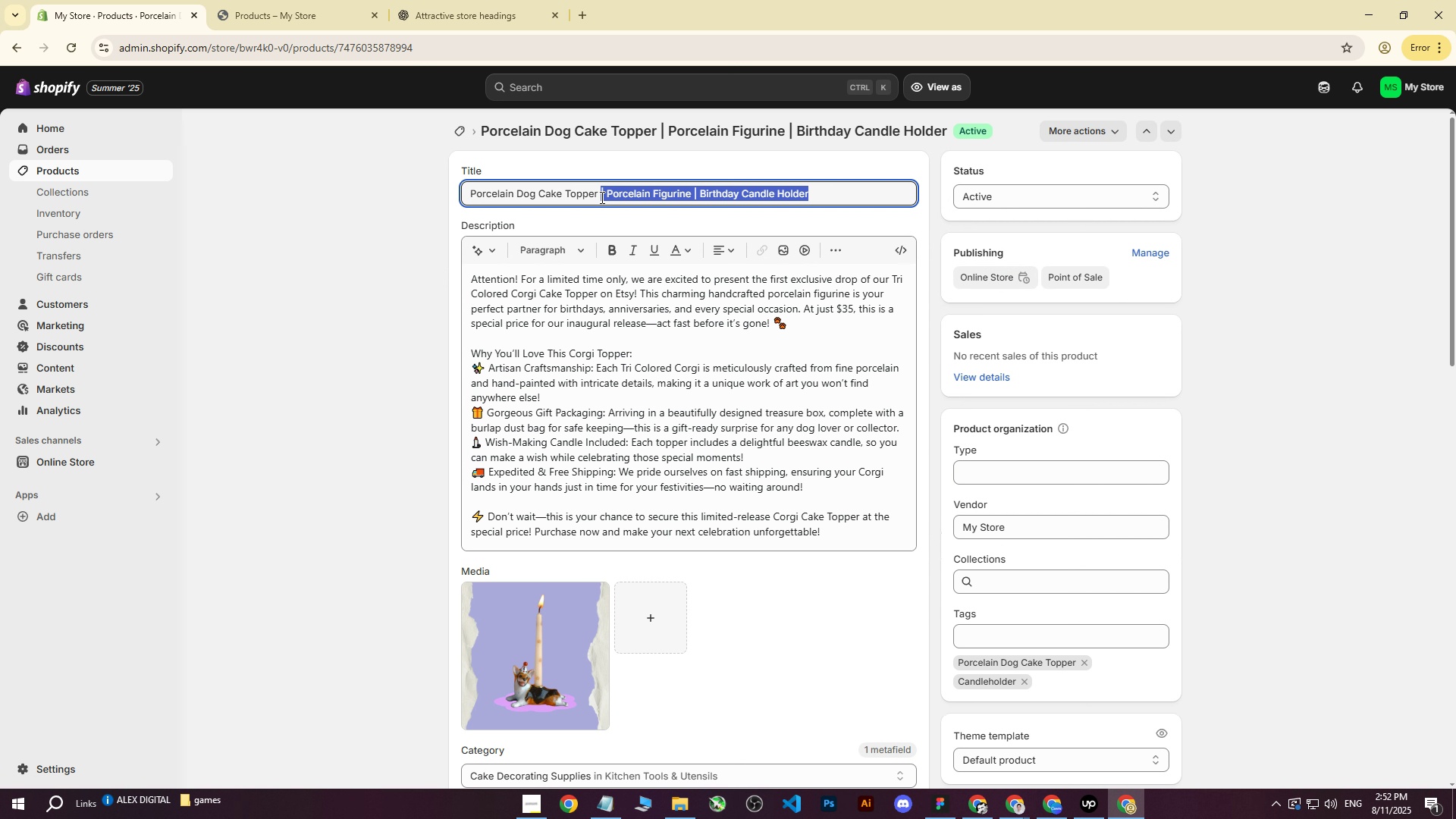 
key(Control+C)
 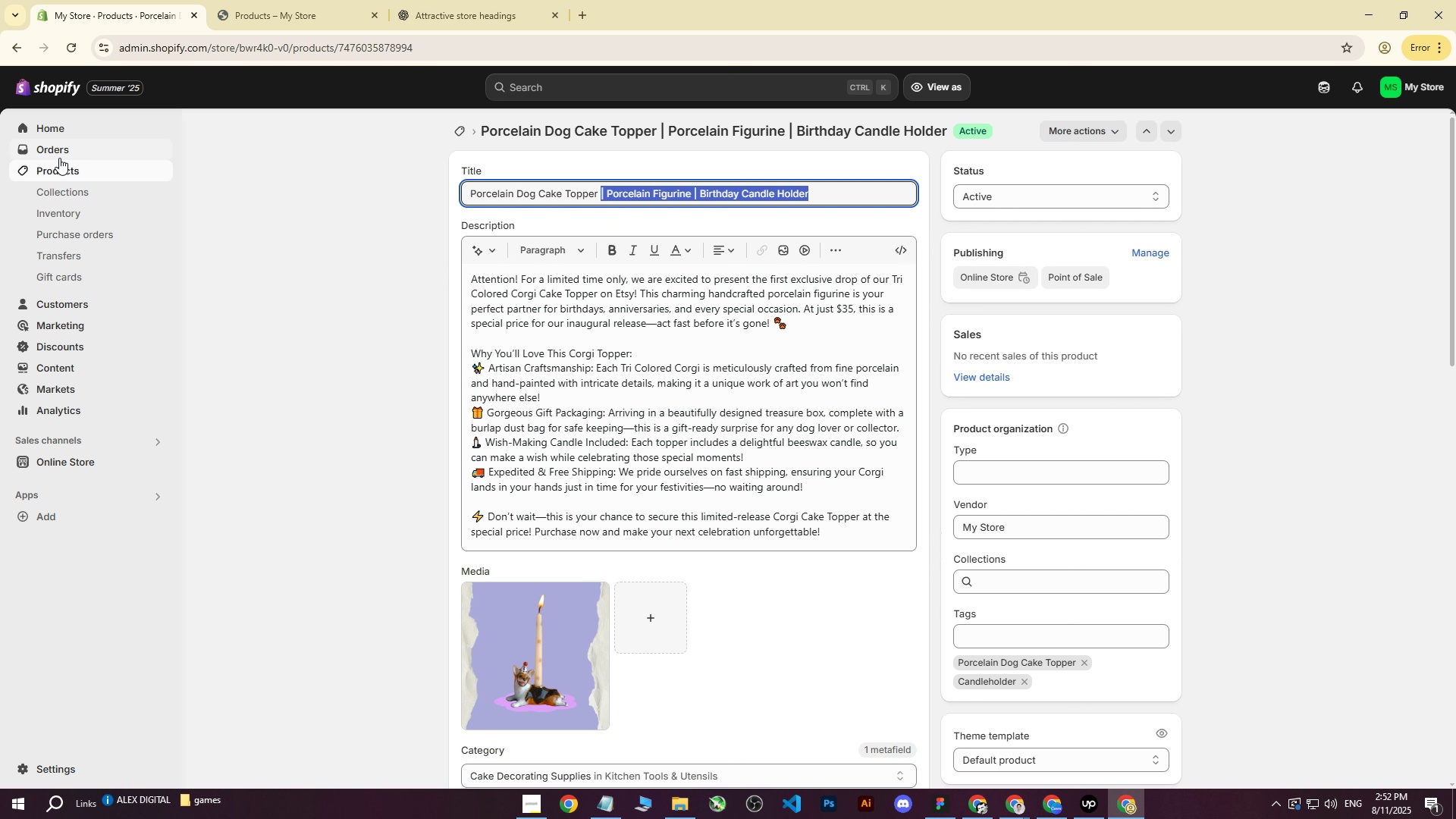 
left_click([55, 168])
 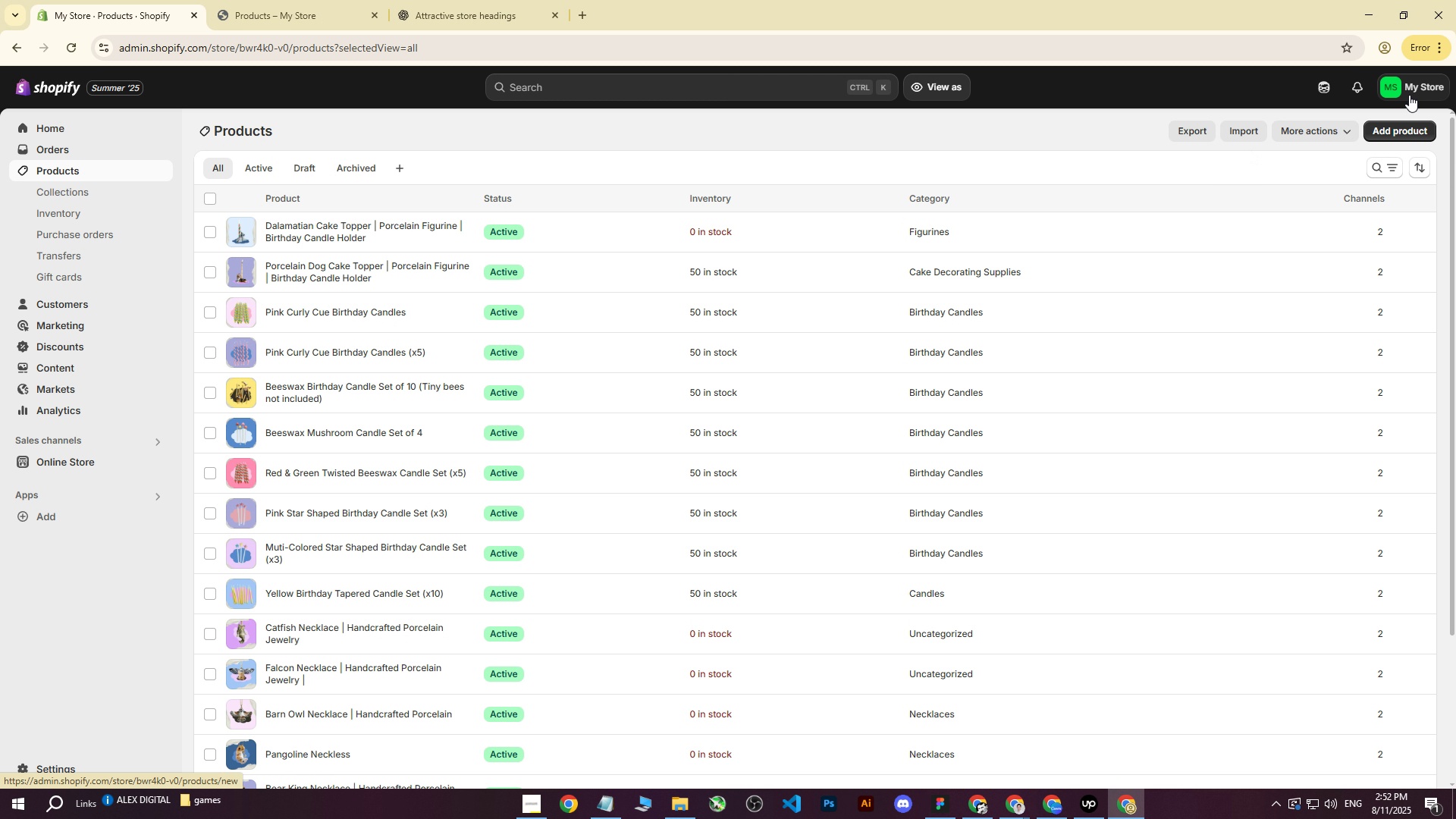 
left_click([1399, 122])
 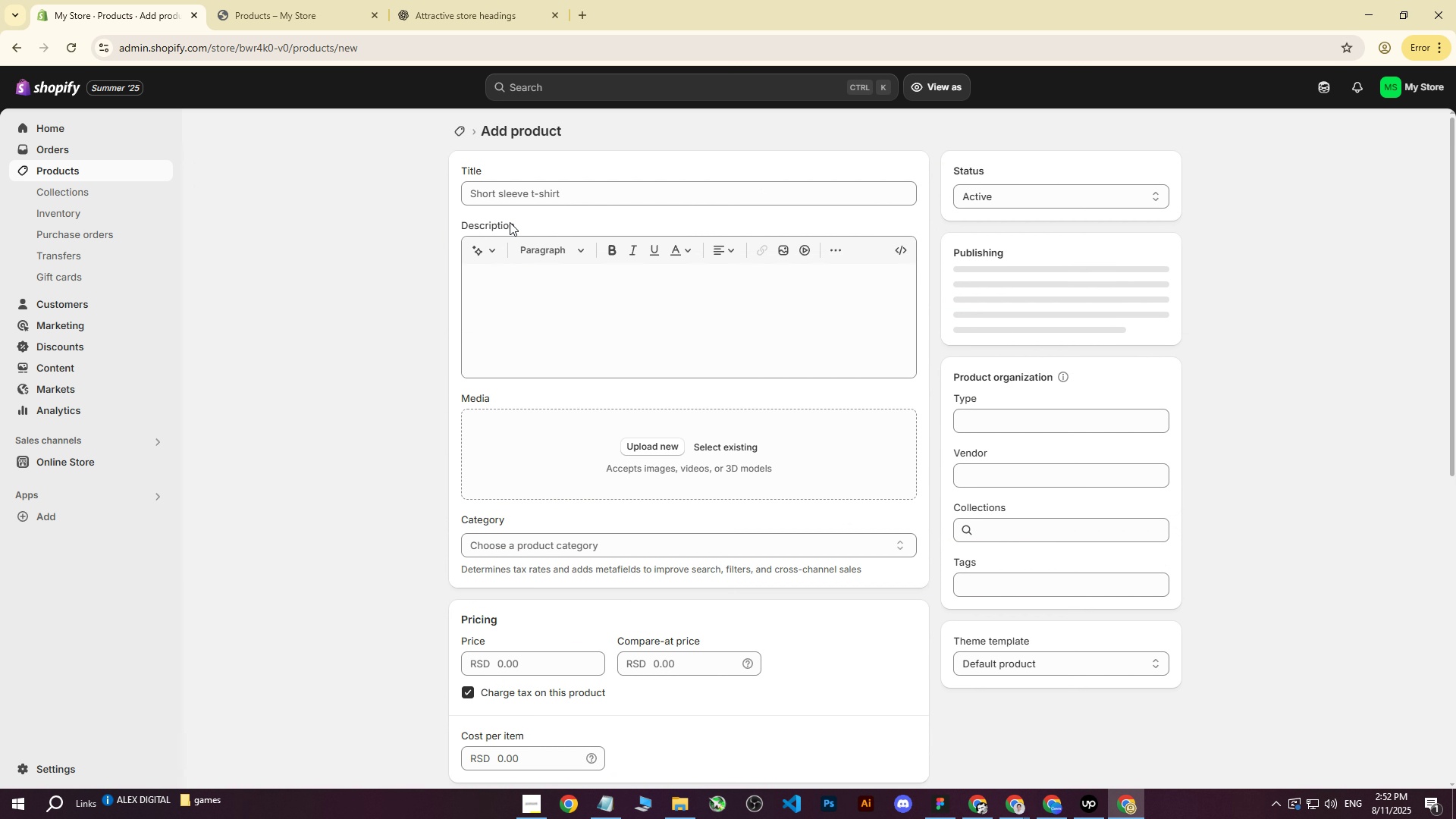 
left_click([555, 197])
 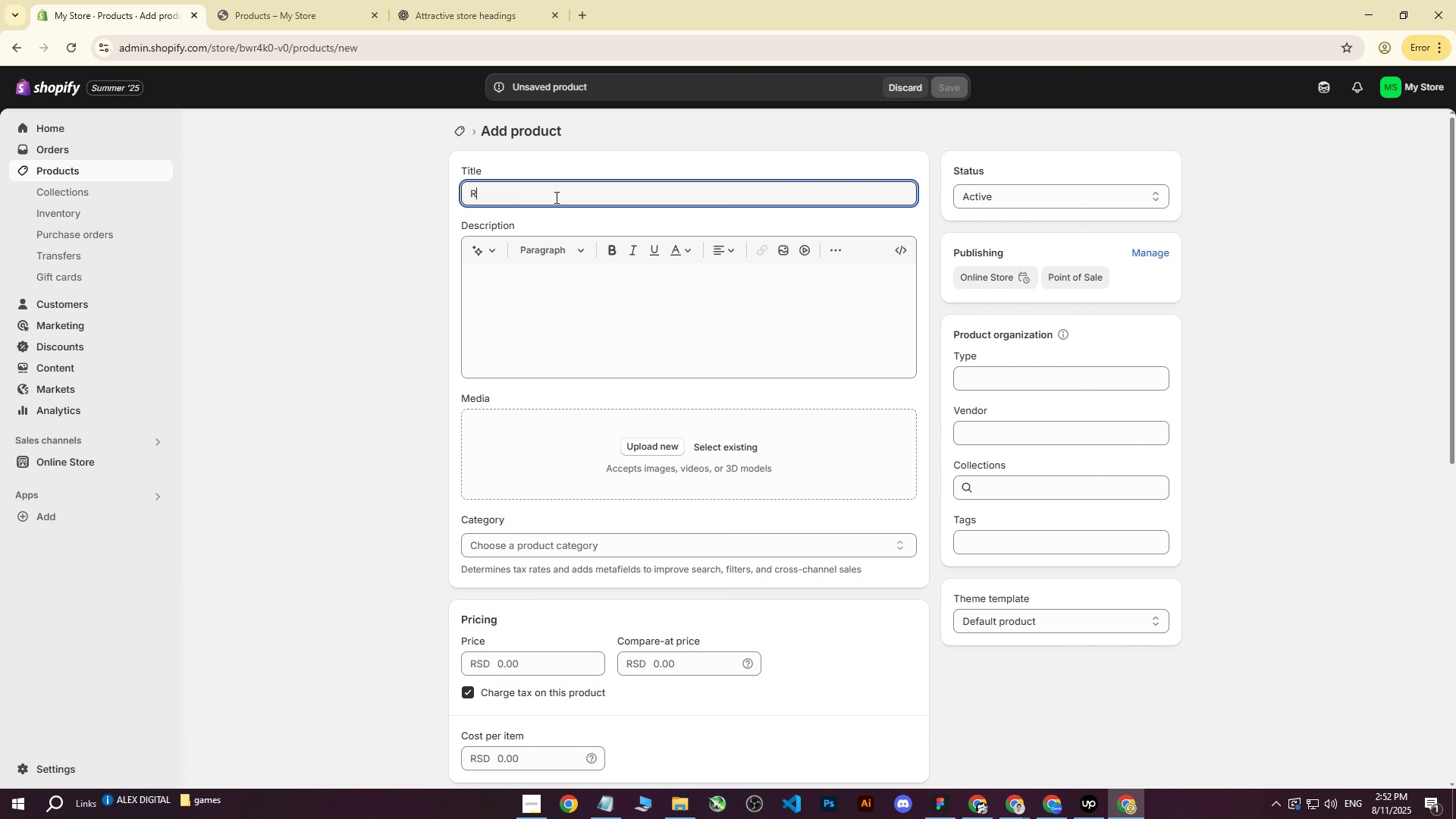 
type(Red F)
key(Backspace)
type(fox)
key(Backspace)
key(Backspace)
key(Backspace)
type(Fox )
 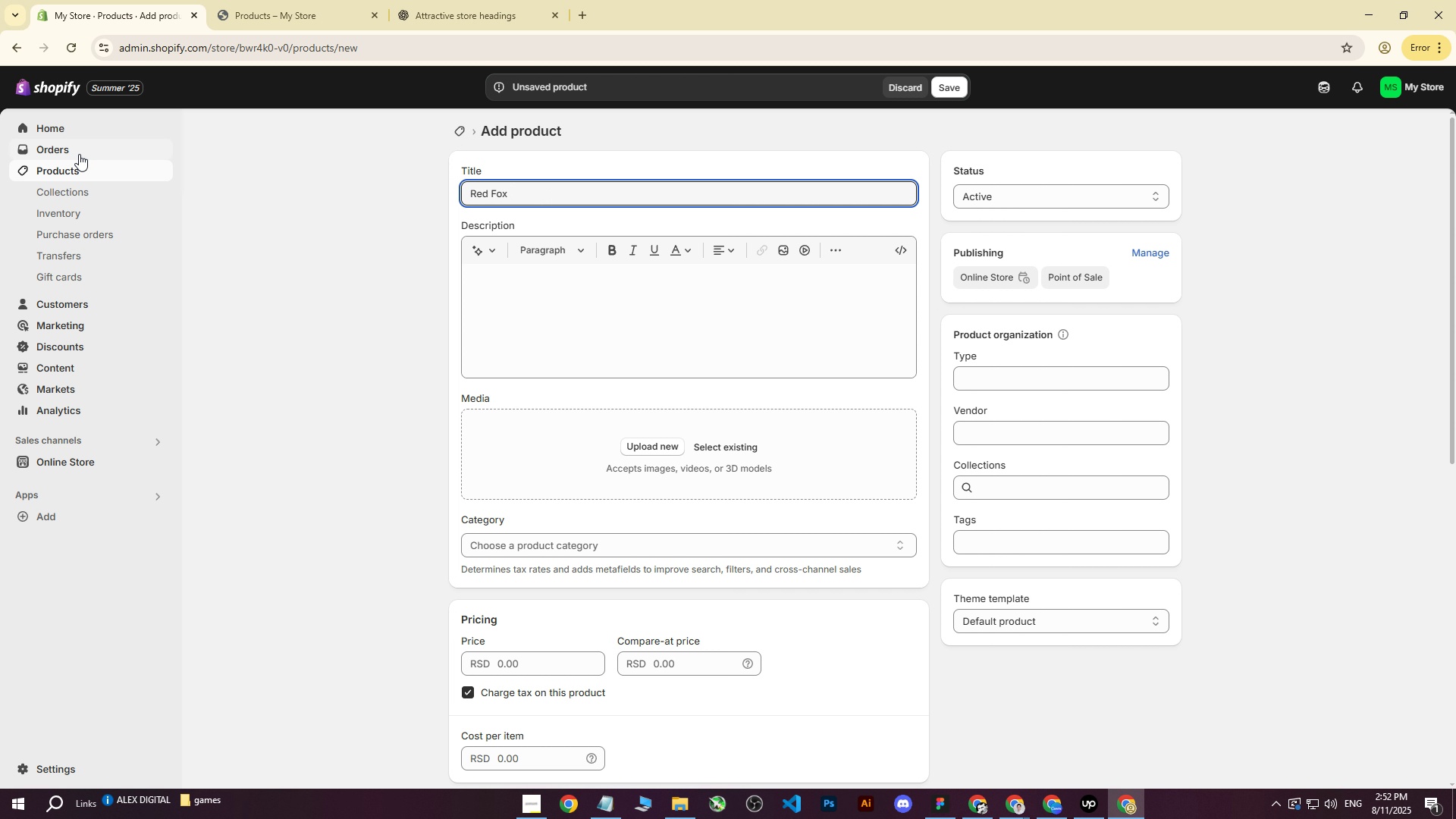 
middle_click([78, 172])
 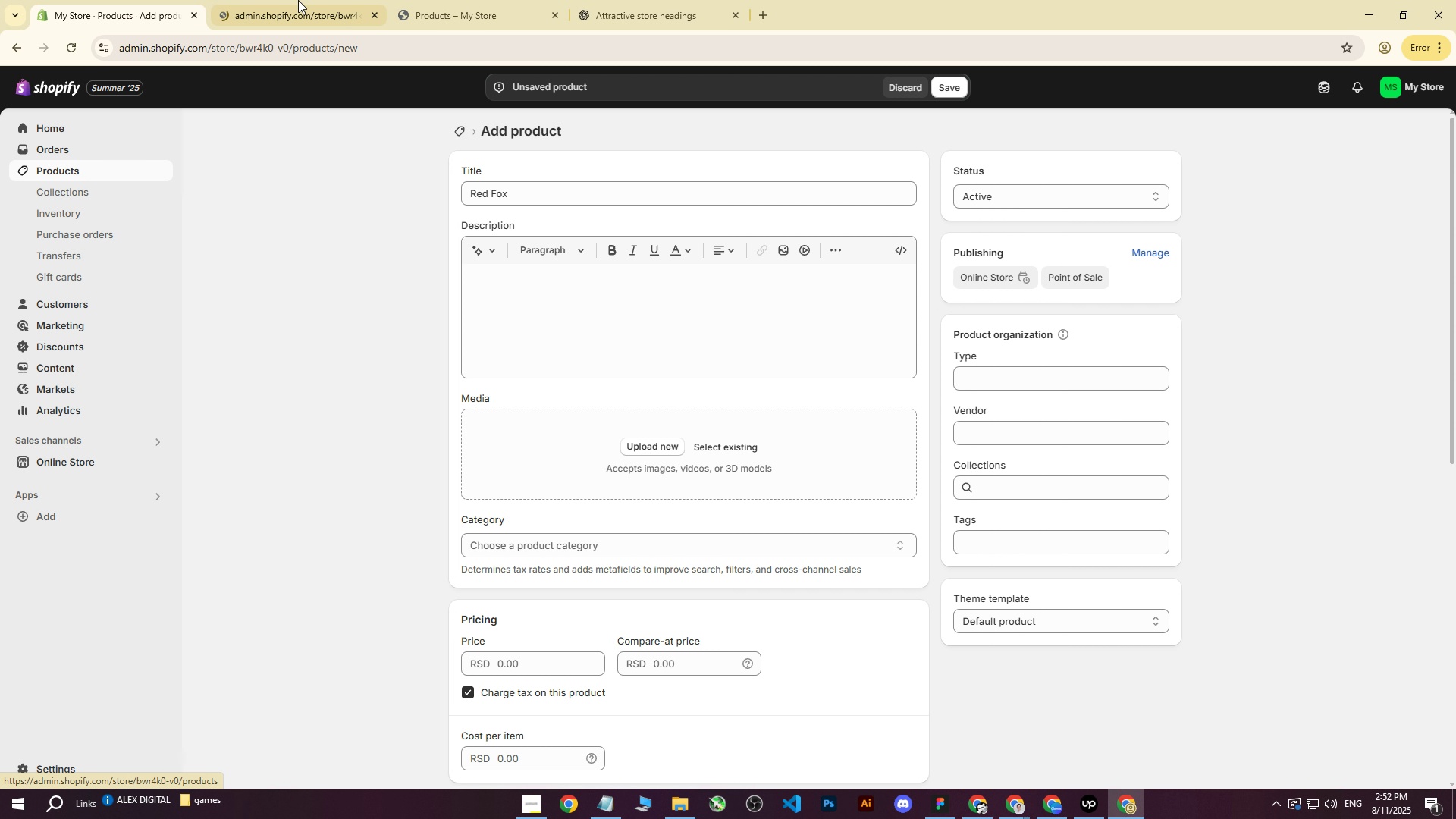 
left_click([298, 0])
 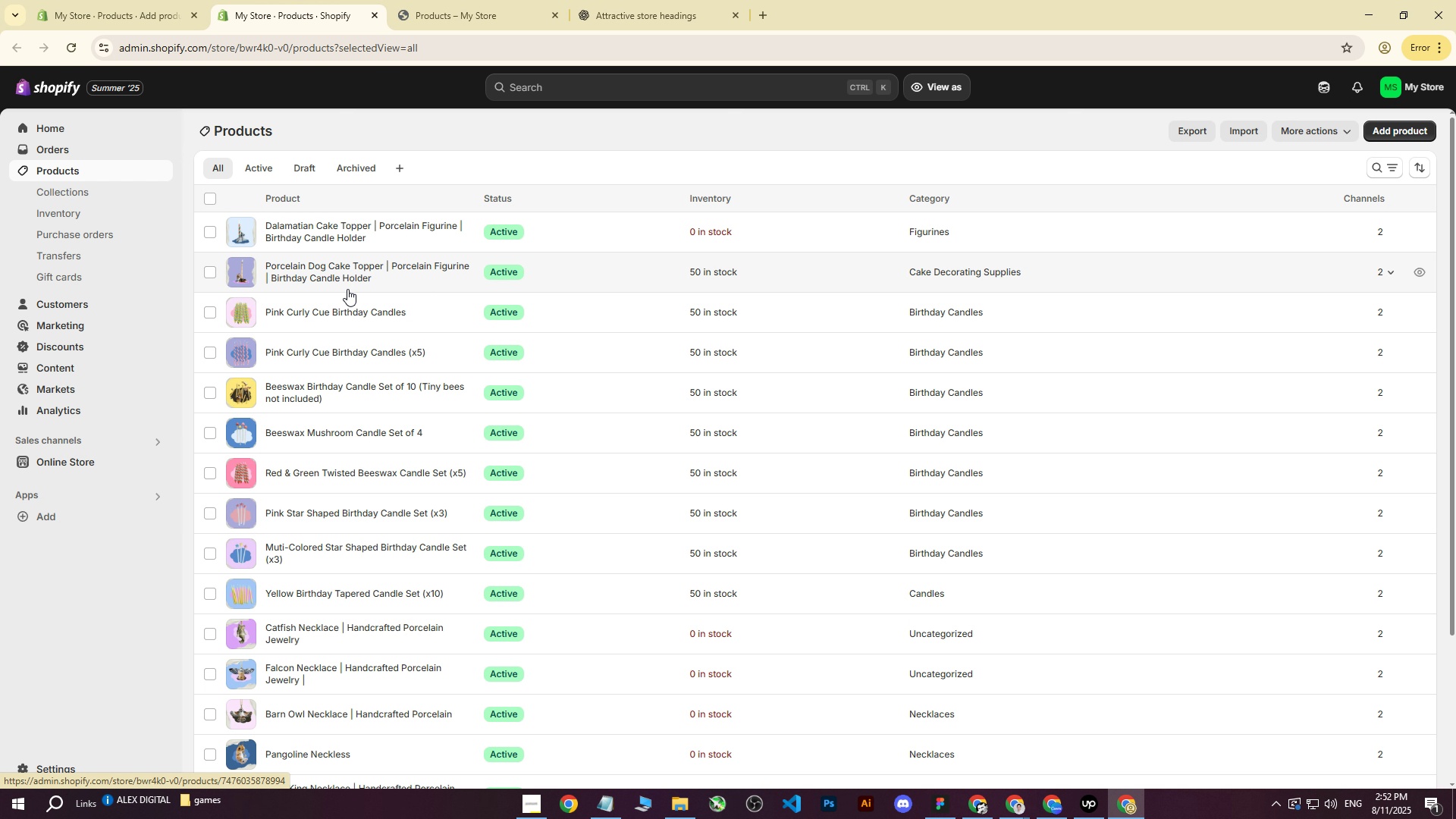 
left_click([373, 13])
 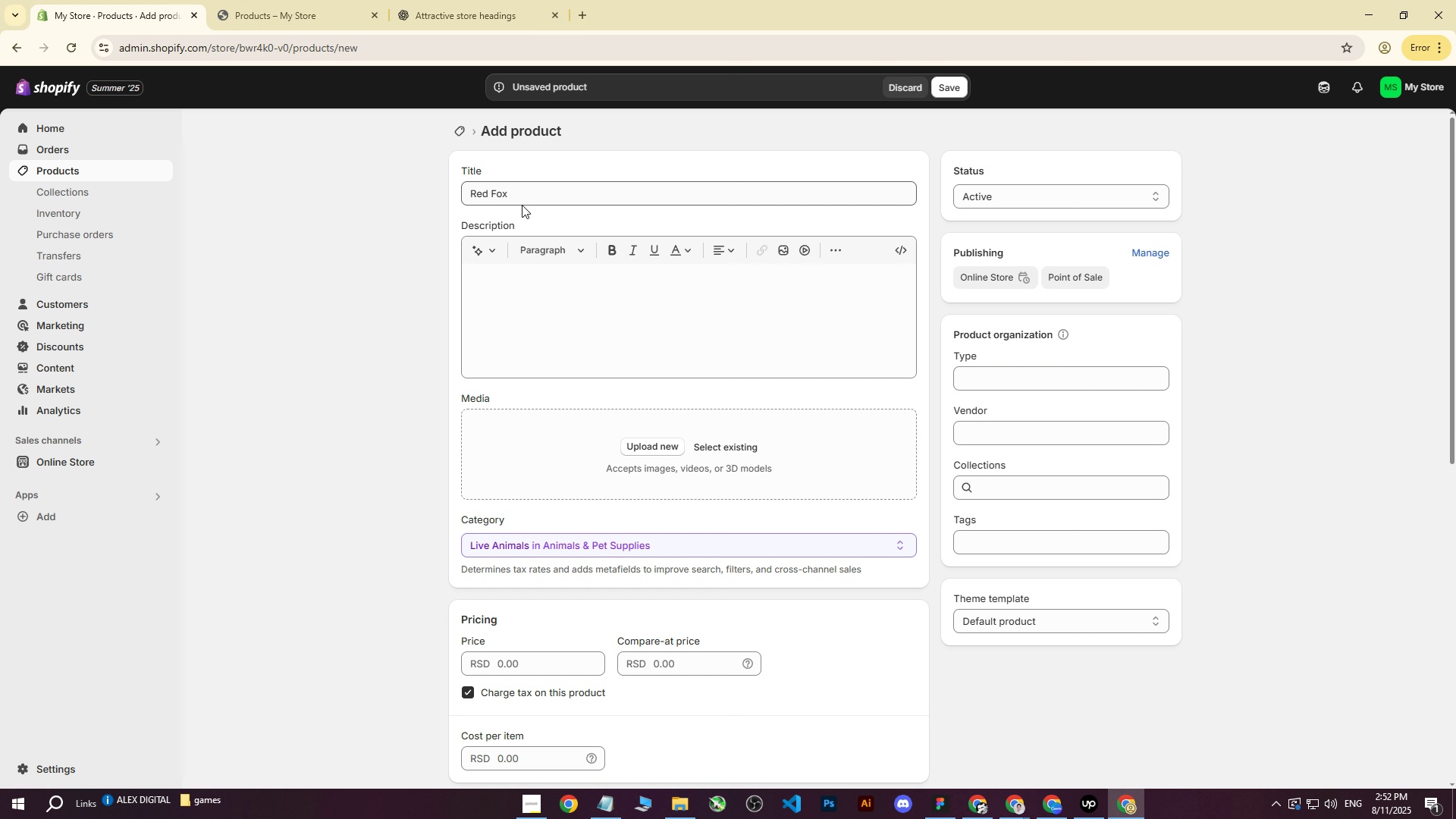 
left_click([522, 196])
 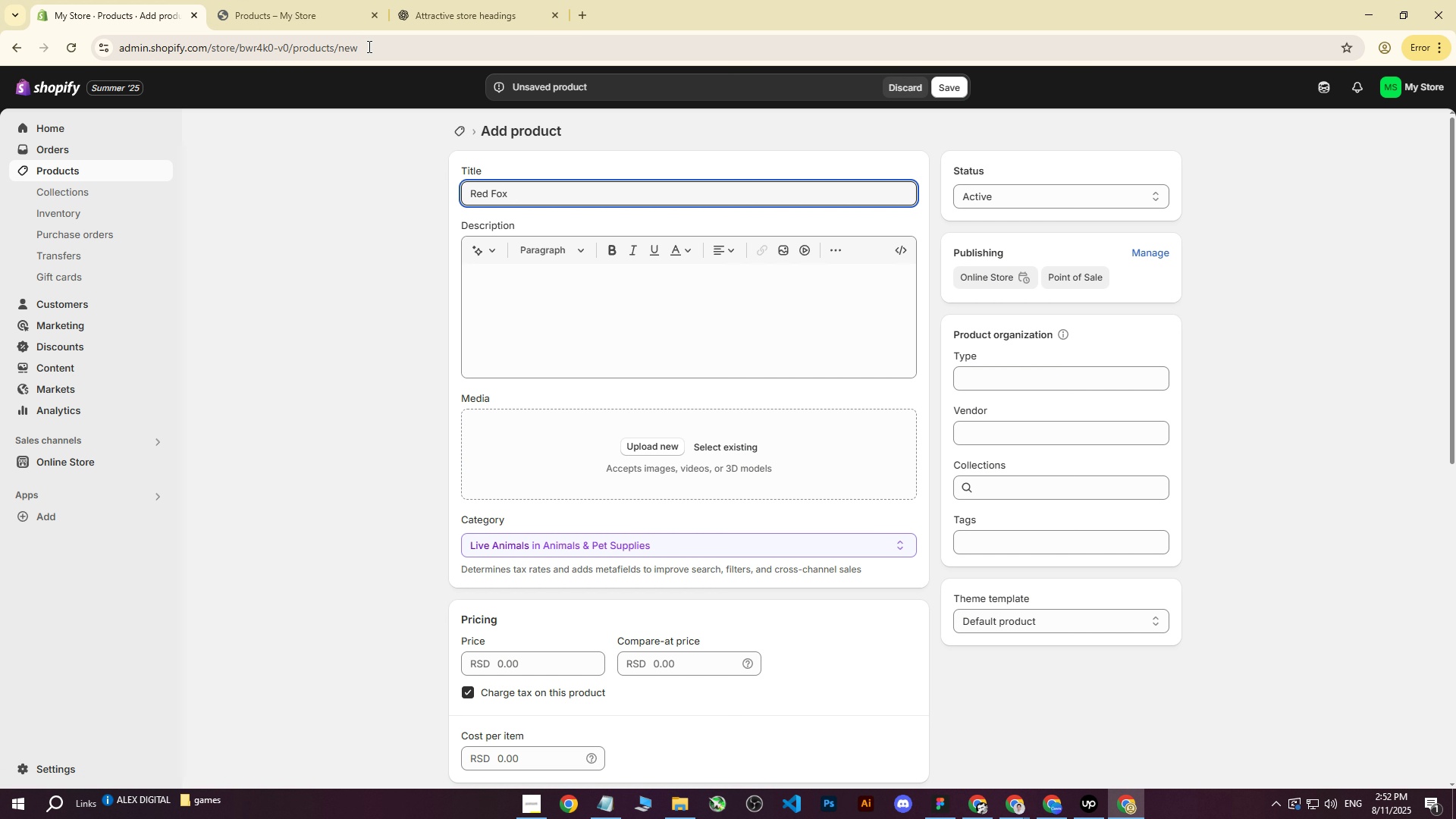 
left_click([270, 0])
 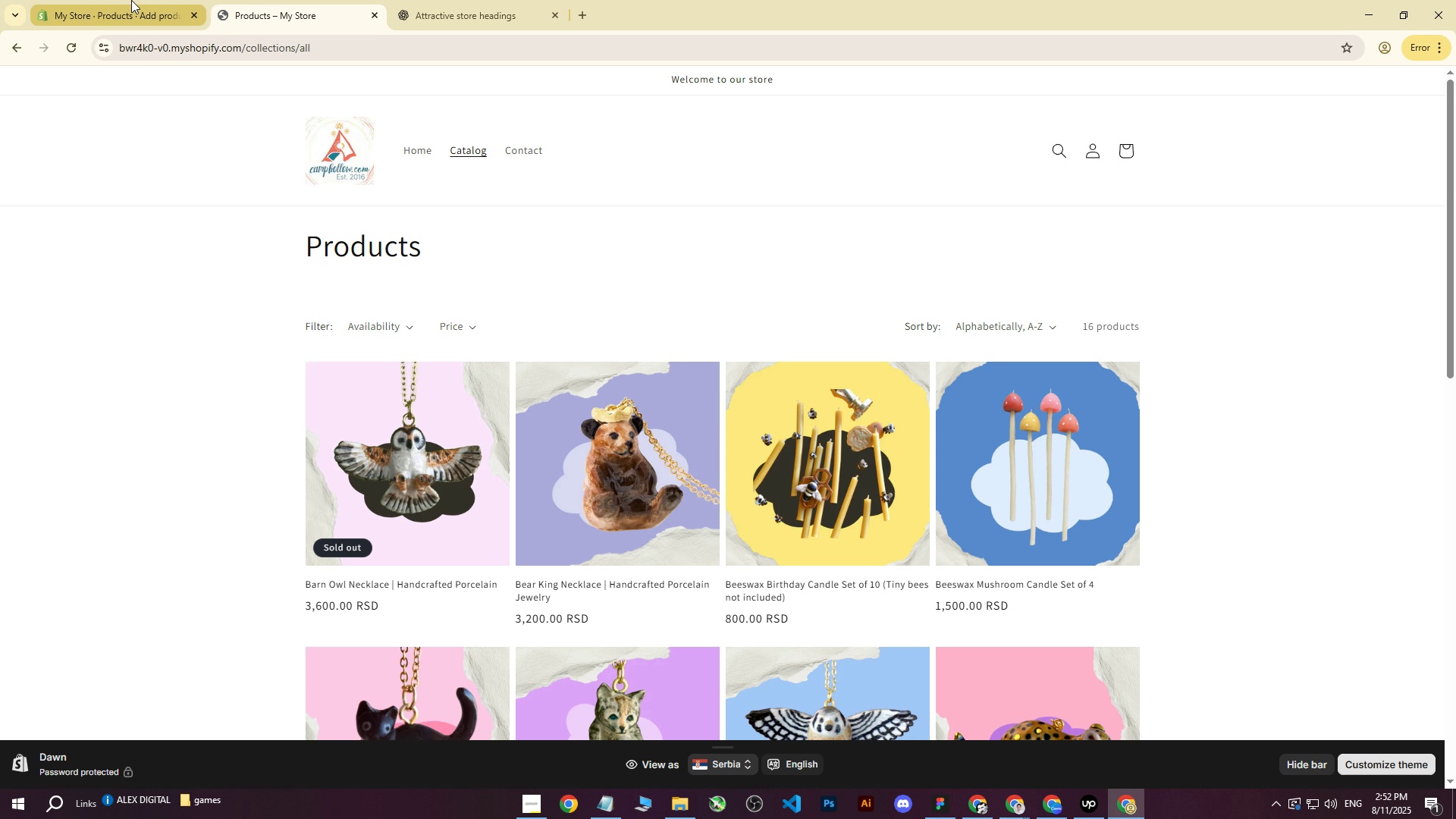 
left_click([131, 0])
 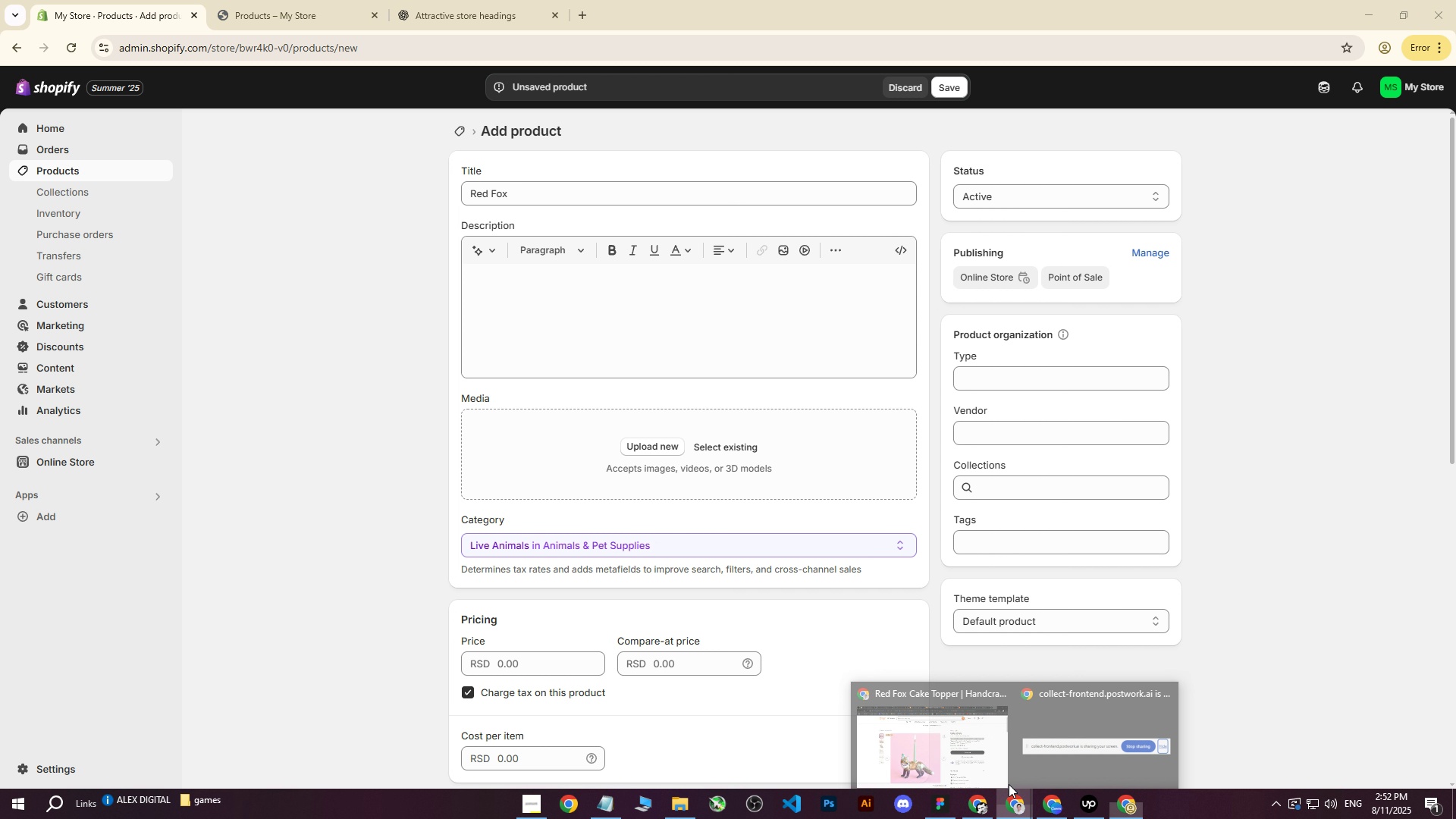 
double_click([976, 737])
 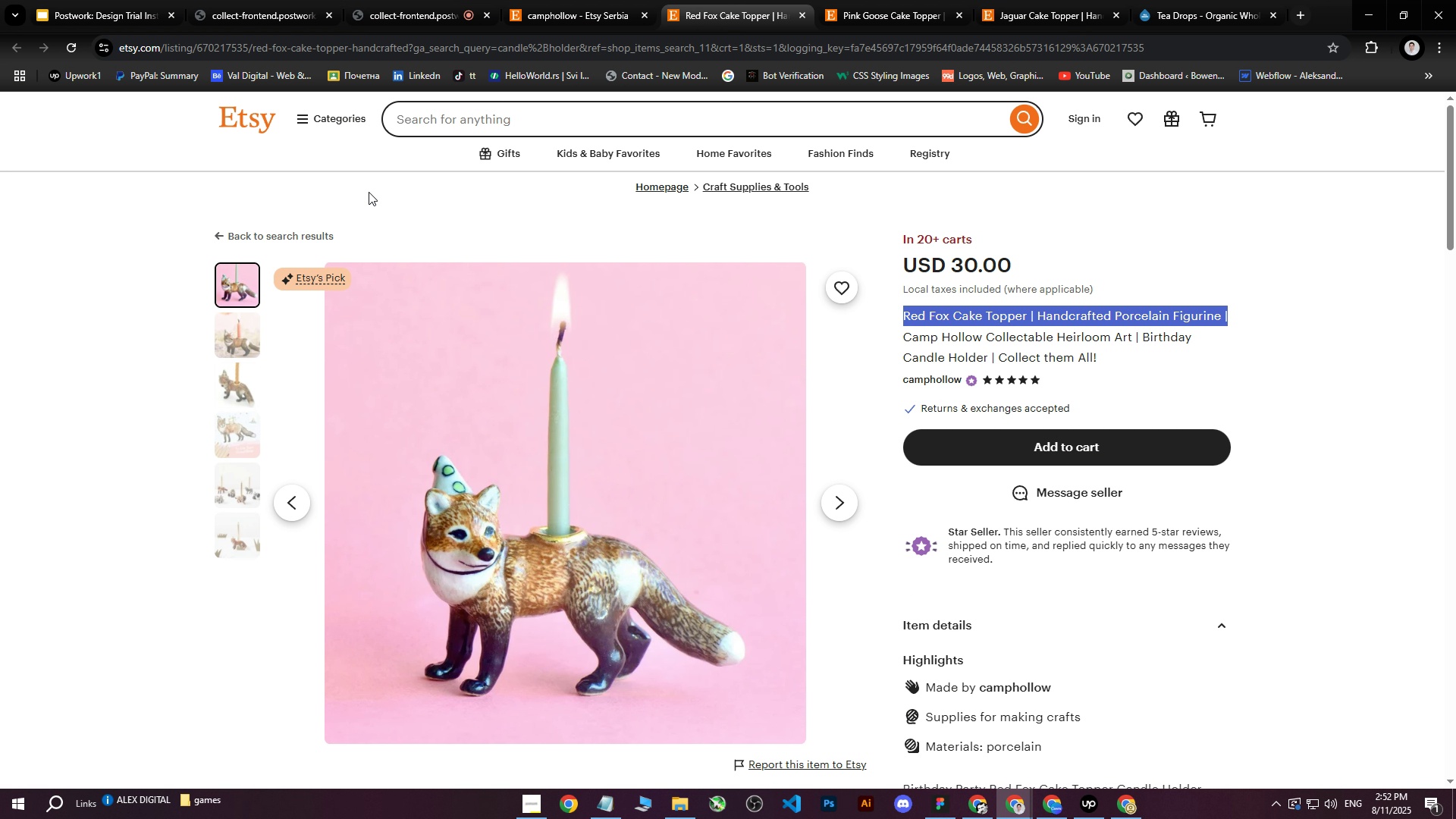 
left_click([61, 0])
 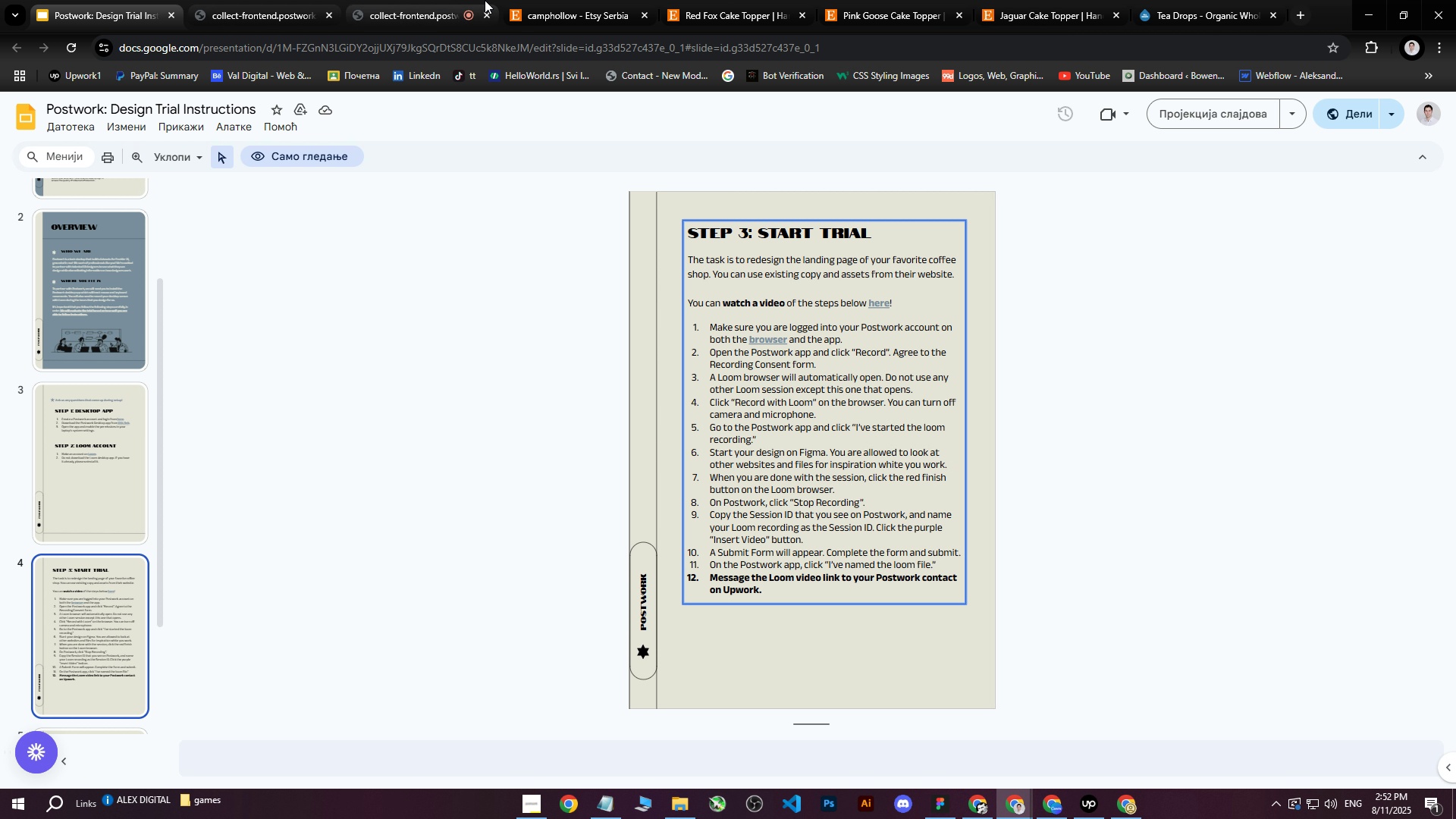 
left_click([410, 0])
 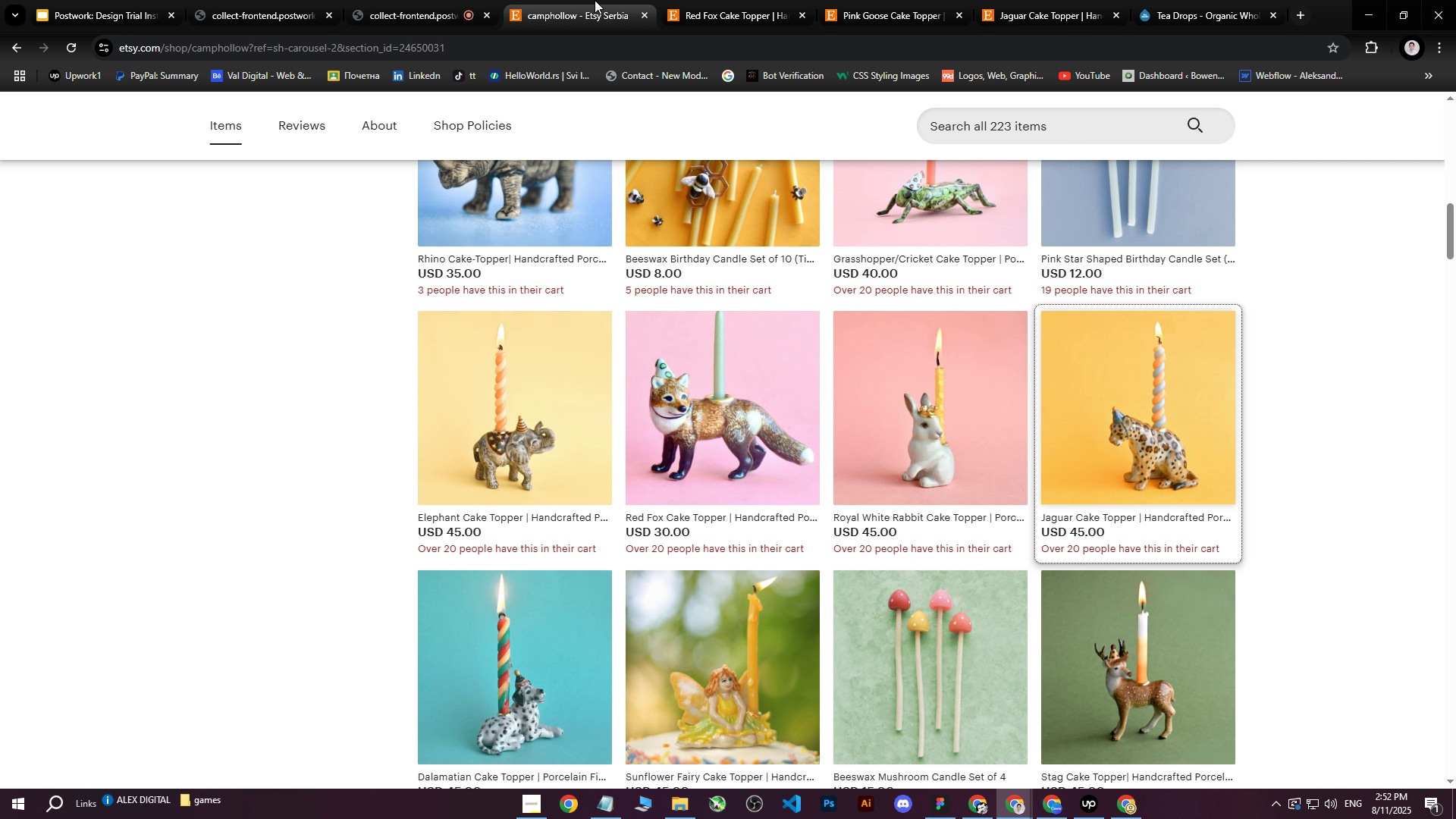 
double_click([698, 0])
 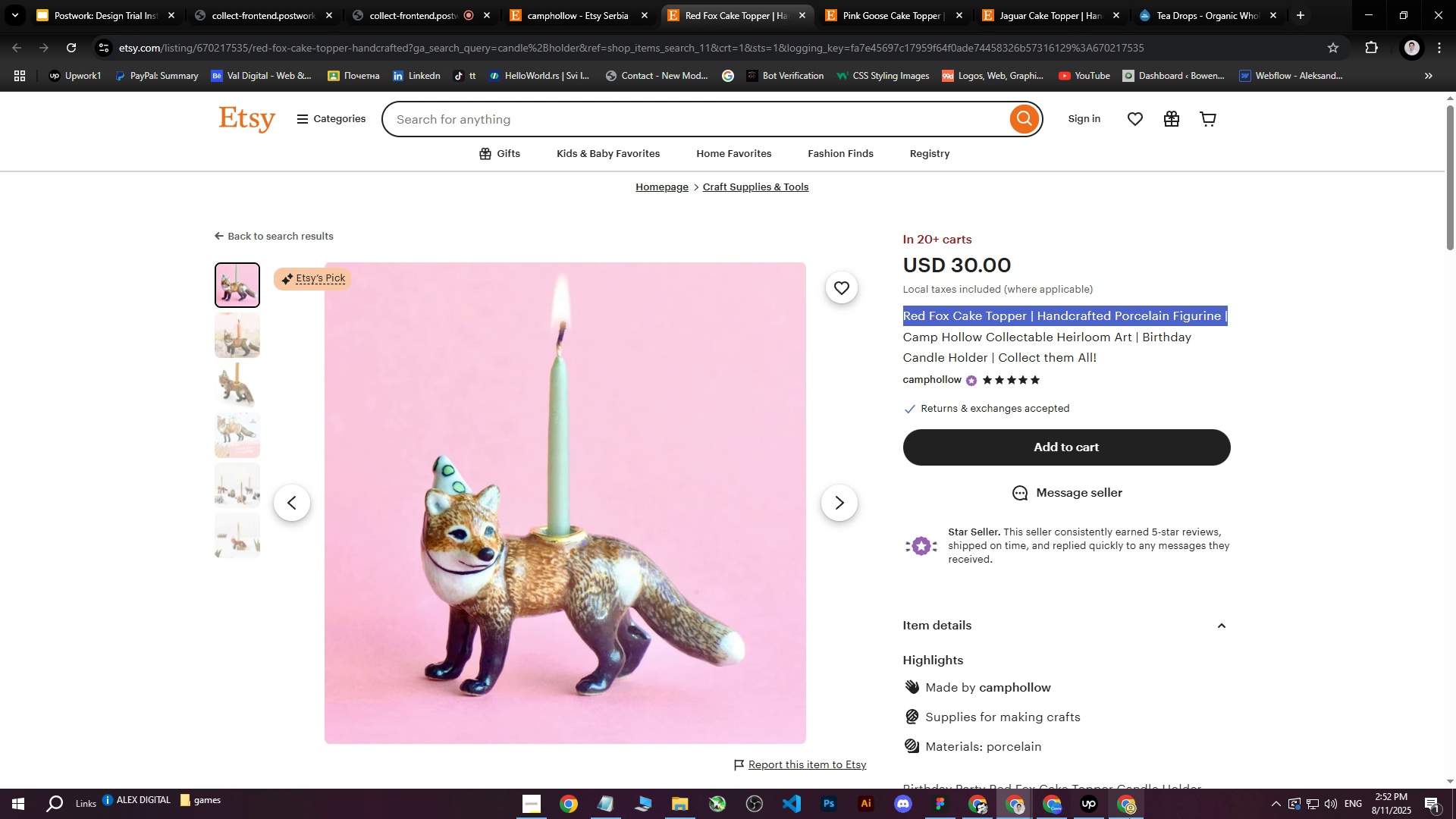 
left_click([1129, 818])
 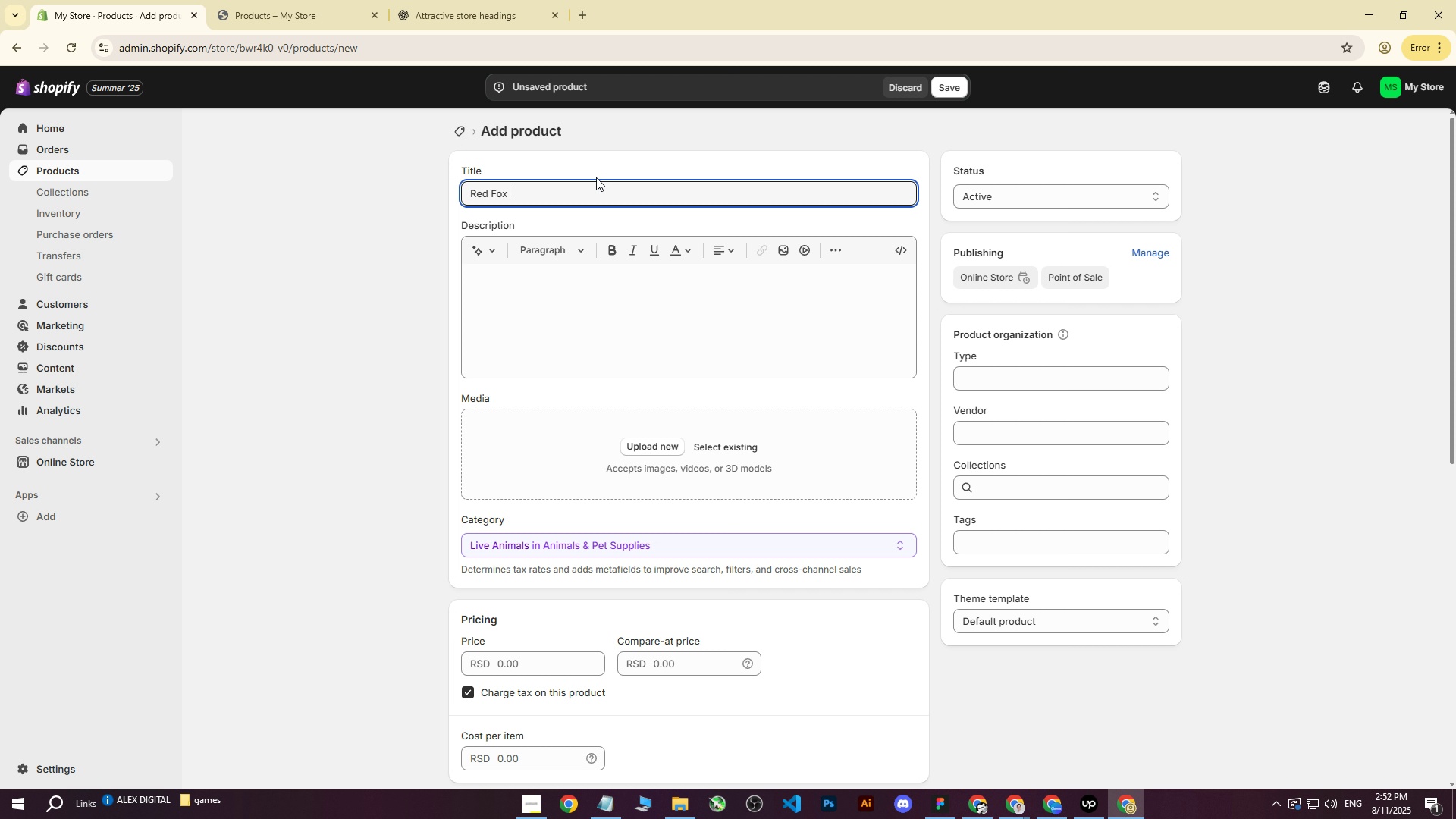 
type(Cake Topper )
 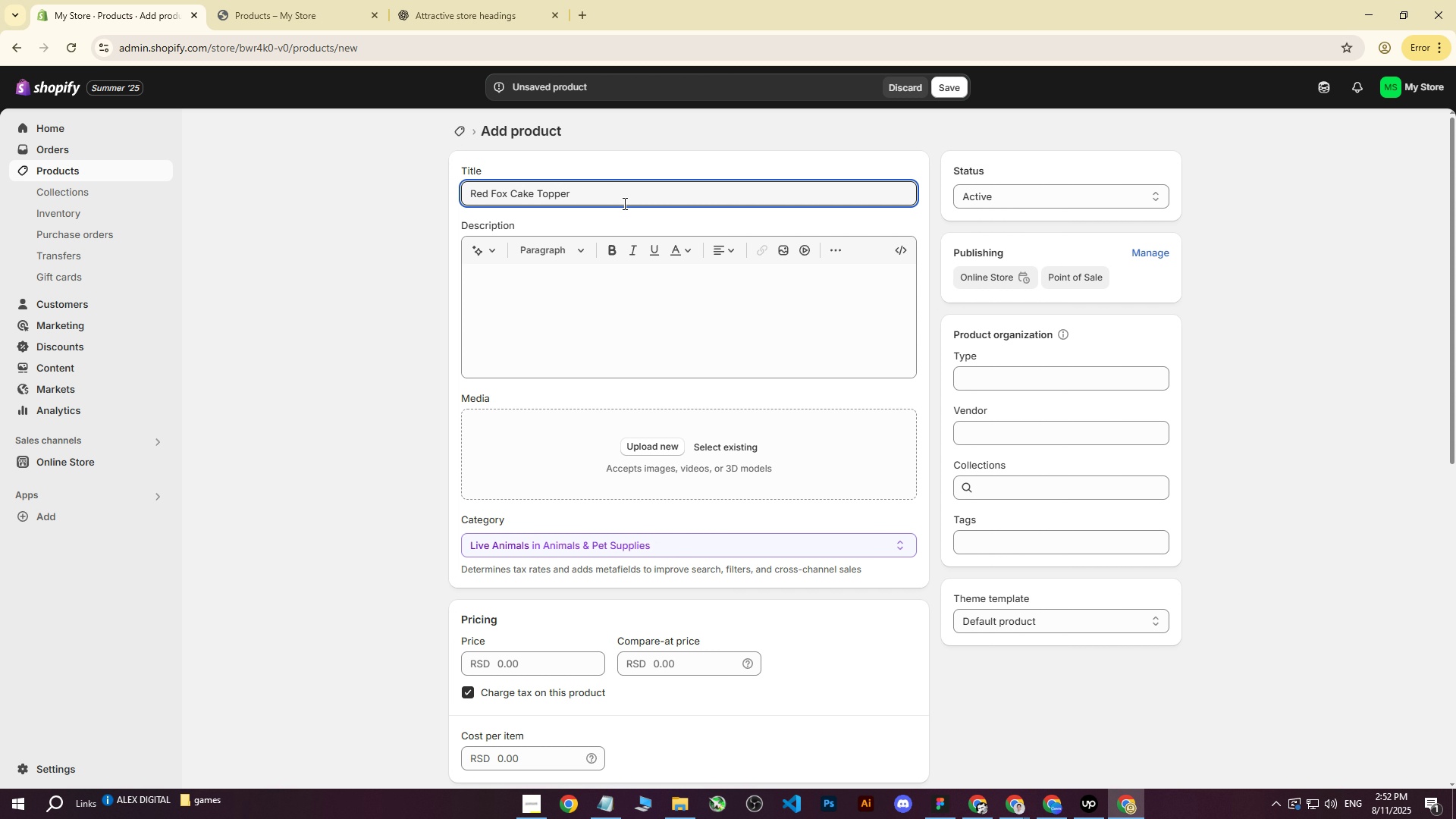 
key(Control+V)
 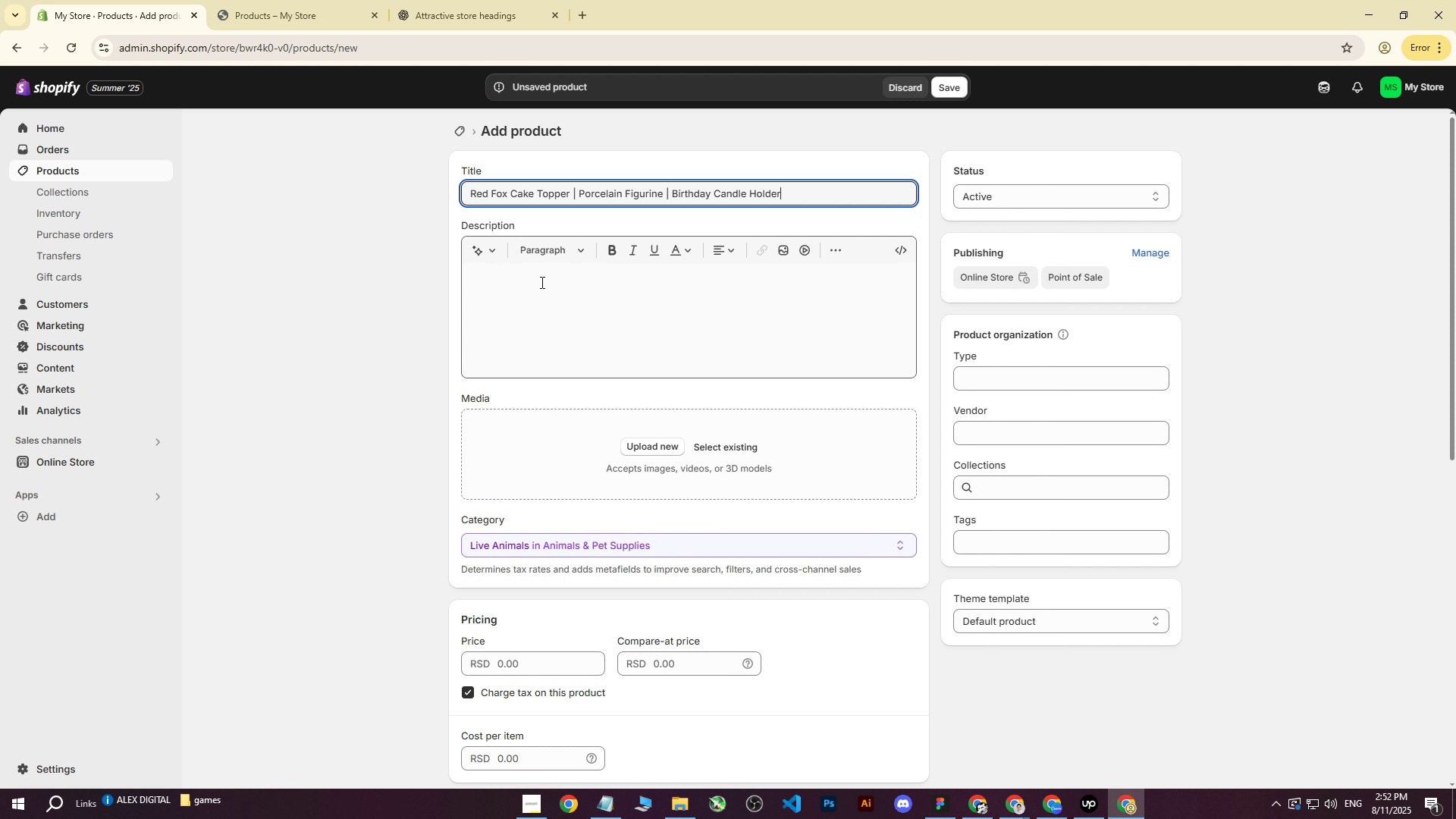 
left_click([536, 288])
 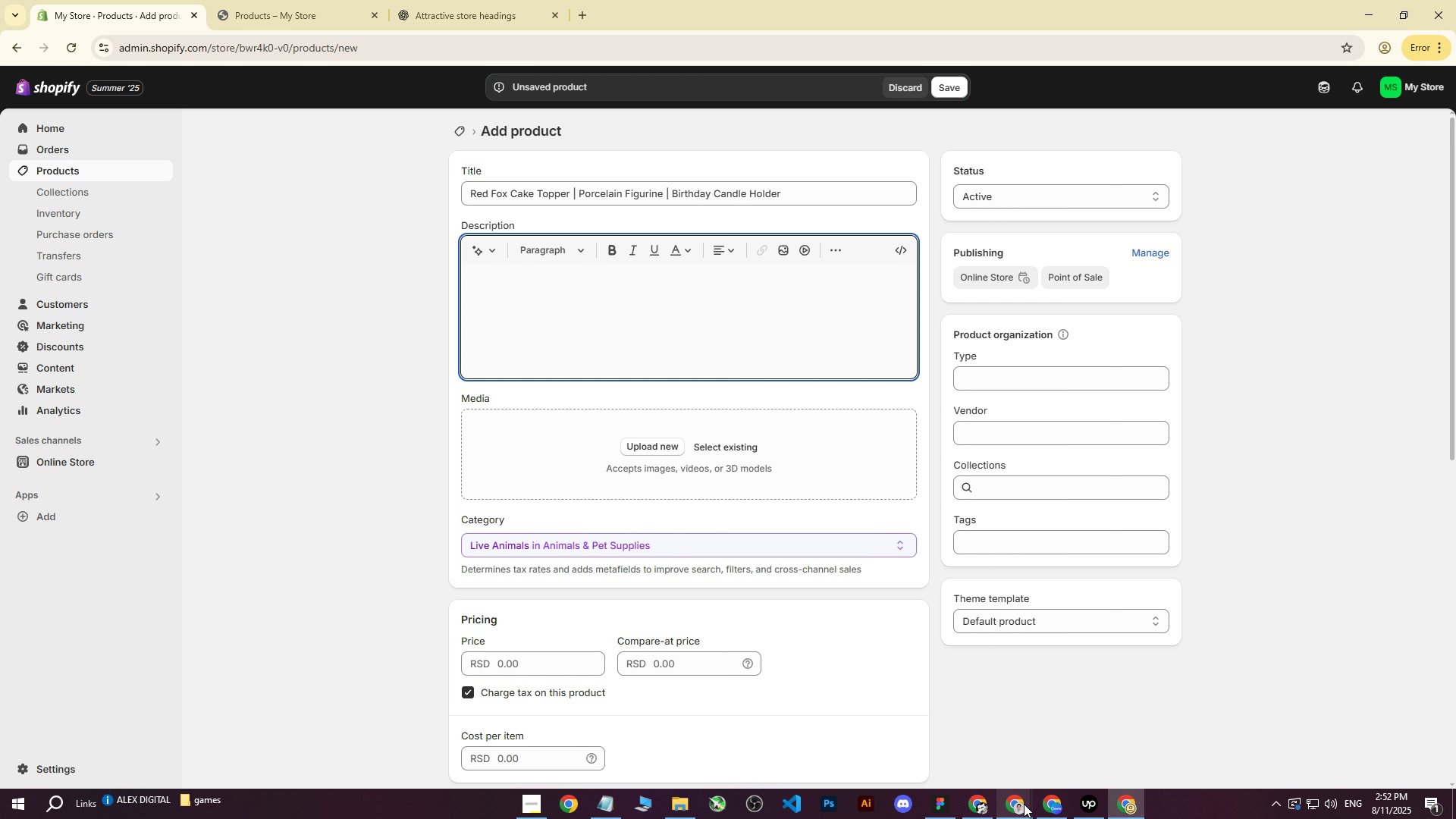 
left_click([1024, 804])
 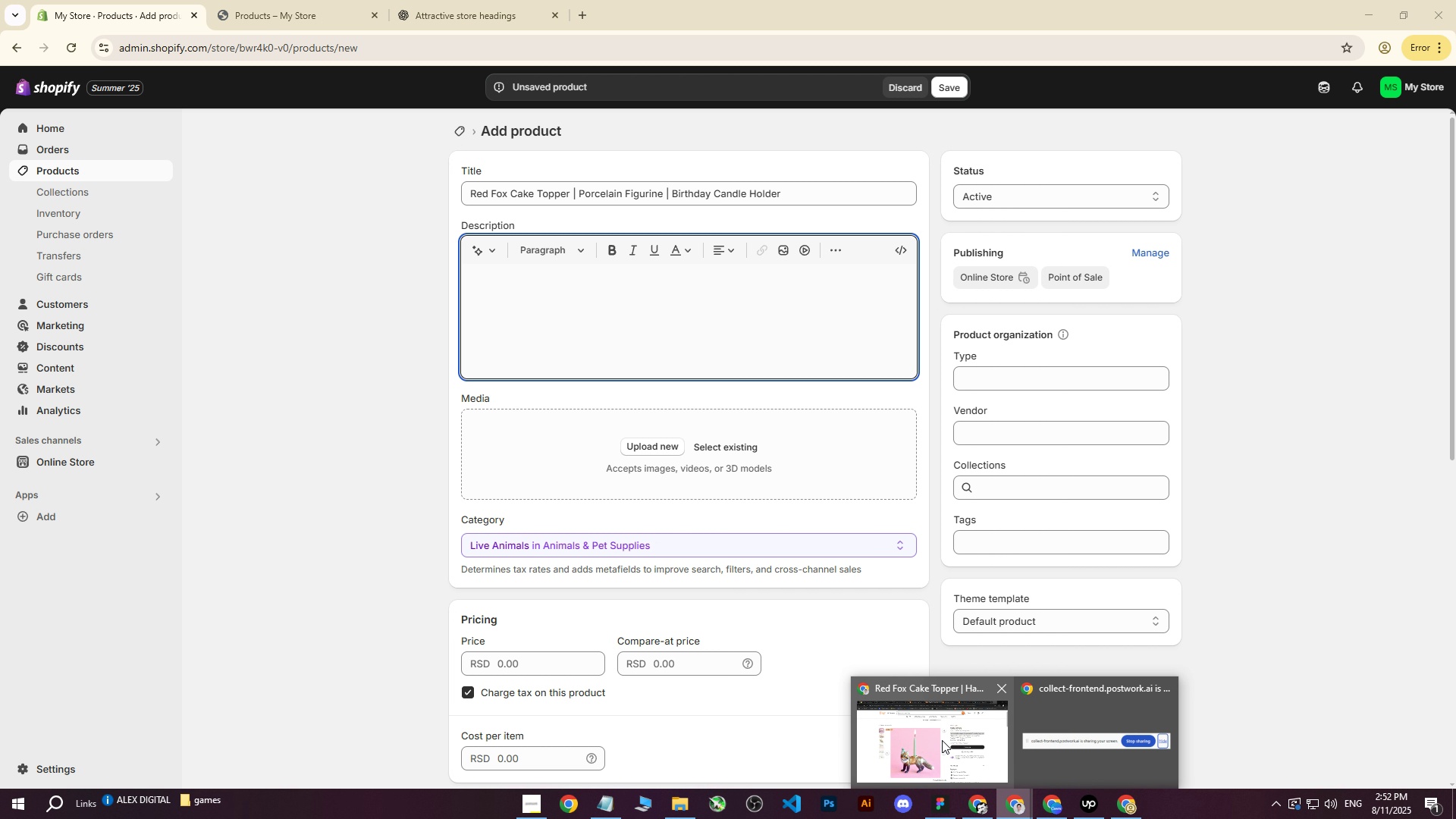 
left_click([942, 740])
 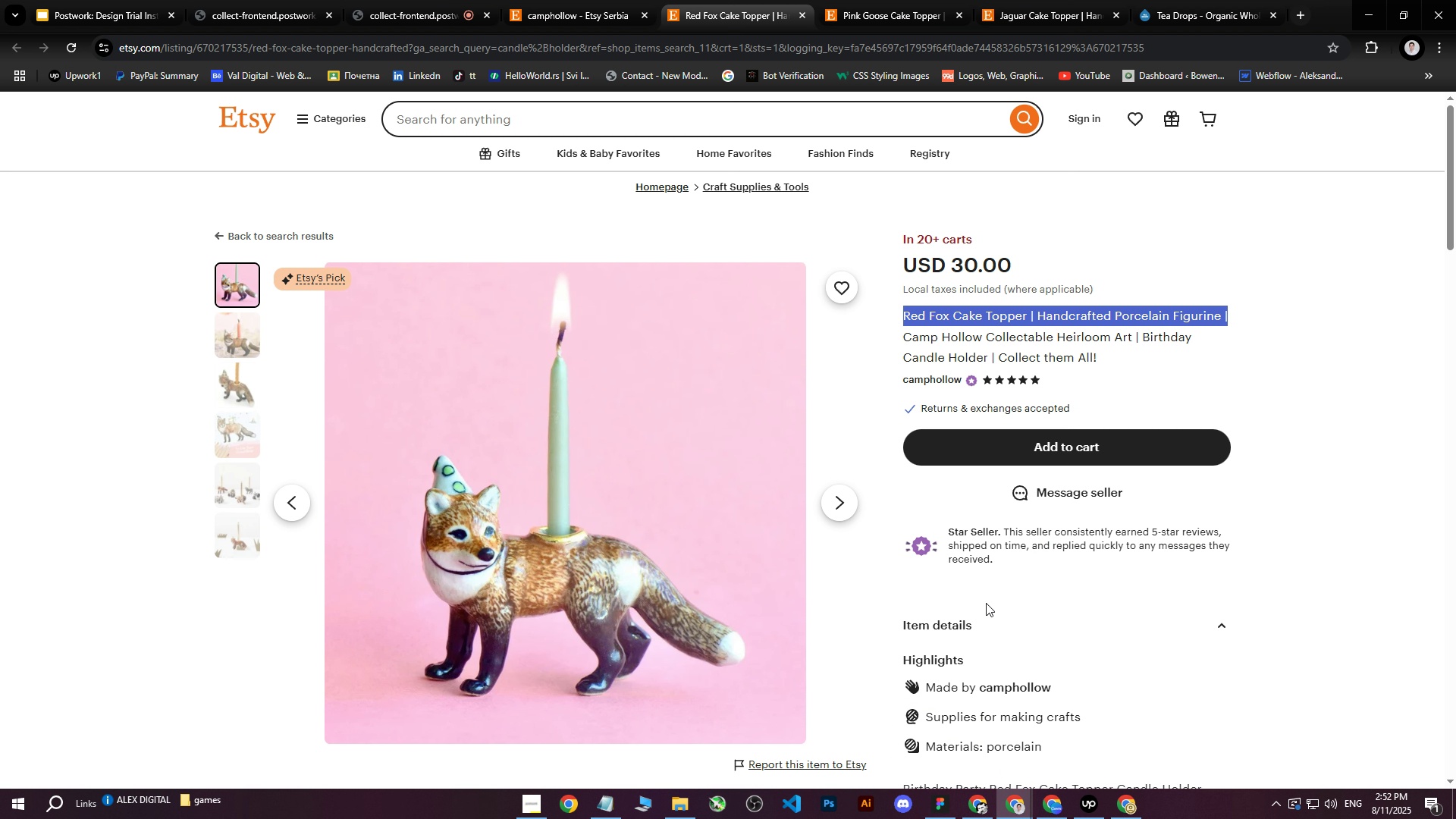 
scroll: coordinate [1021, 584], scroll_direction: down, amount: 6.0
 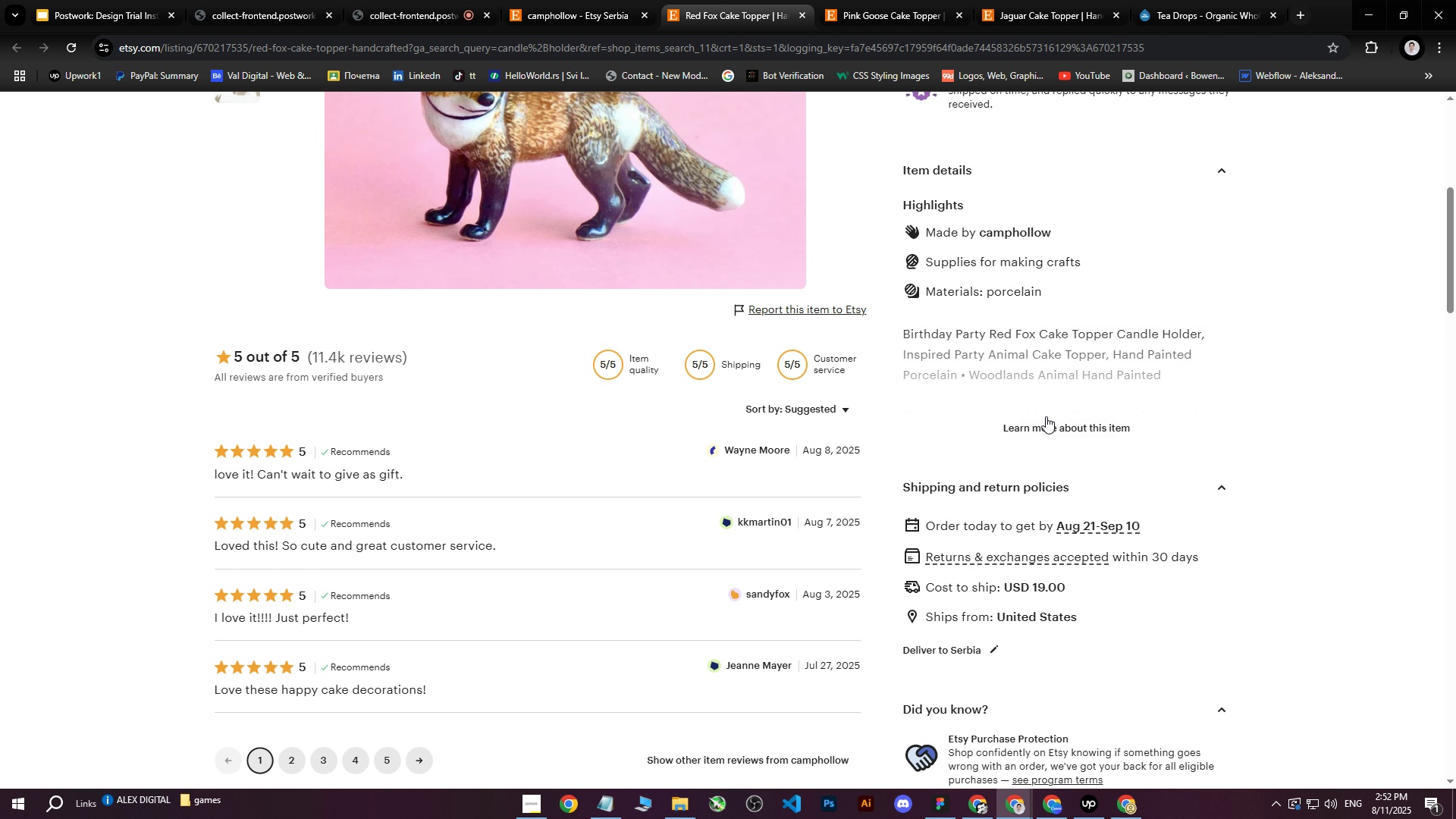 
left_click([1042, 426])
 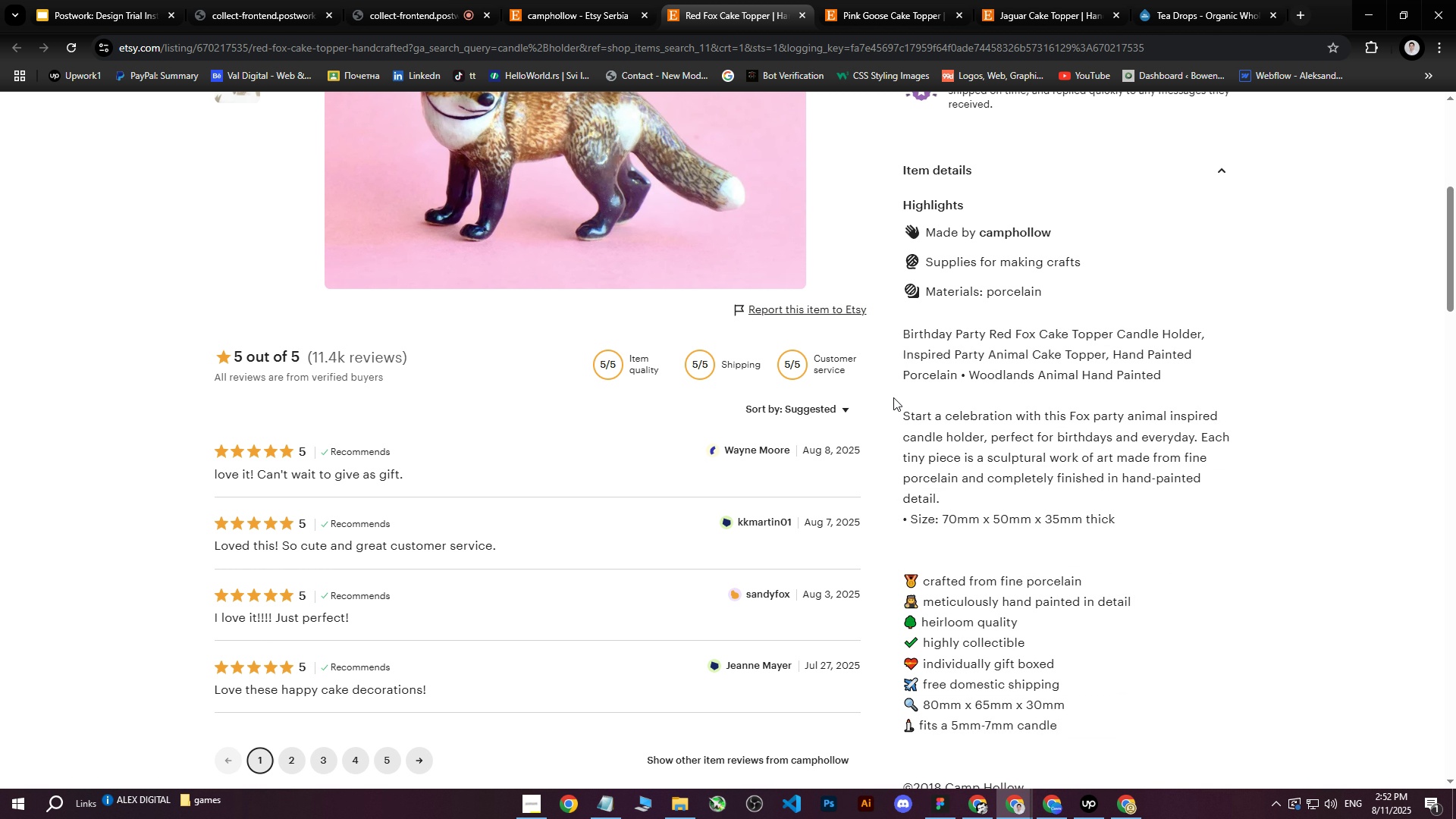 
left_click_drag(start_coordinate=[904, 332], to_coordinate=[1065, 430])
 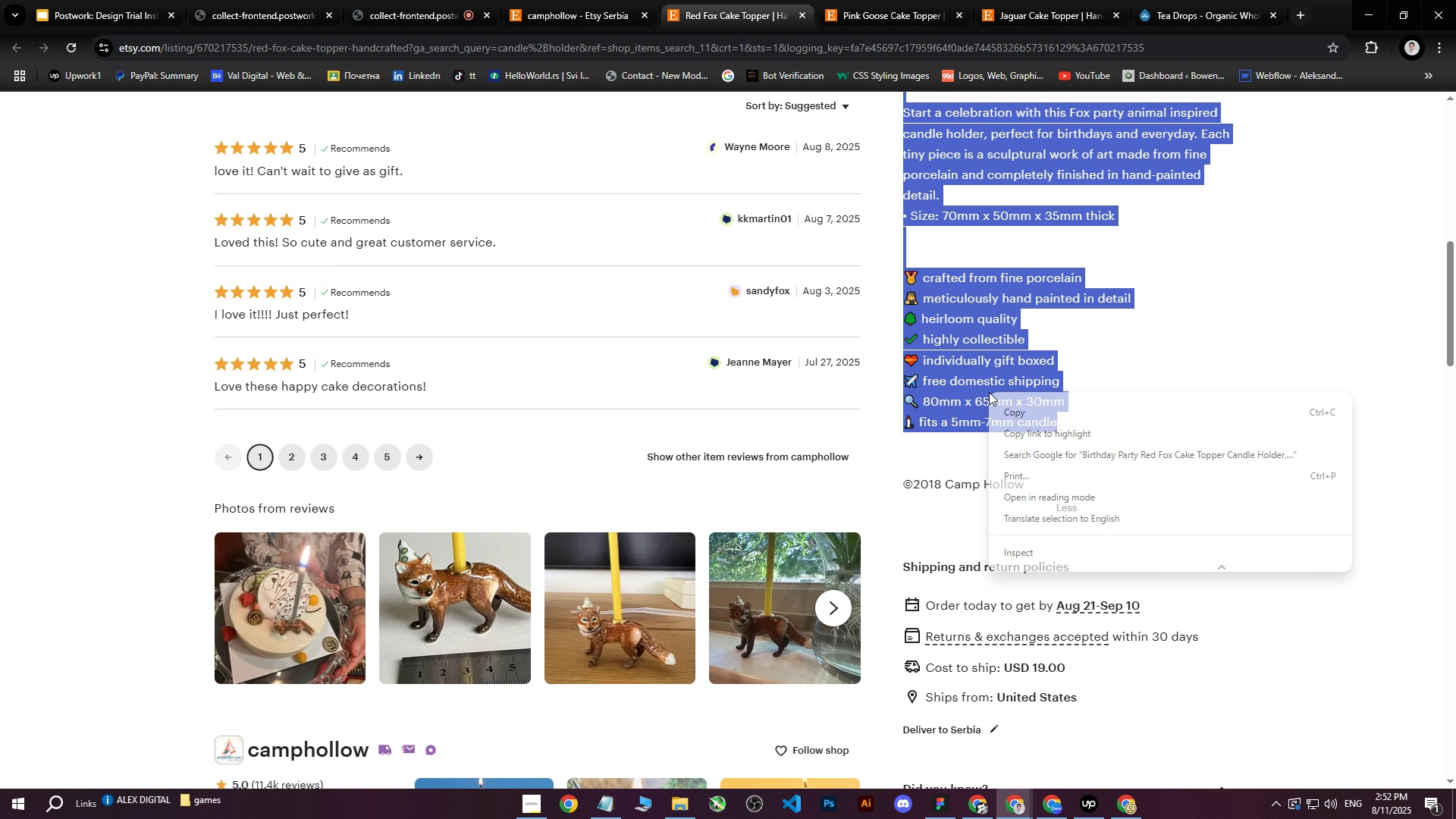 
scroll: coordinate [1138, 585], scroll_direction: down, amount: 4.0
 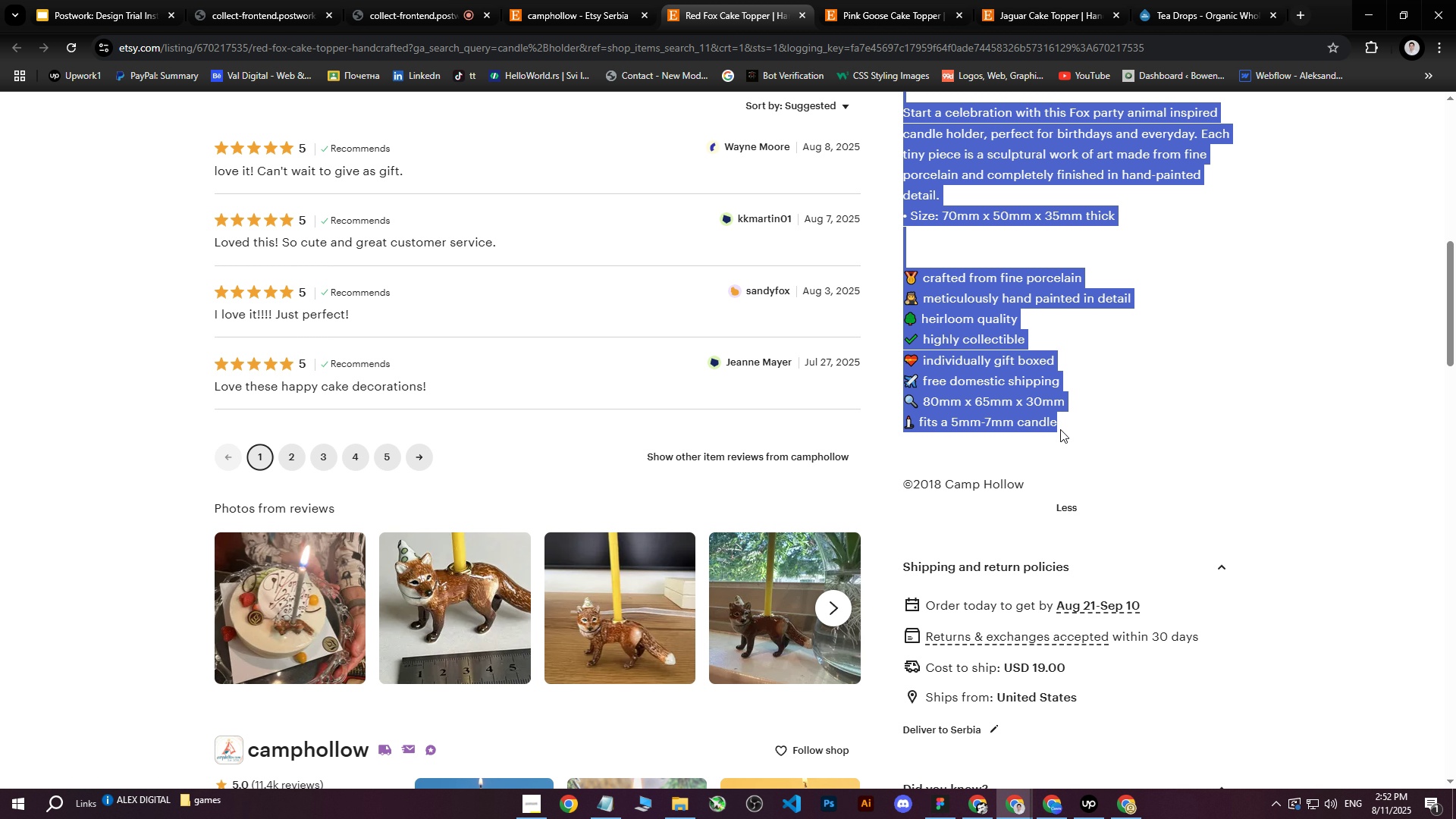 
right_click([989, 392])
 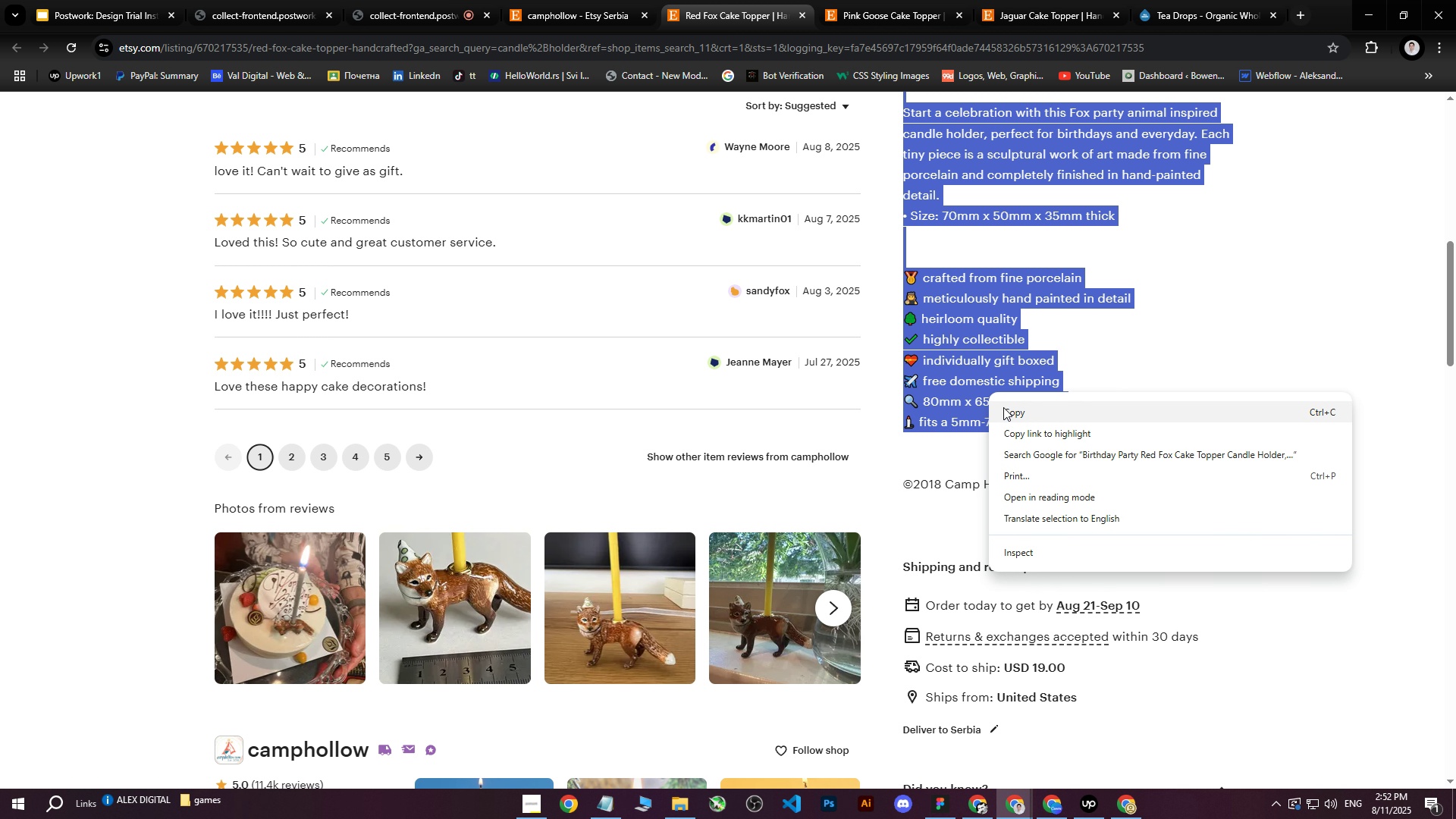 
left_click([1003, 407])
 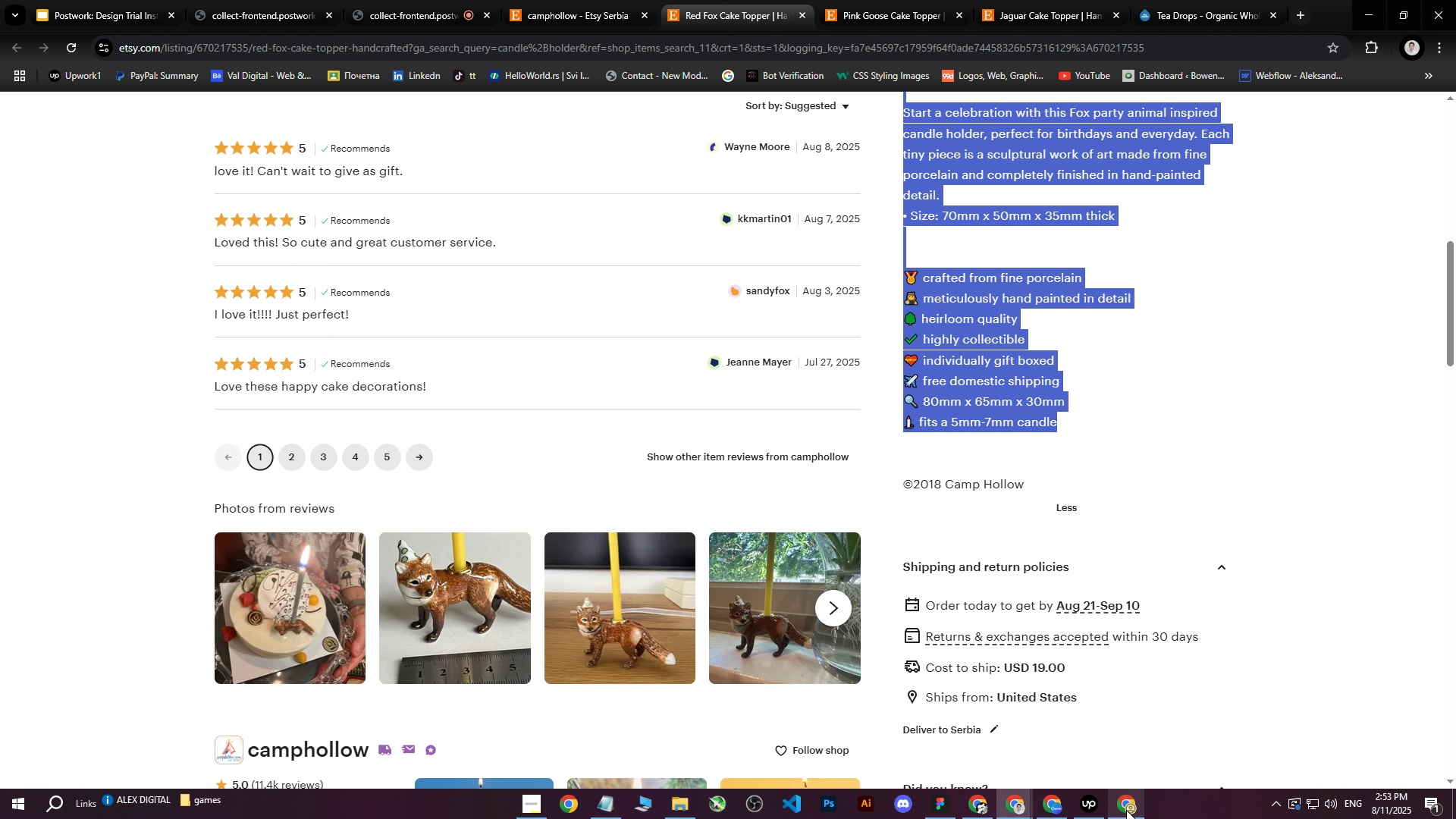 
left_click([1126, 811])
 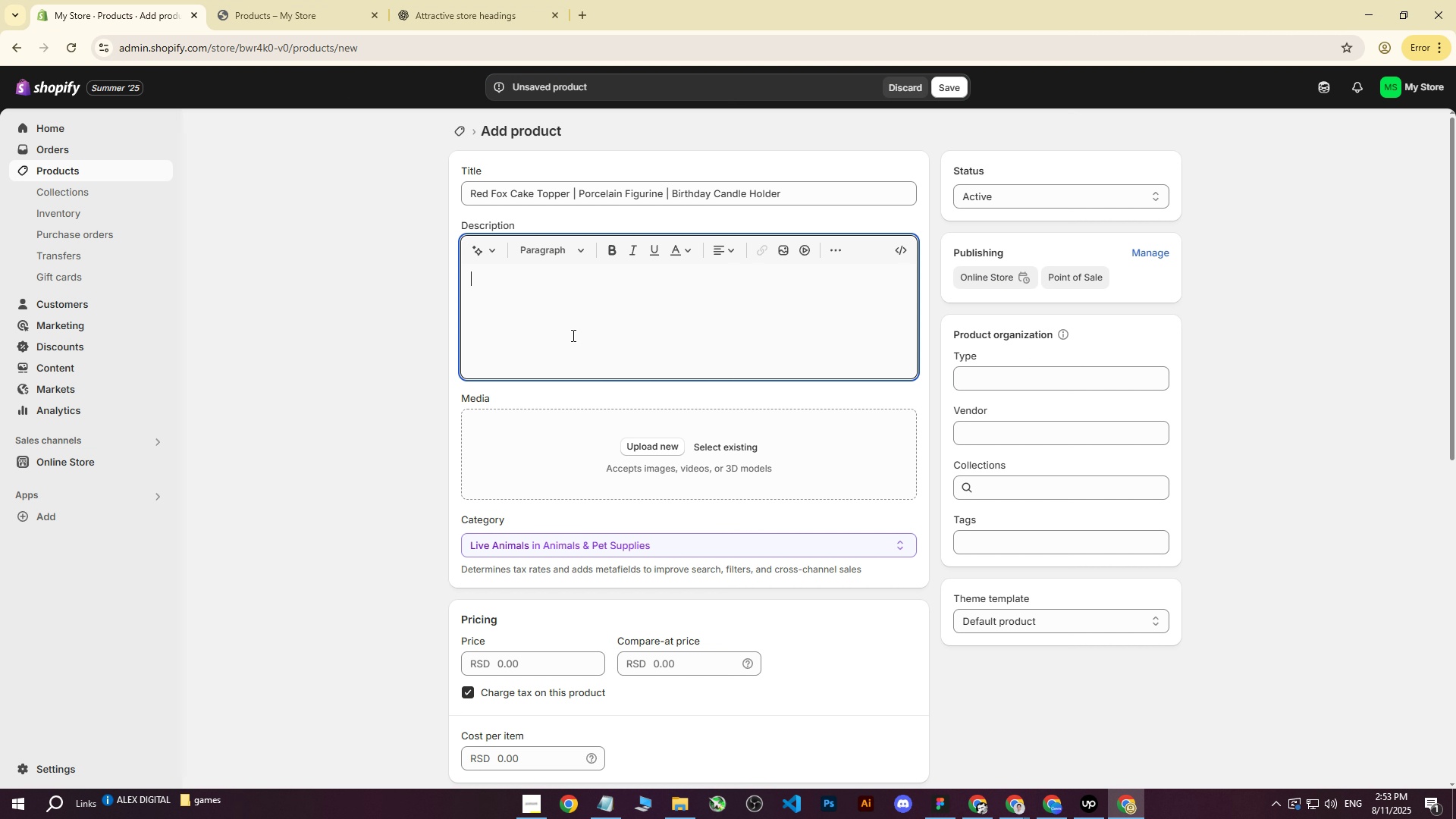 
left_click_drag(start_coordinate=[517, 309], to_coordinate=[513, 309])
 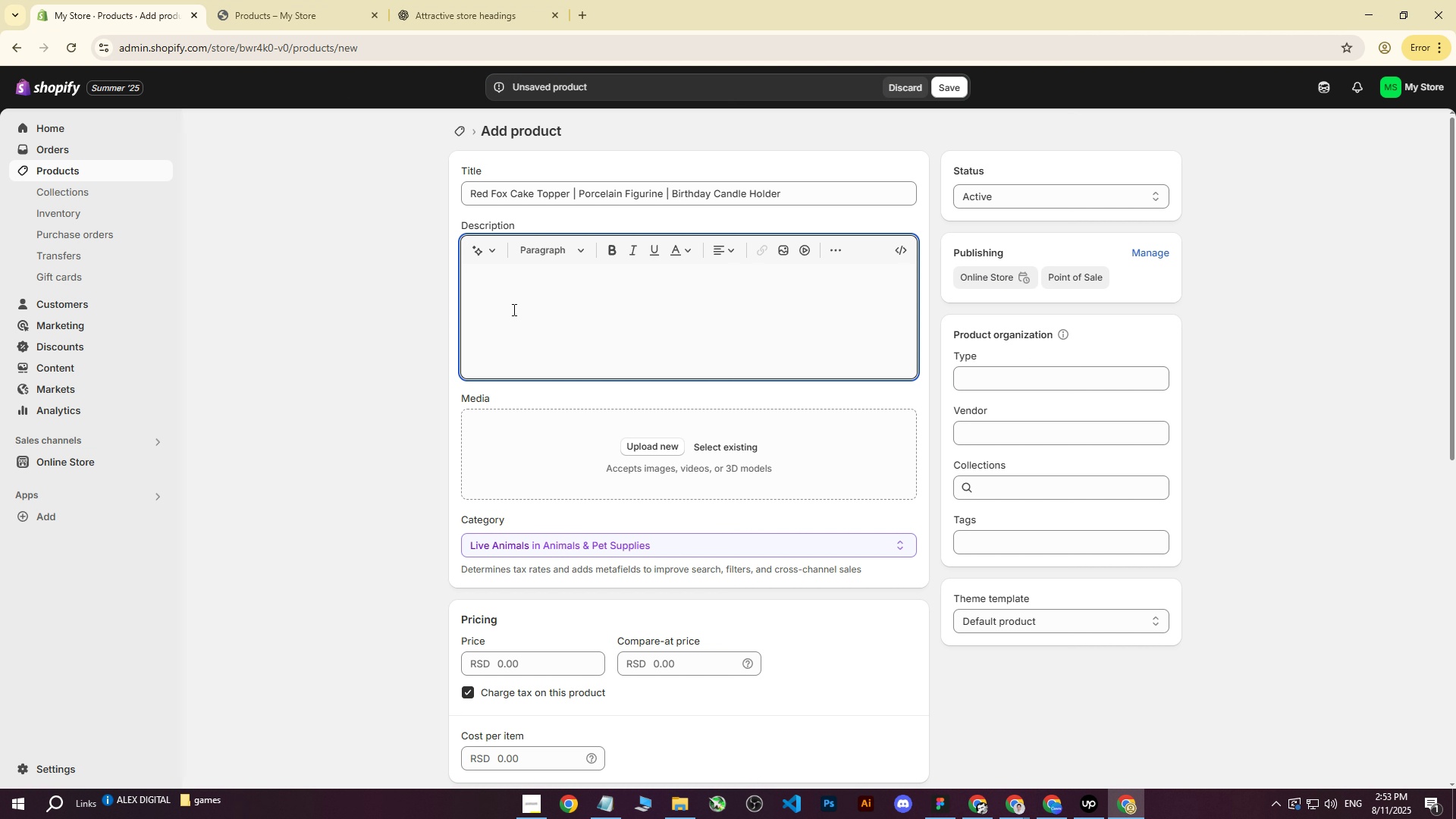 
right_click([513, 309])
 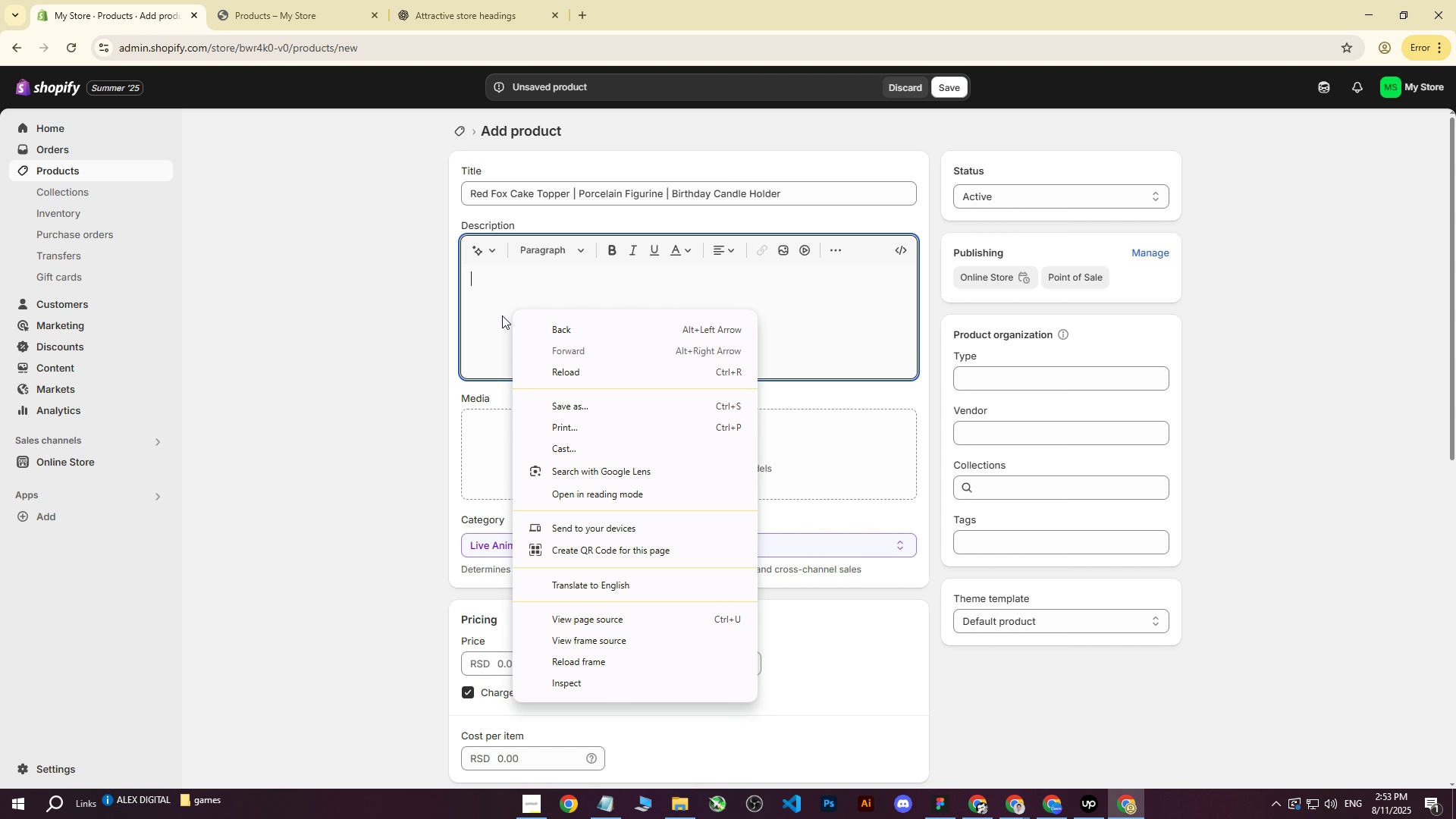 
double_click([473, 286])
 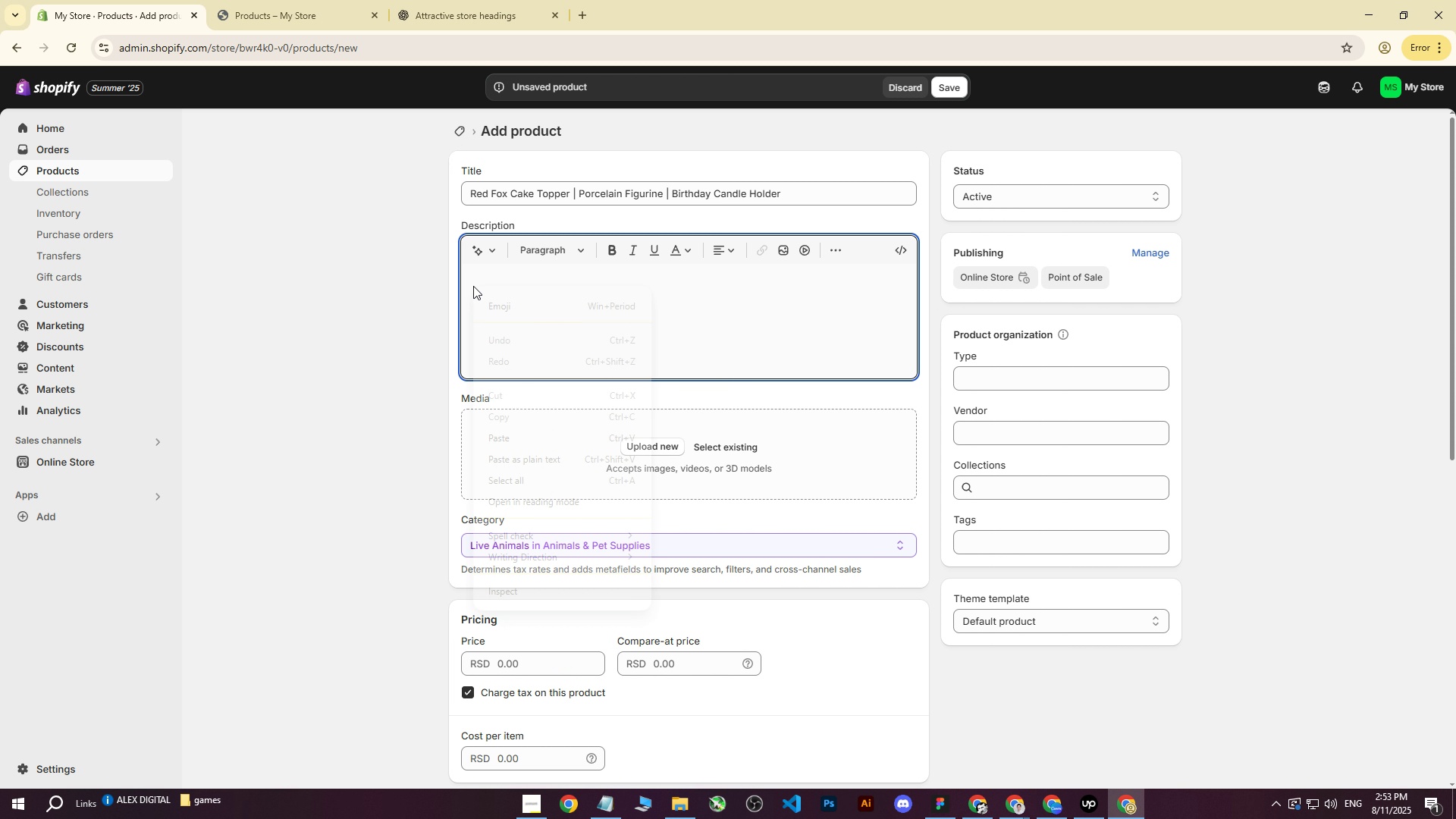 
right_click([473, 286])
 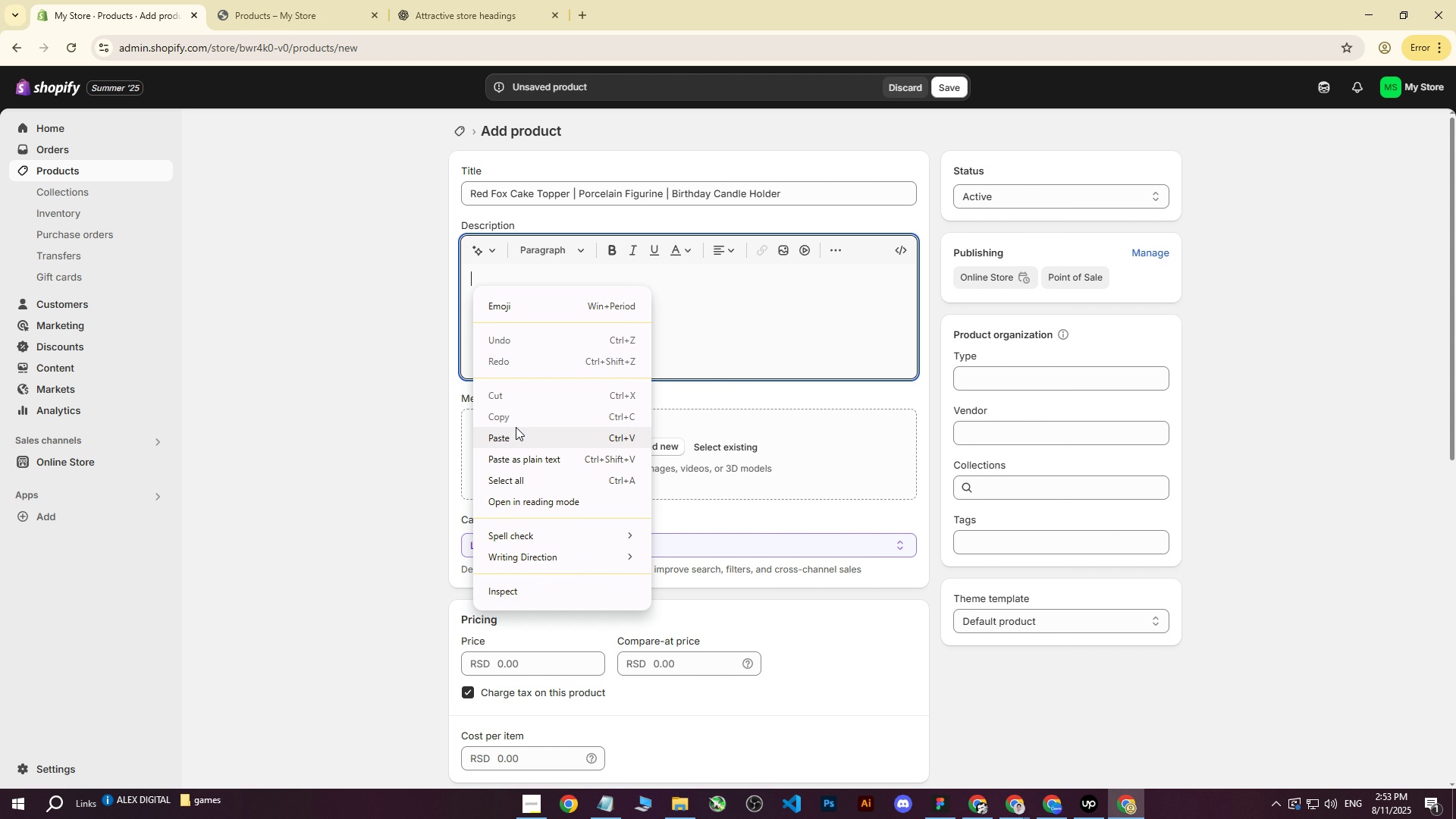 
left_click([513, 436])
 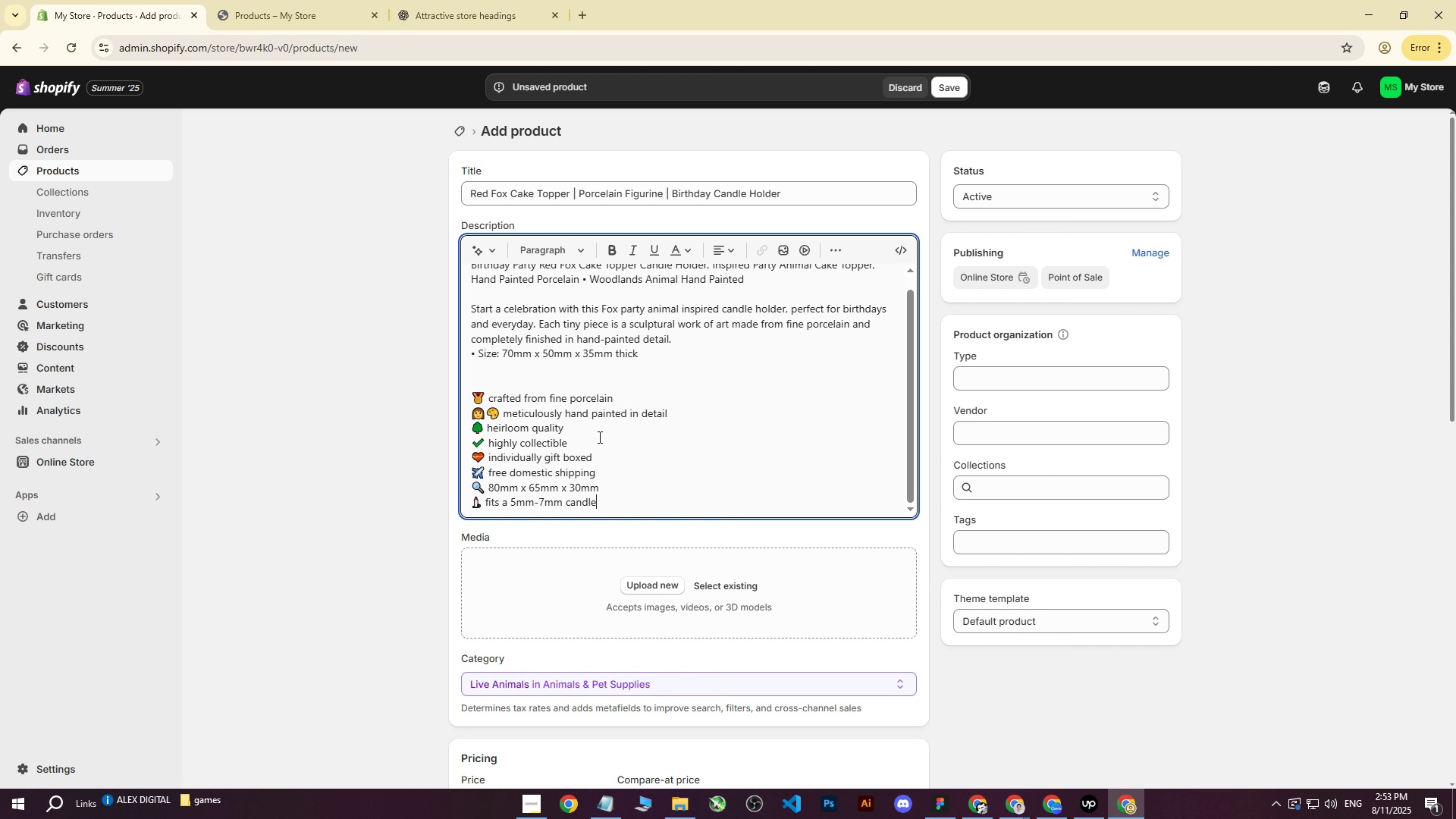 
scroll: coordinate [602, 439], scroll_direction: down, amount: 2.0
 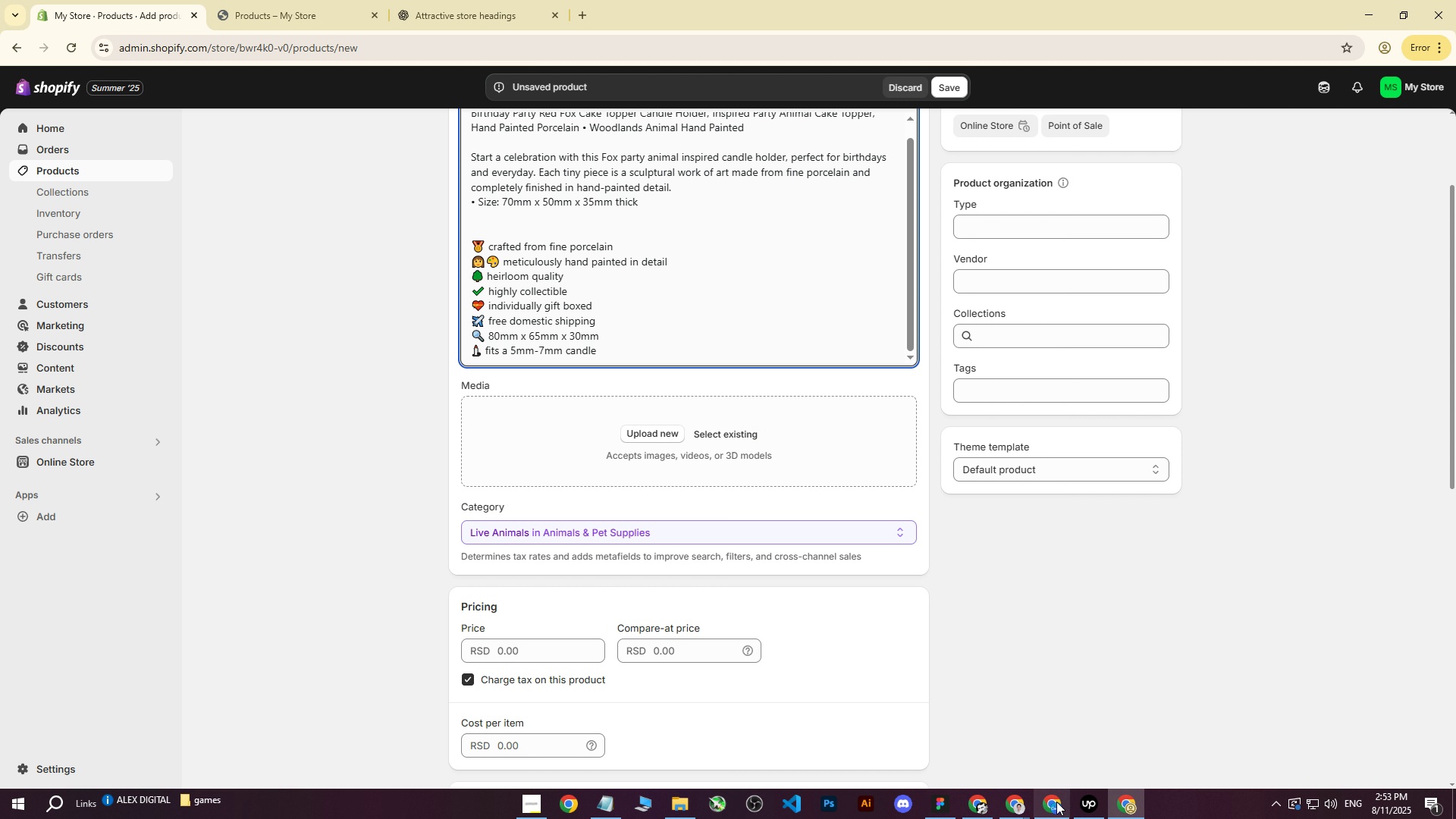 
left_click([1044, 810])
 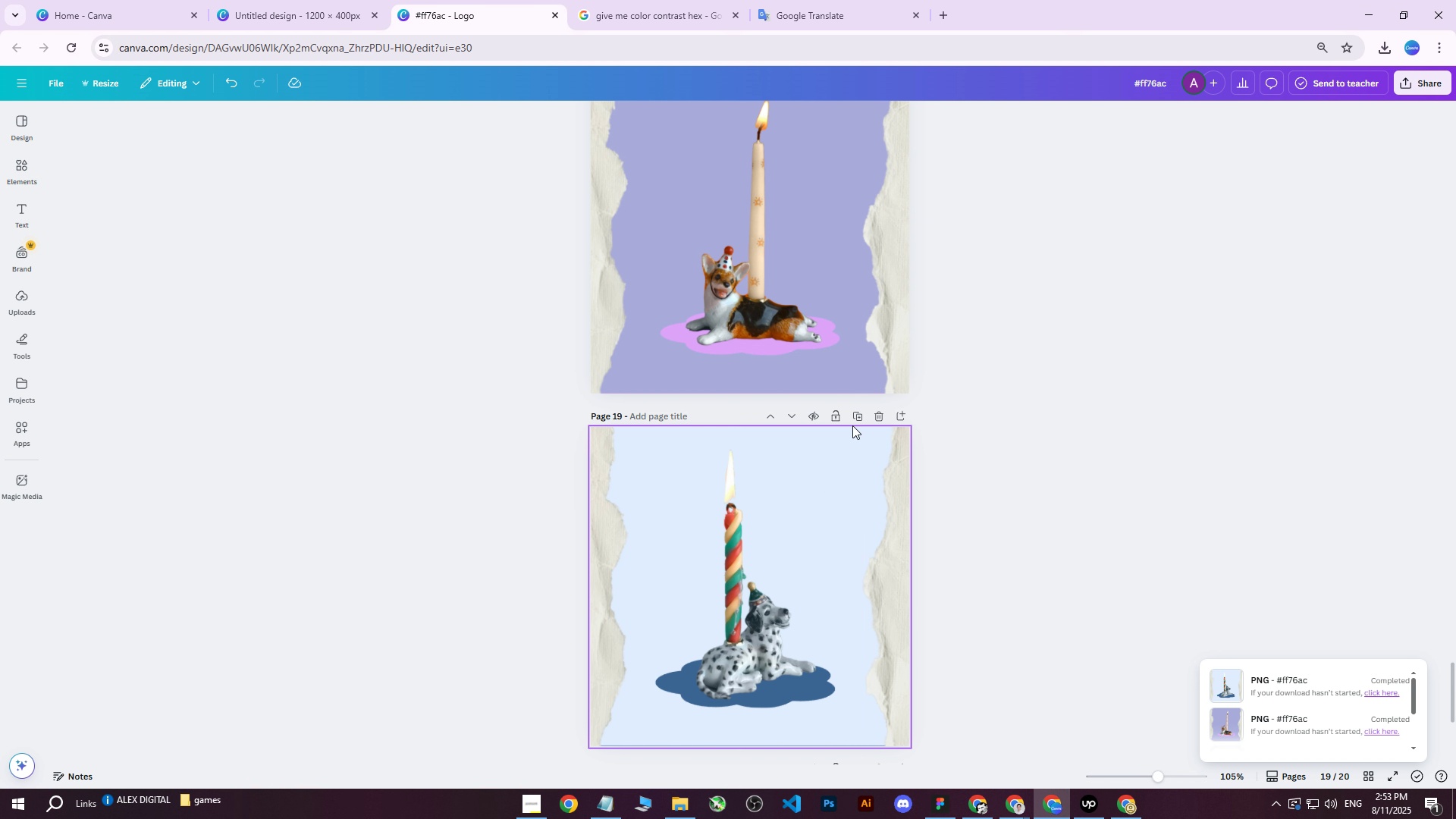 
left_click([861, 417])
 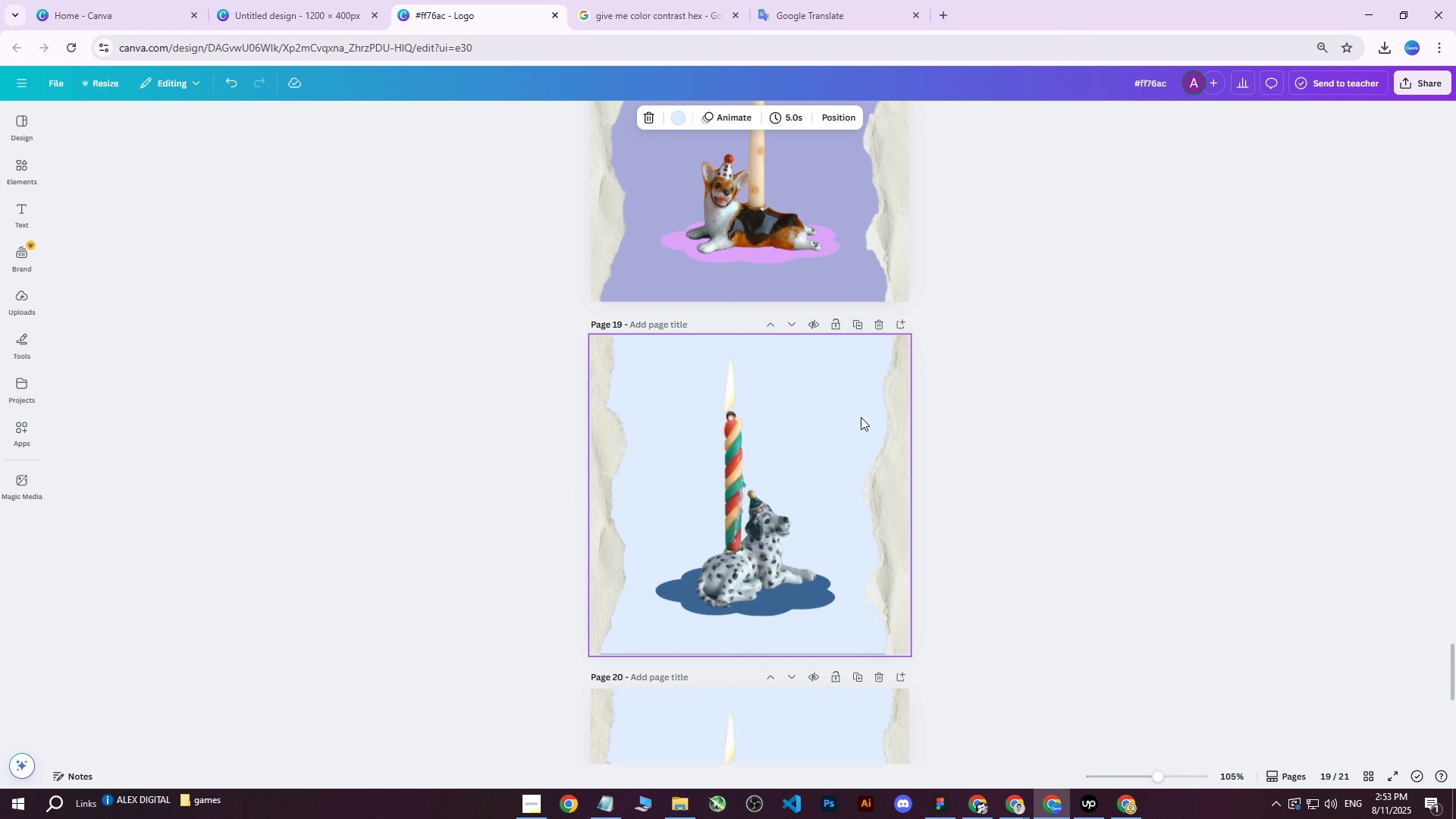 
scroll: coordinate [865, 422], scroll_direction: down, amount: 1.0
 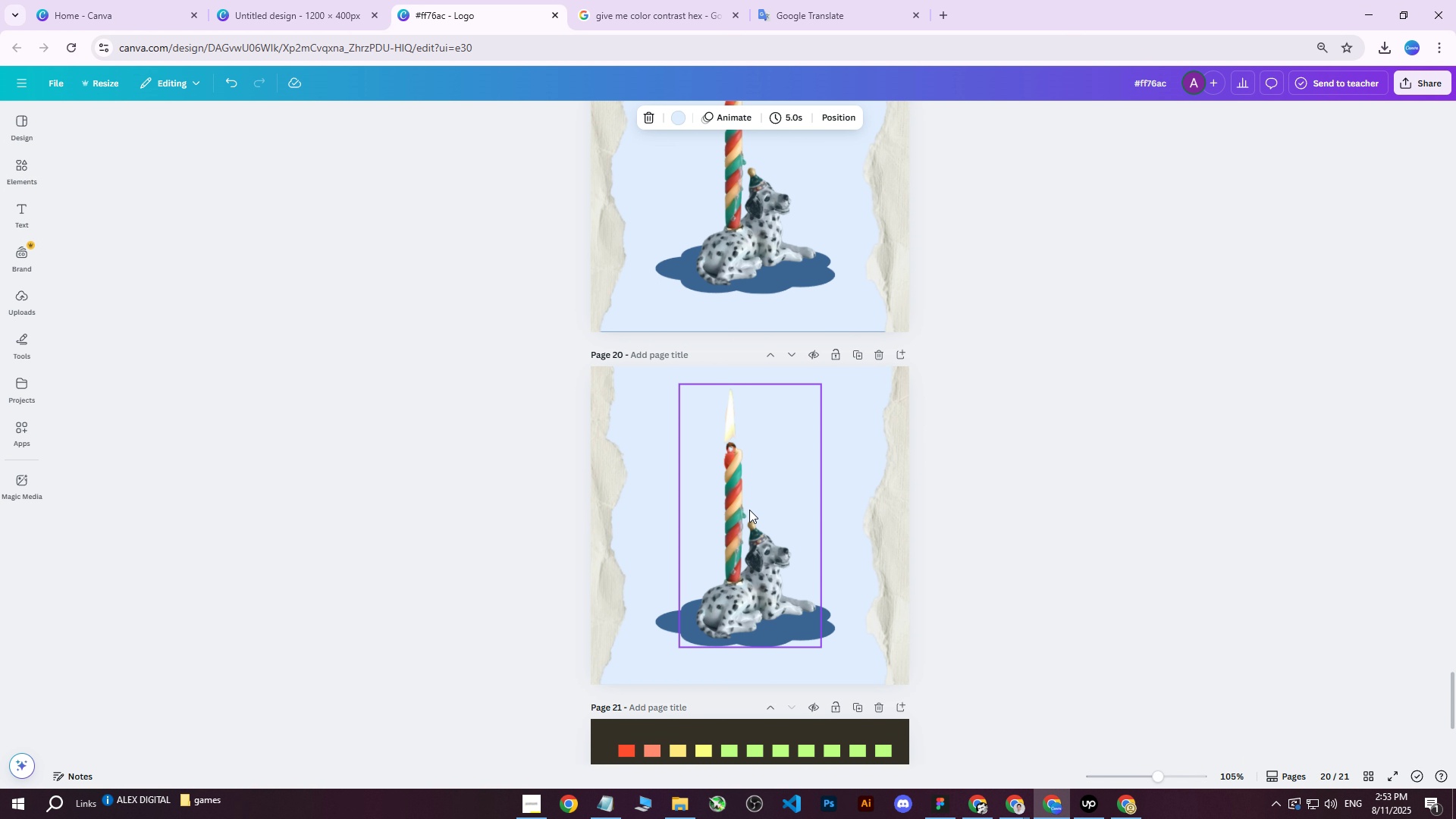 
left_click([735, 516])
 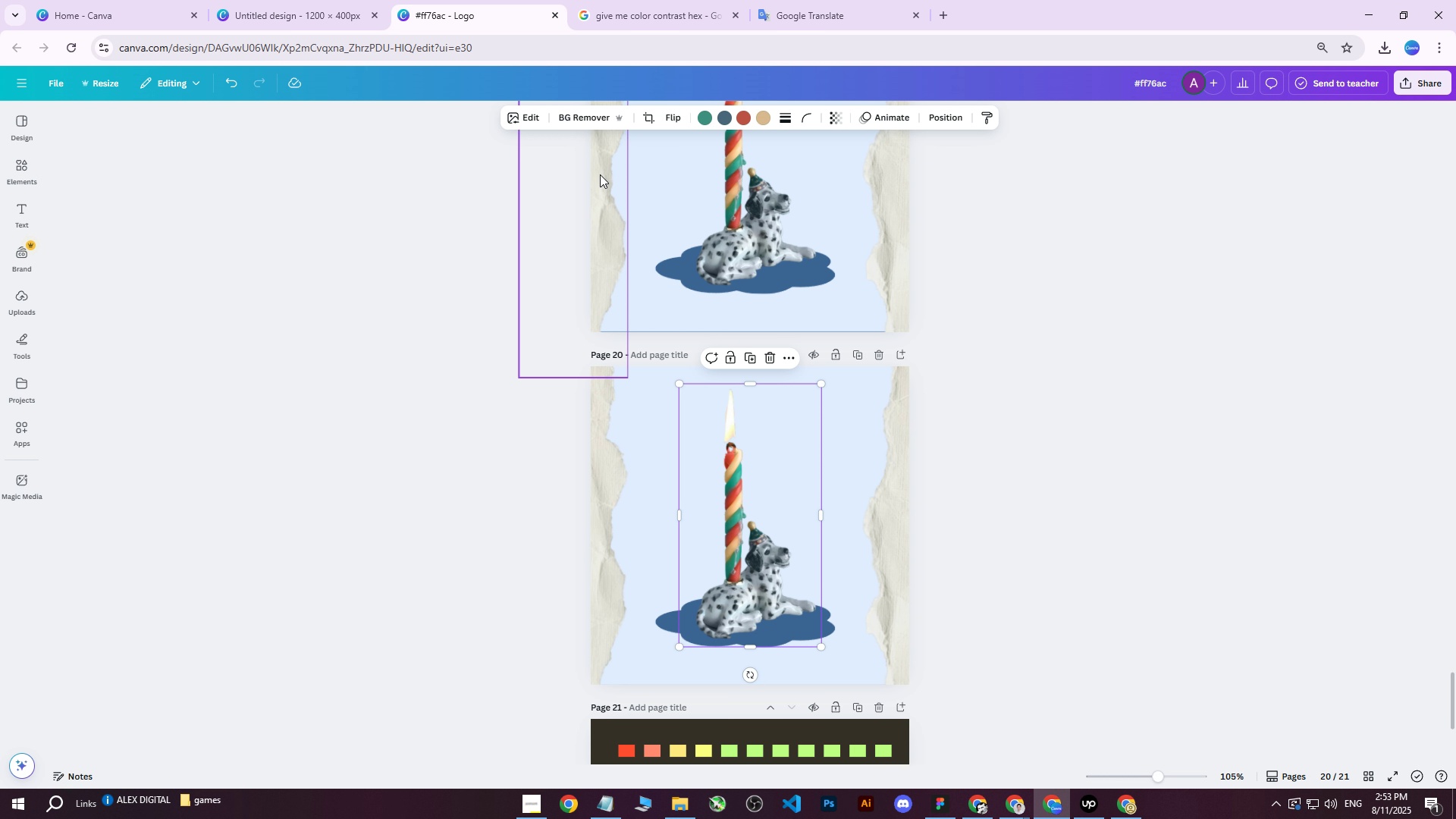 
key(Delete)
 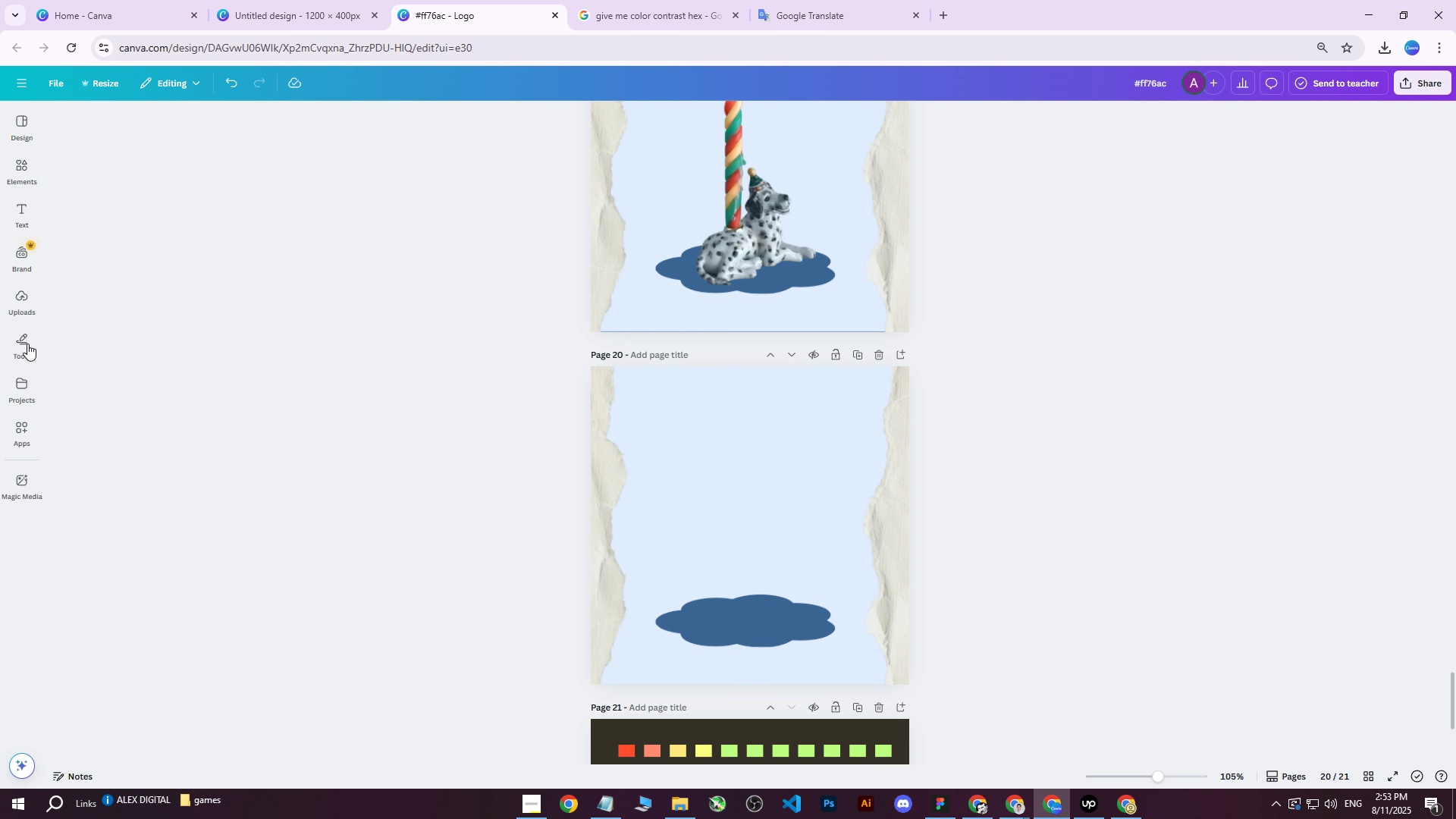 
left_click([27, 297])
 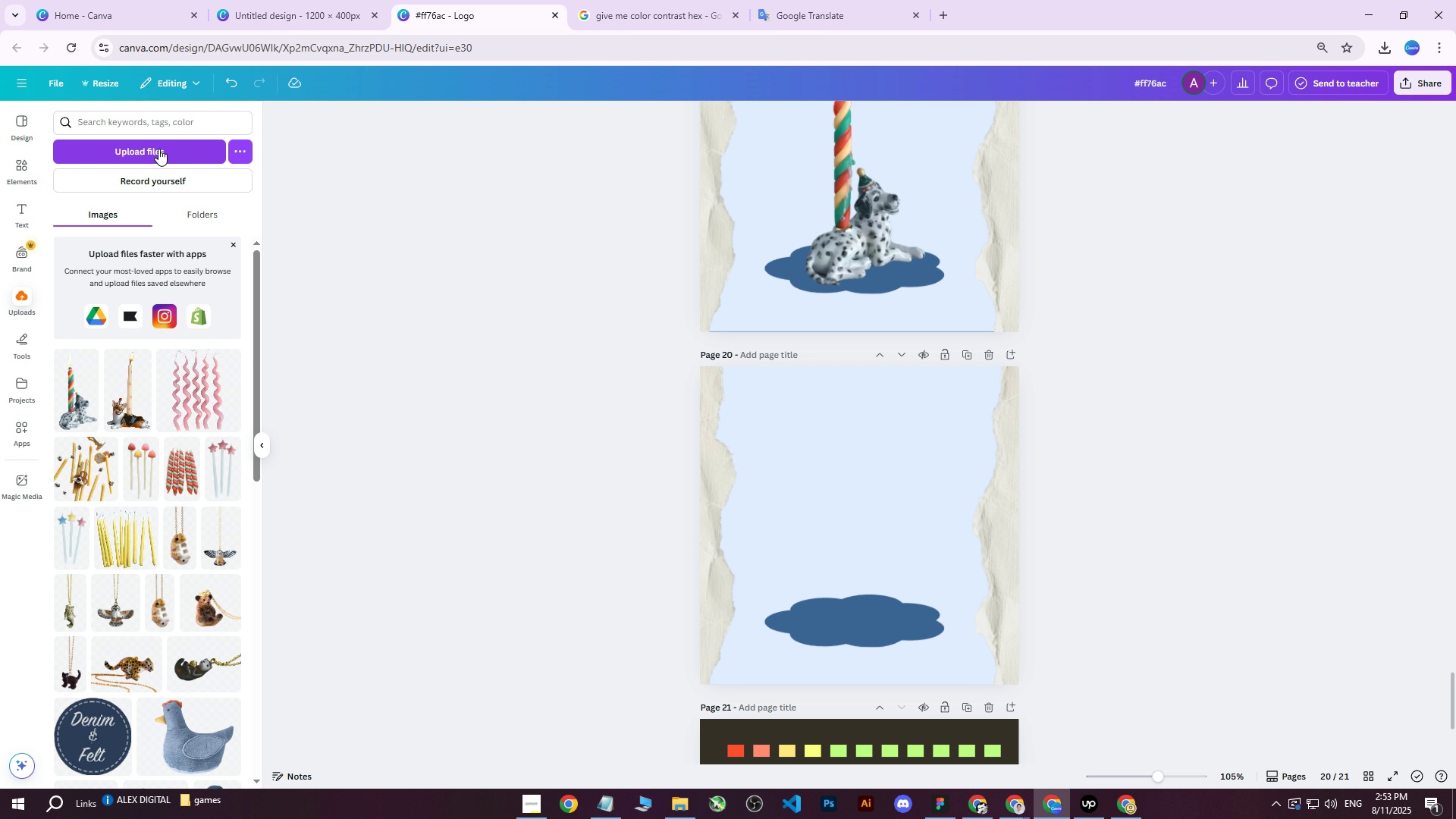 
left_click([154, 146])
 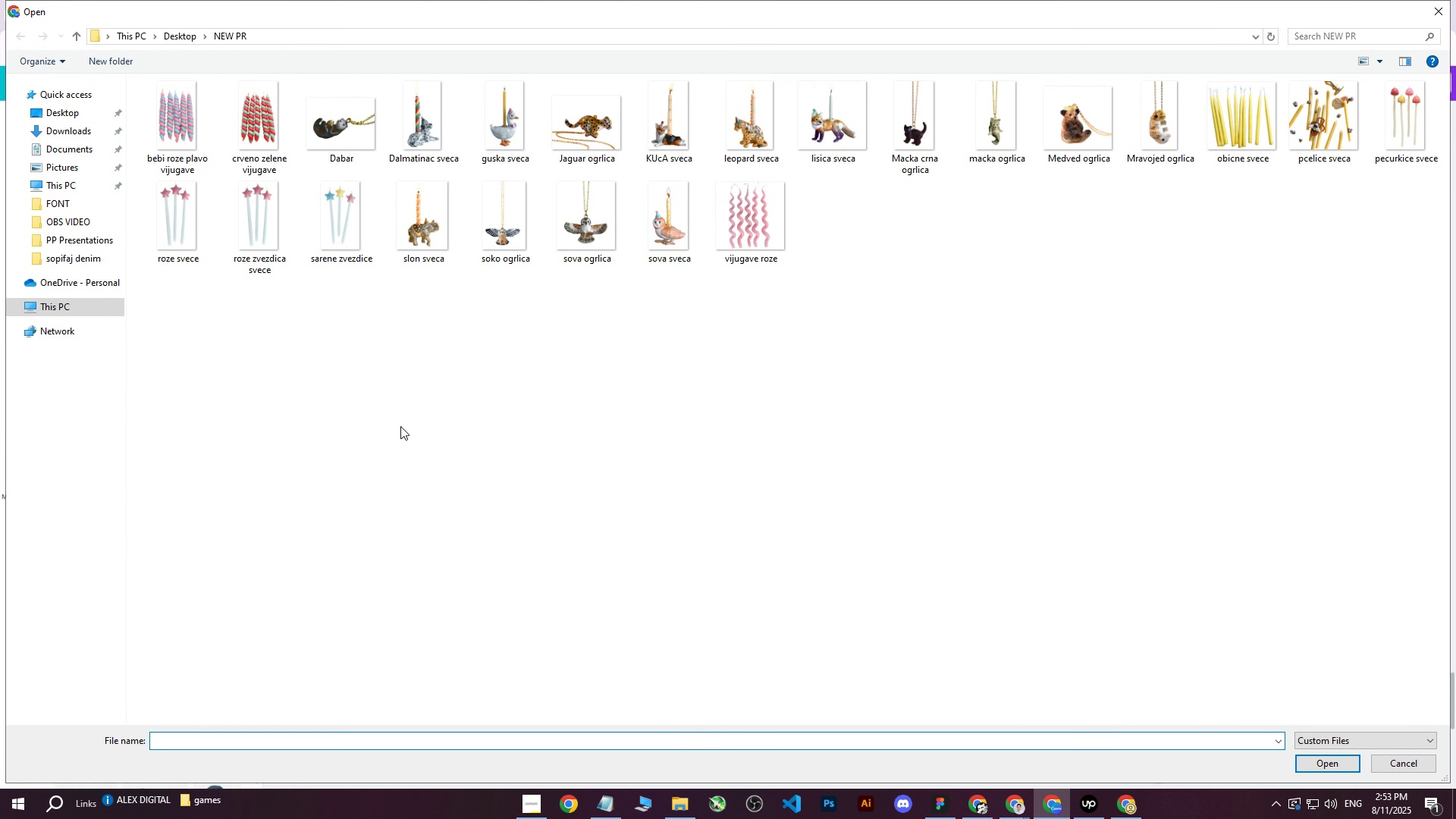 
wait(8.14)
 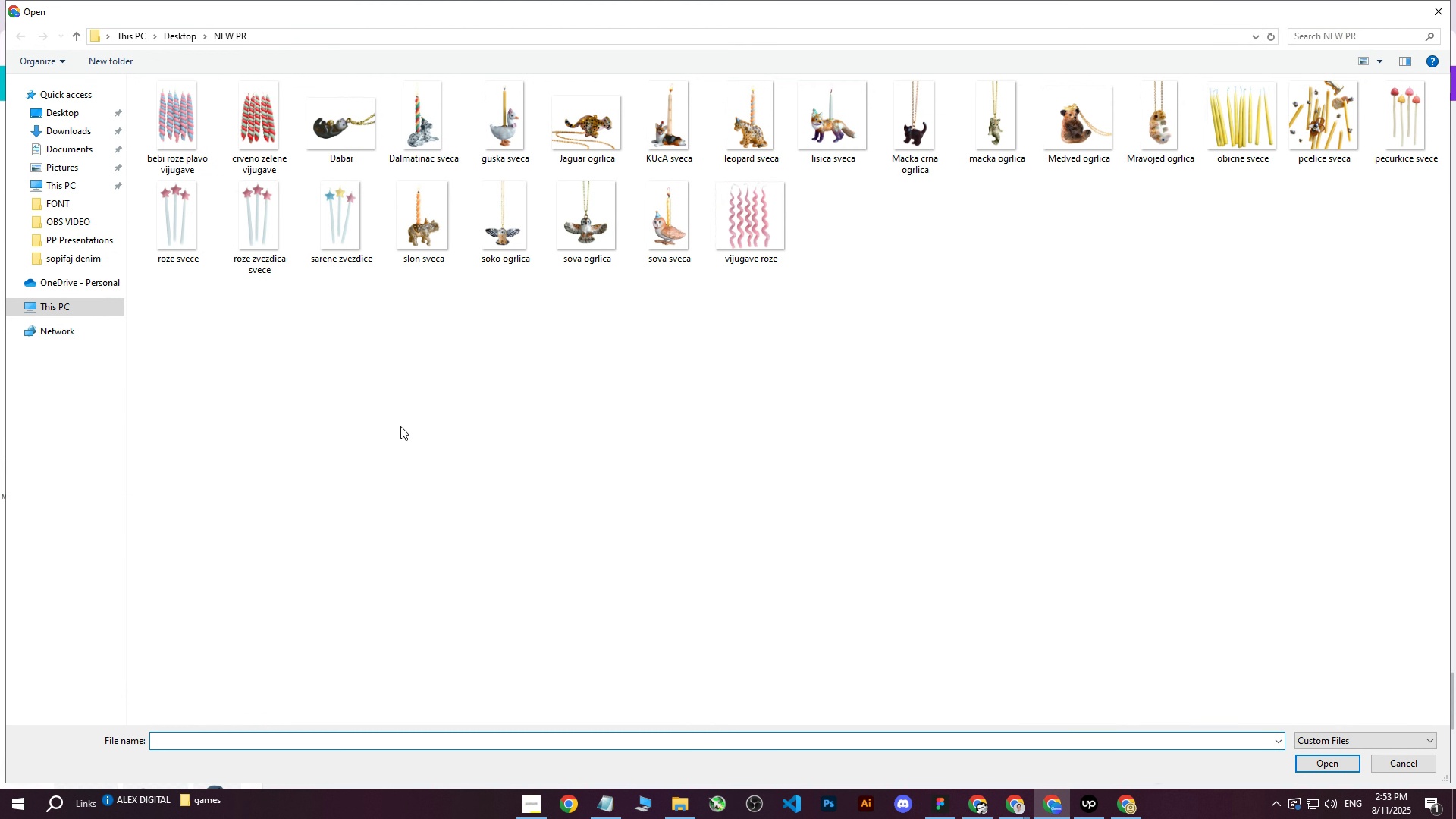 
left_click([818, 118])
 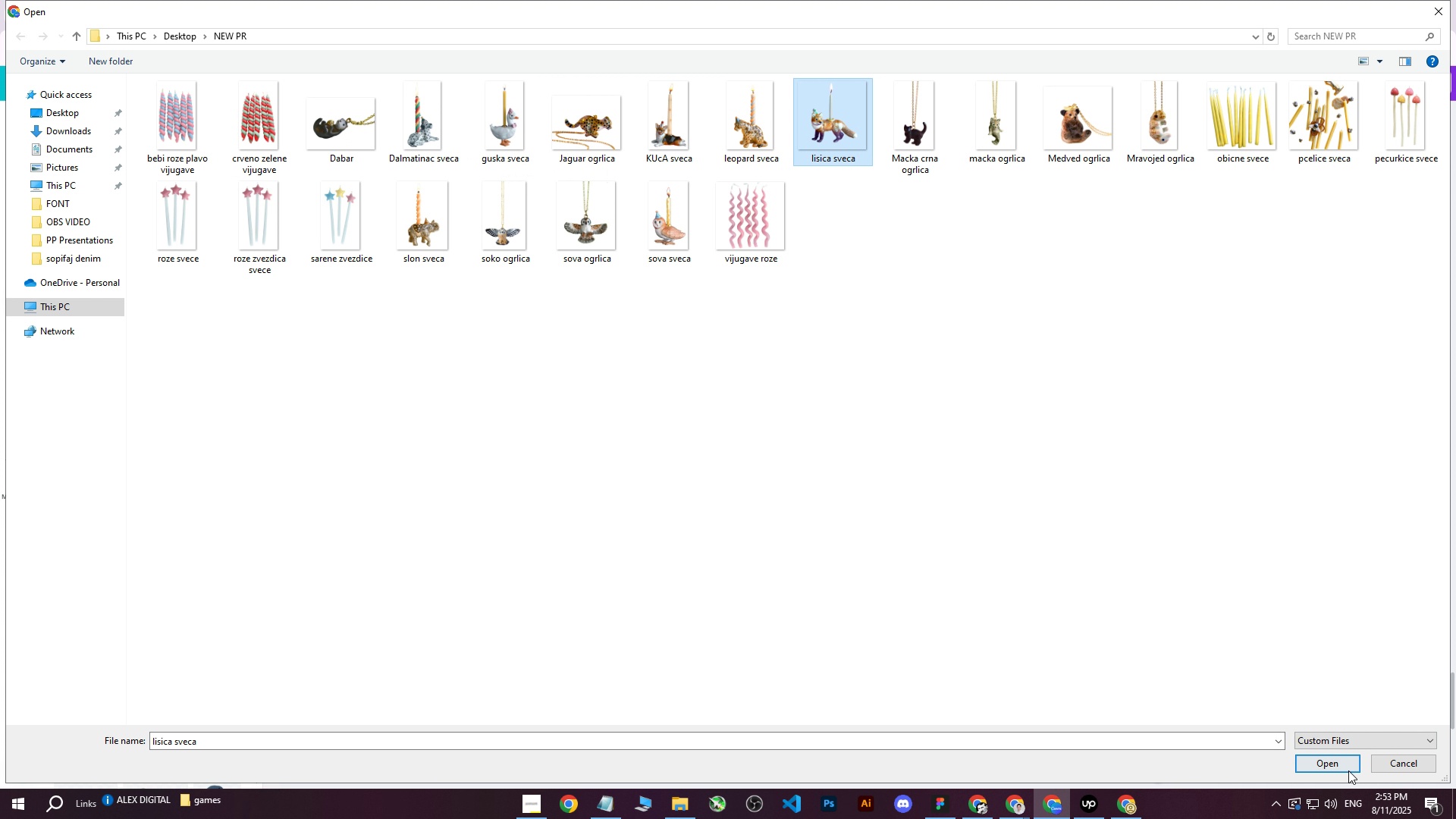 
left_click([1332, 767])
 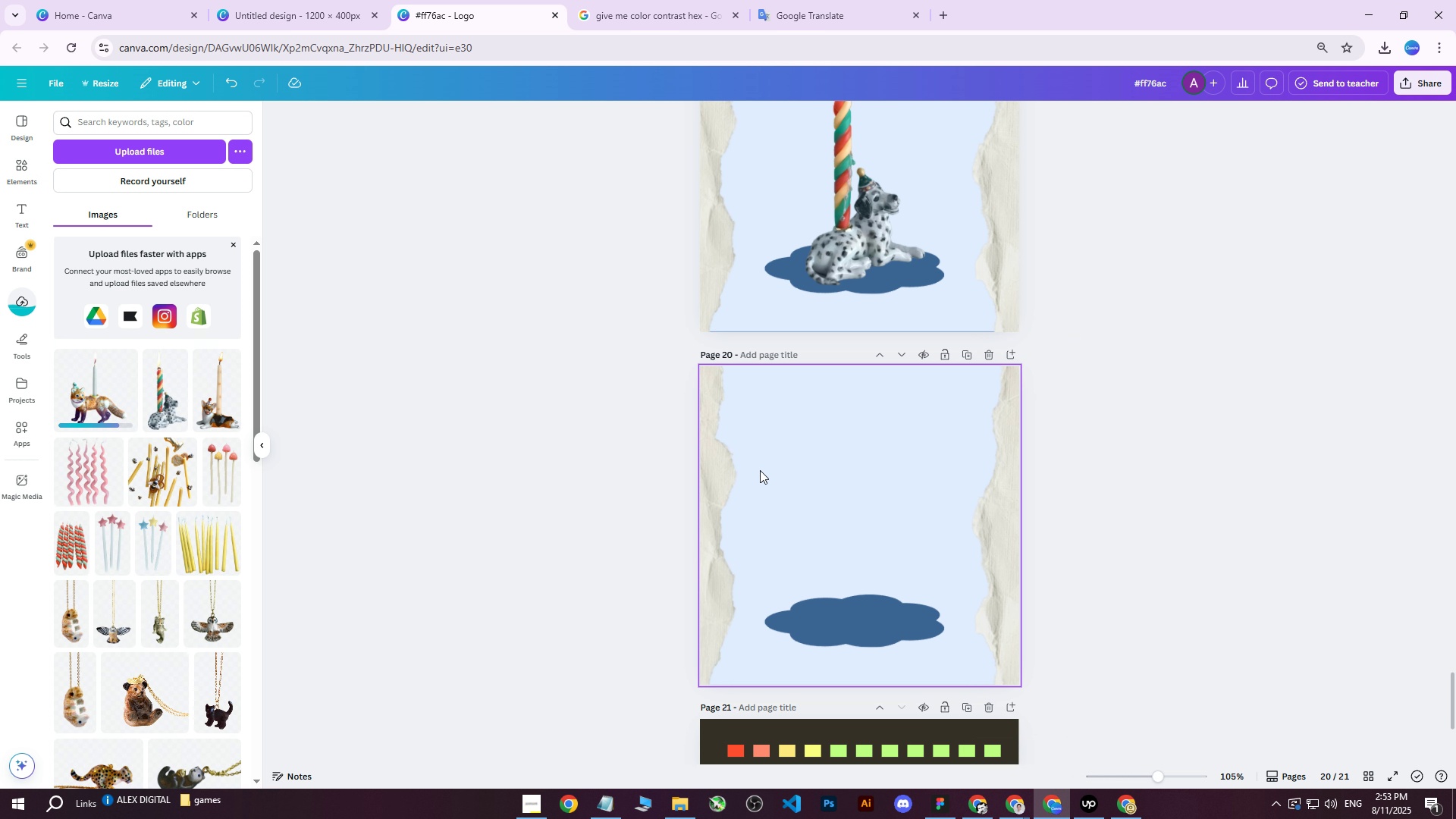 
left_click([81, 399])
 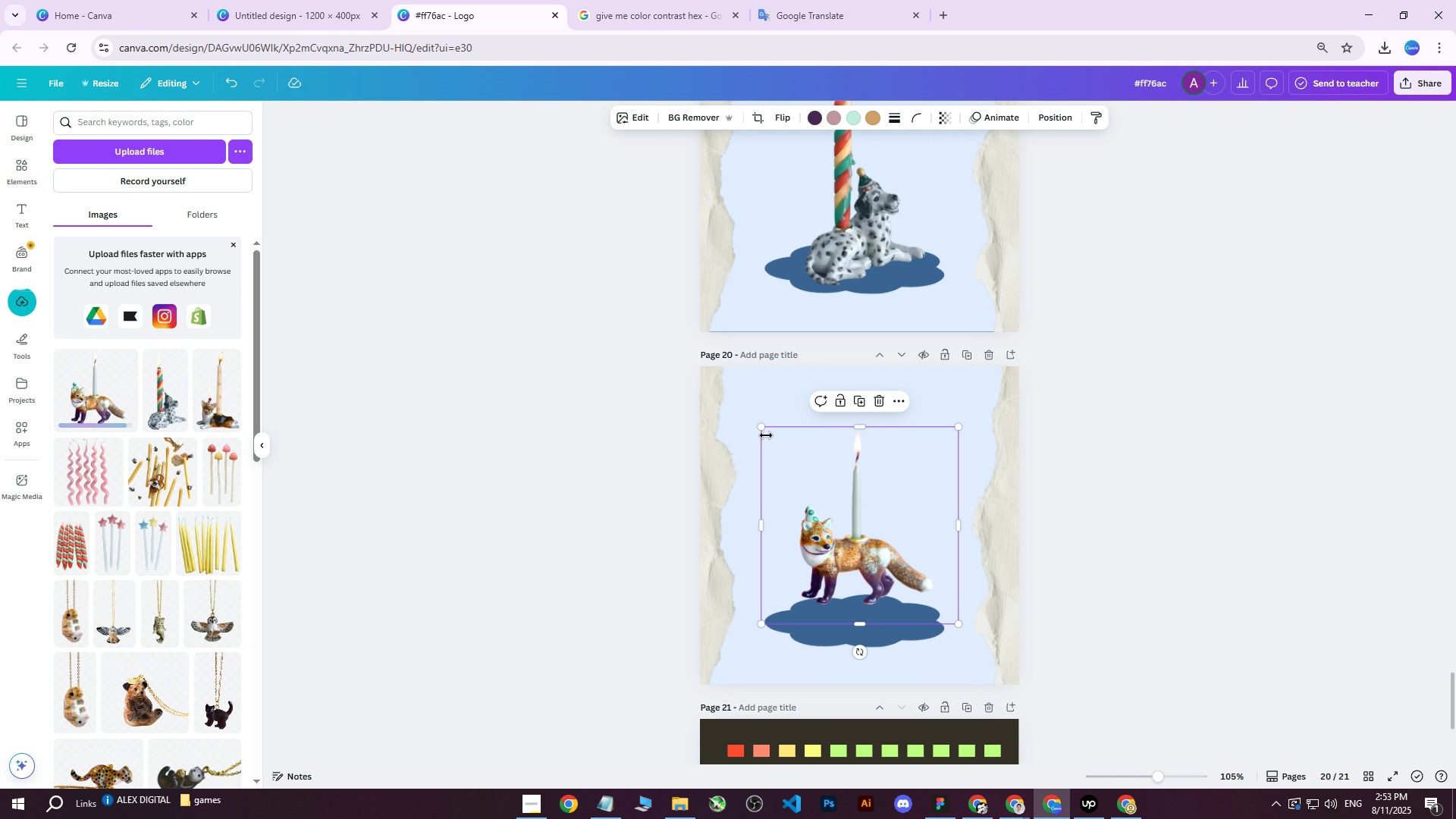 
left_click([763, 431])
 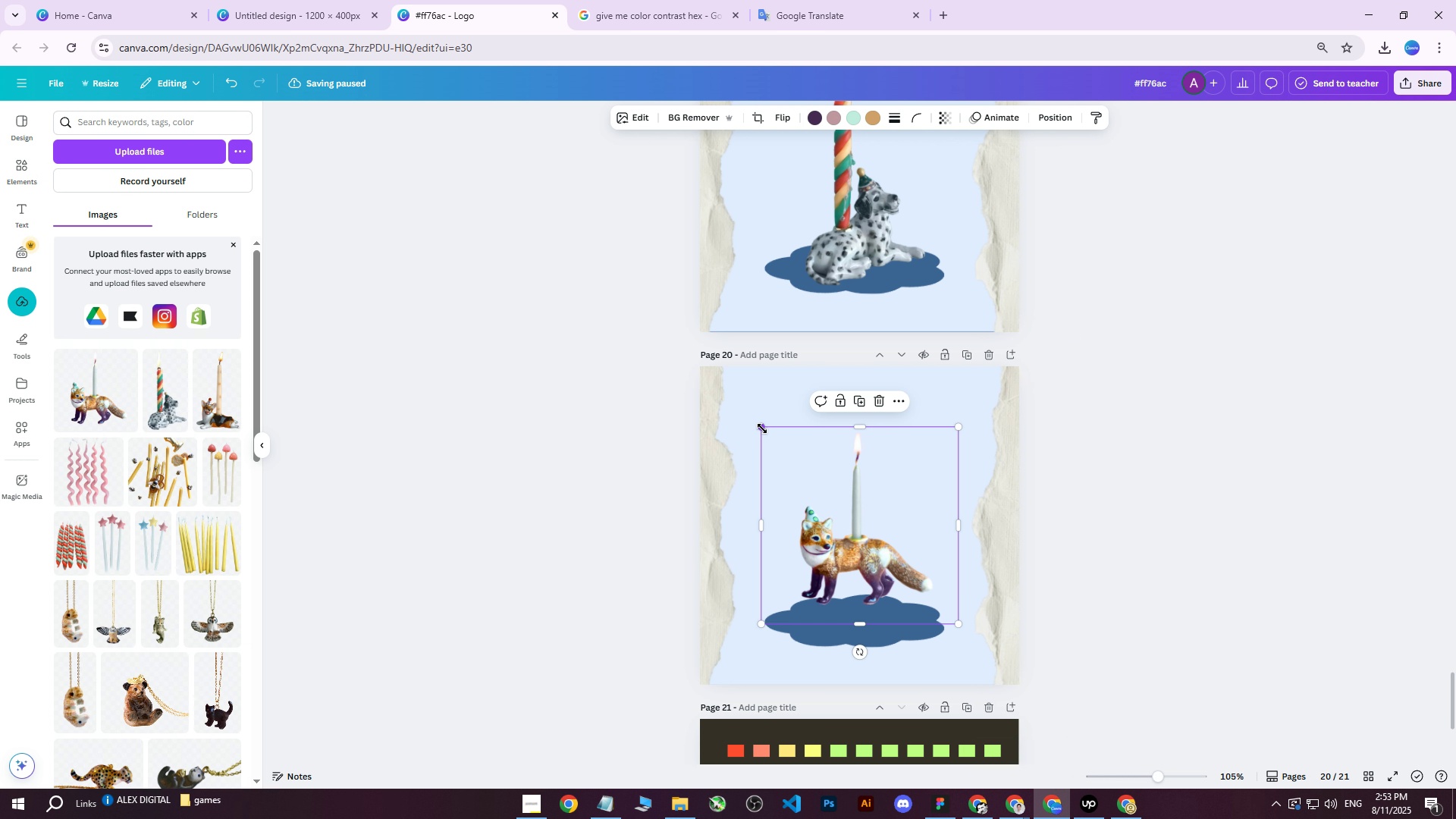 
left_click_drag(start_coordinate=[762, 428], to_coordinate=[669, 365])
 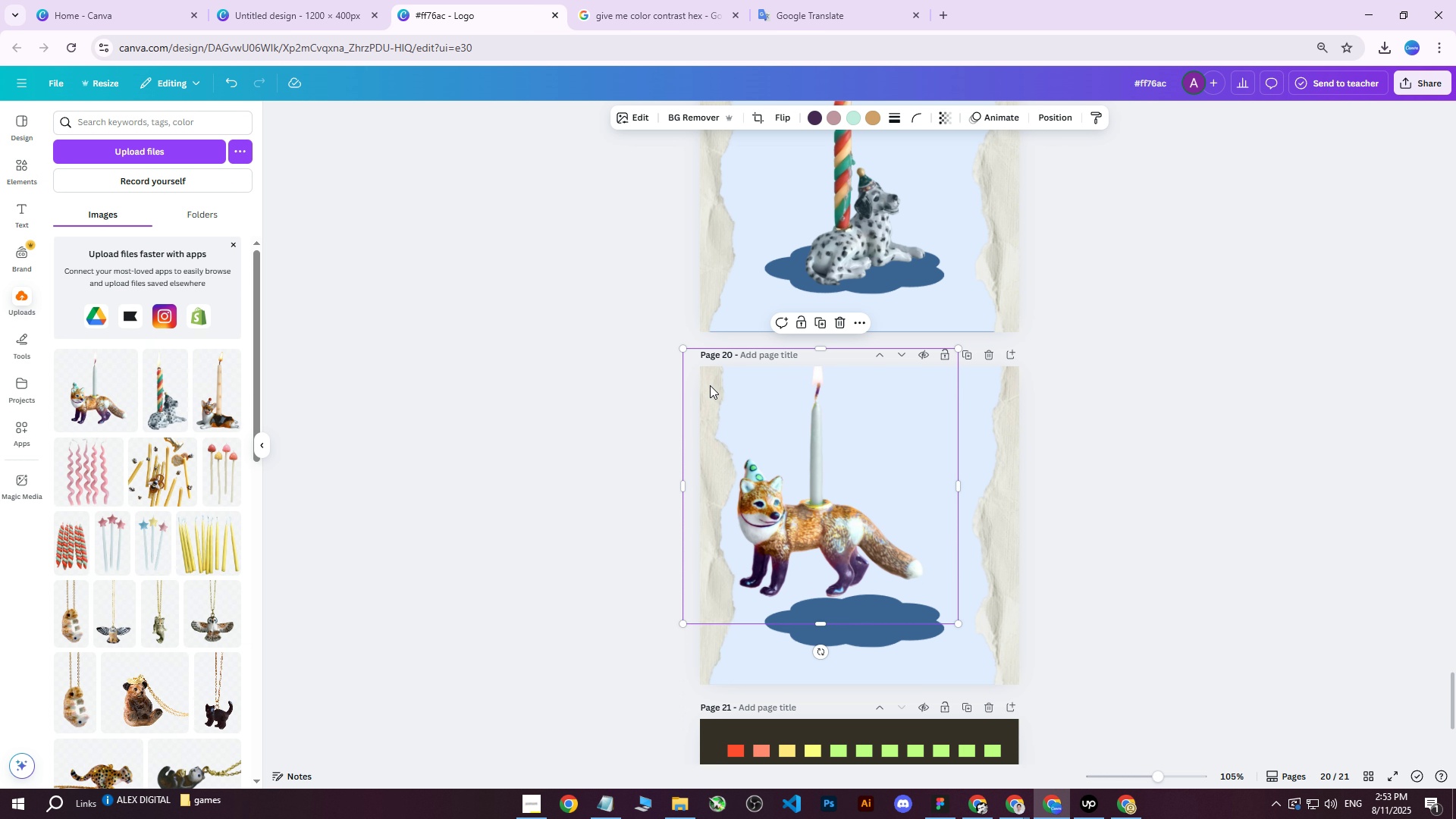 
left_click_drag(start_coordinate=[827, 507], to_coordinate=[873, 539])
 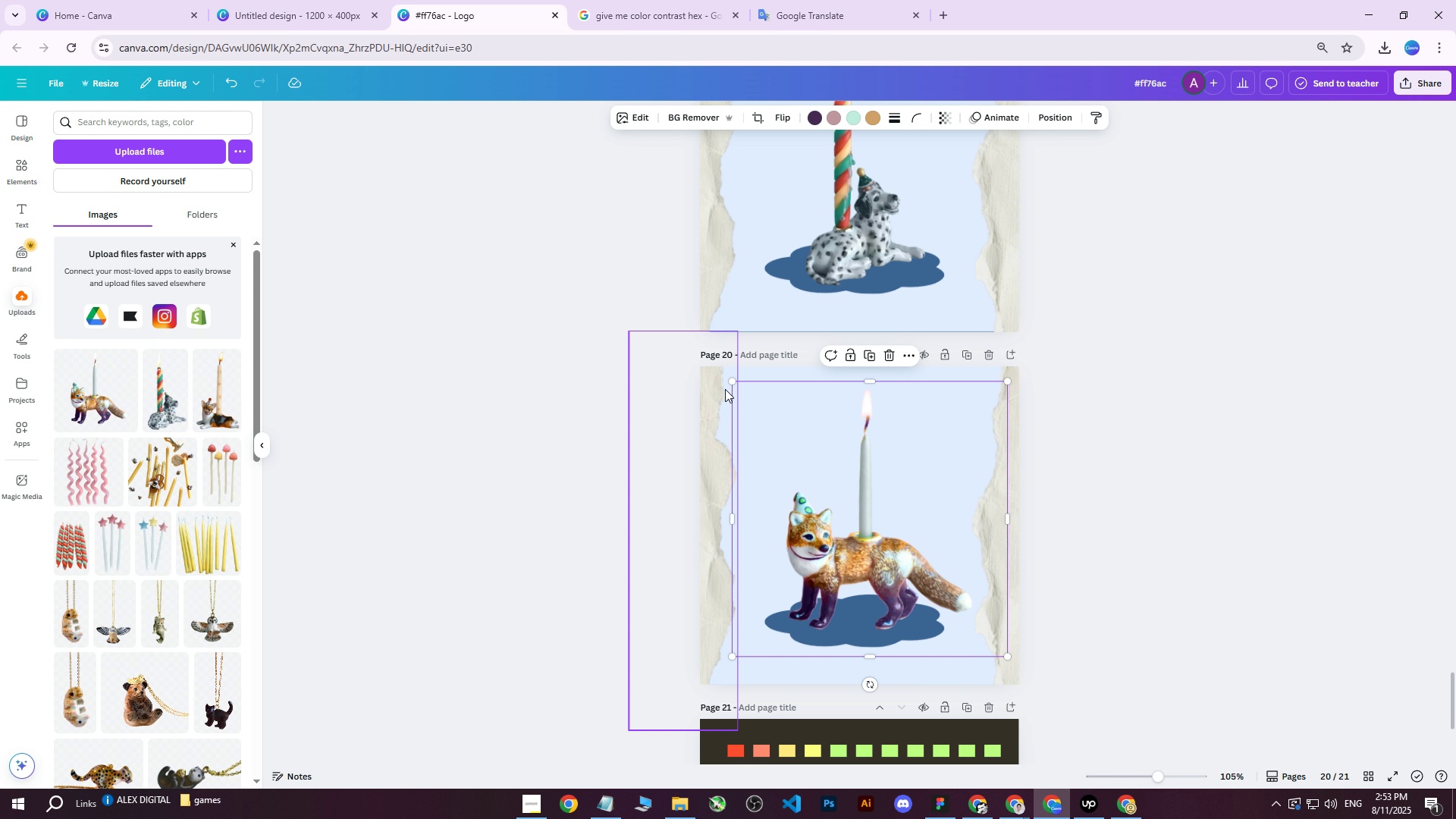 
left_click([762, 373])
 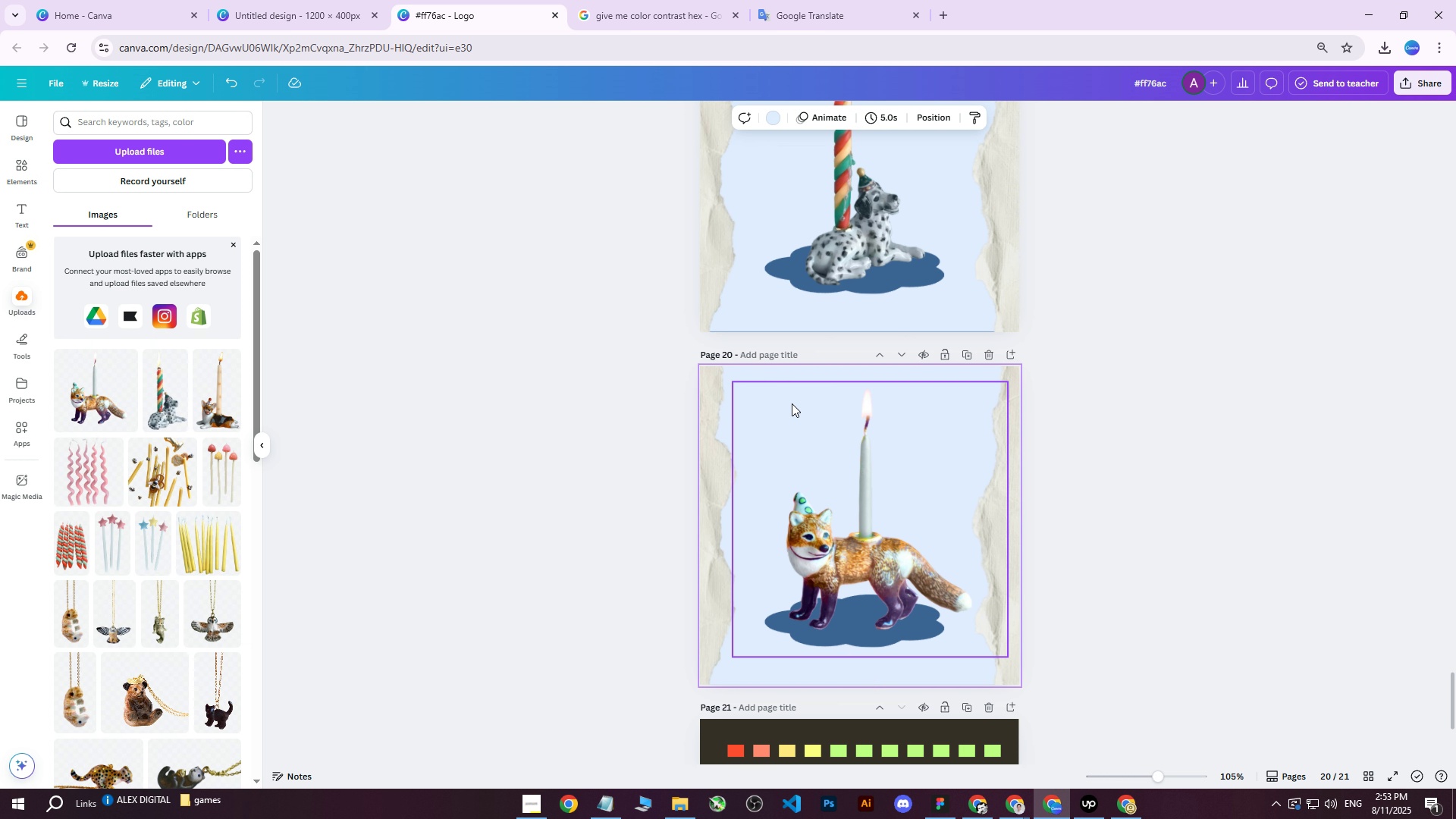 
scroll: coordinate [1005, 428], scroll_direction: none, amount: 0.0
 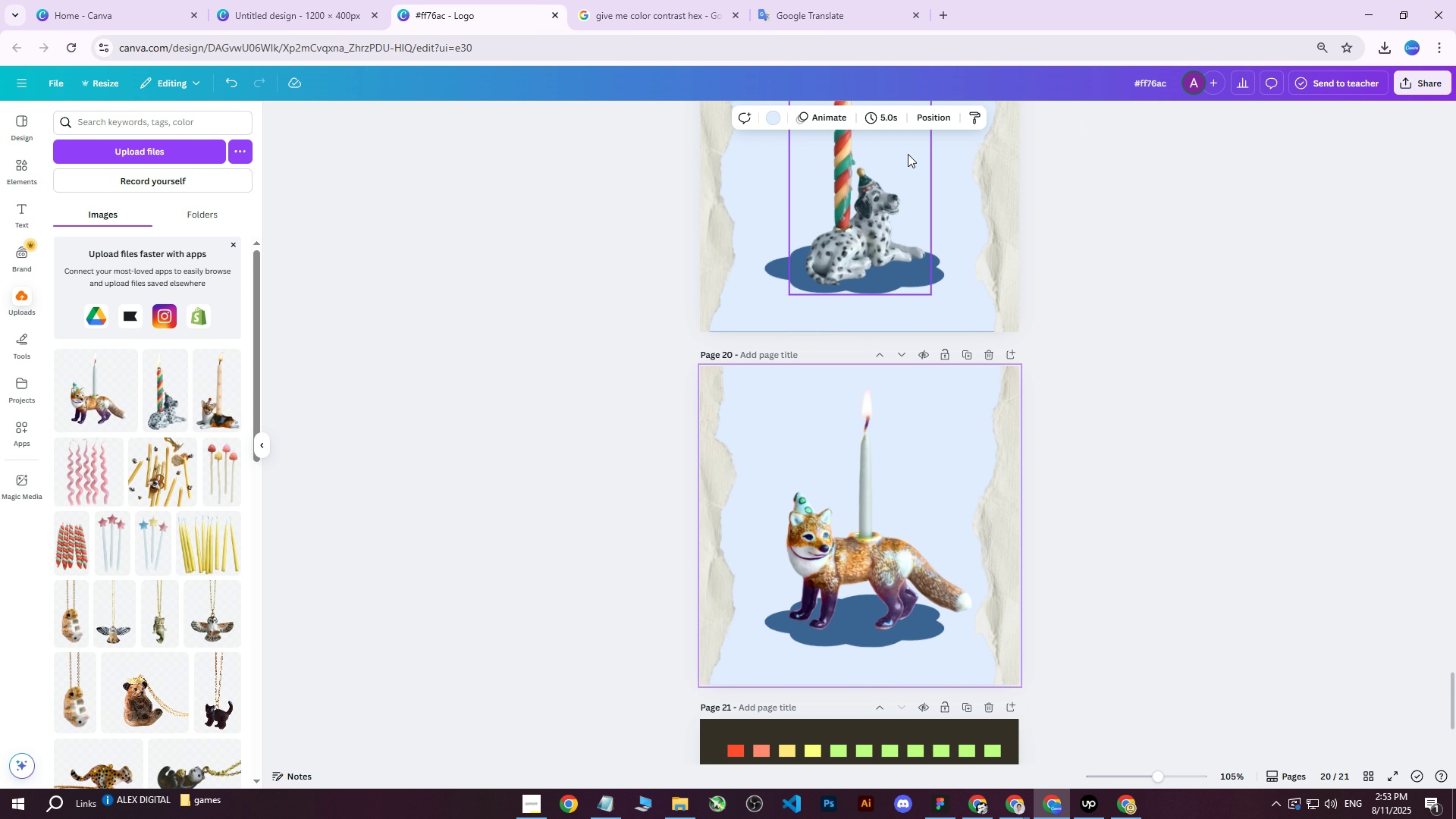 
left_click([767, 118])
 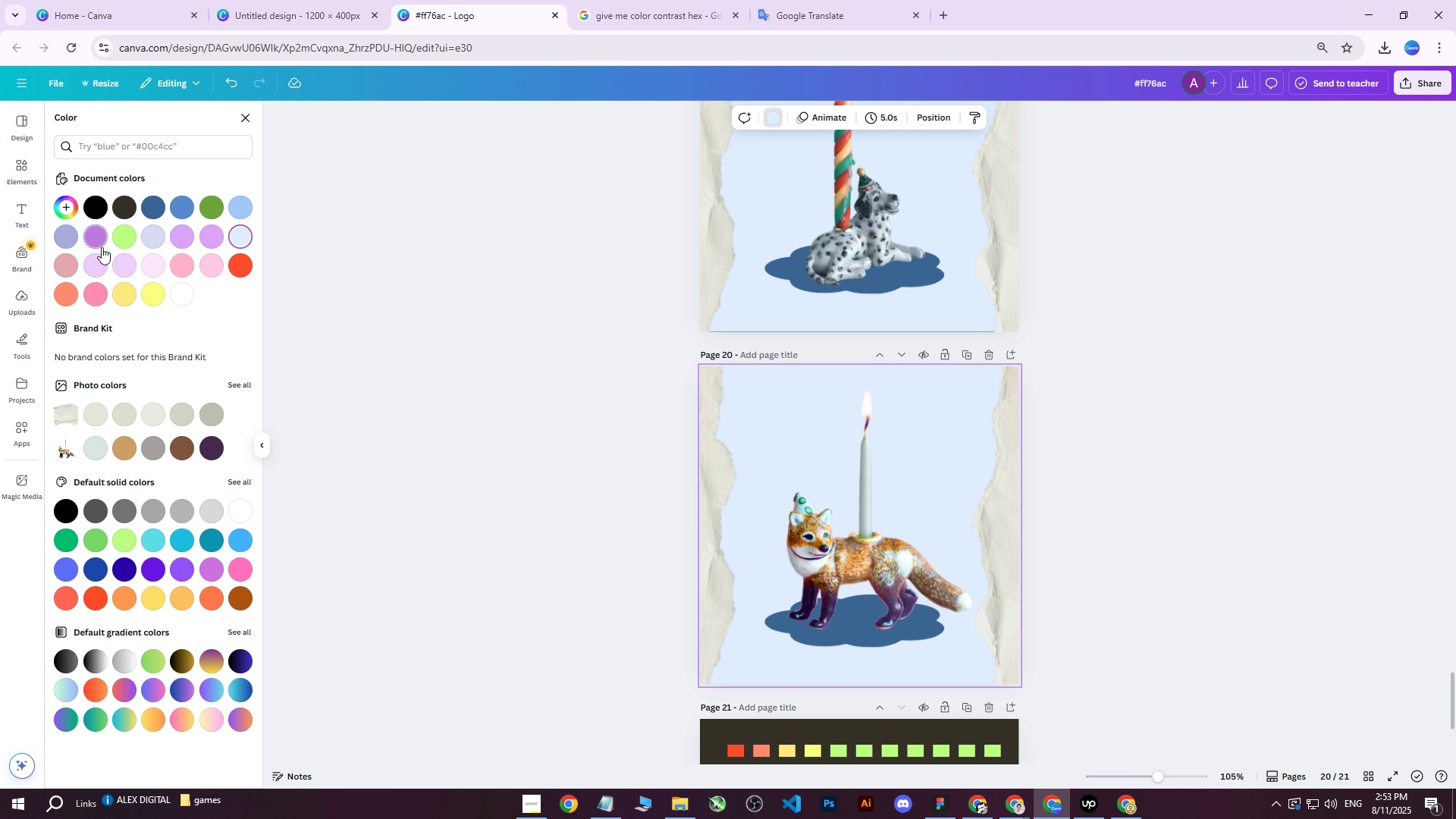 
left_click([104, 265])
 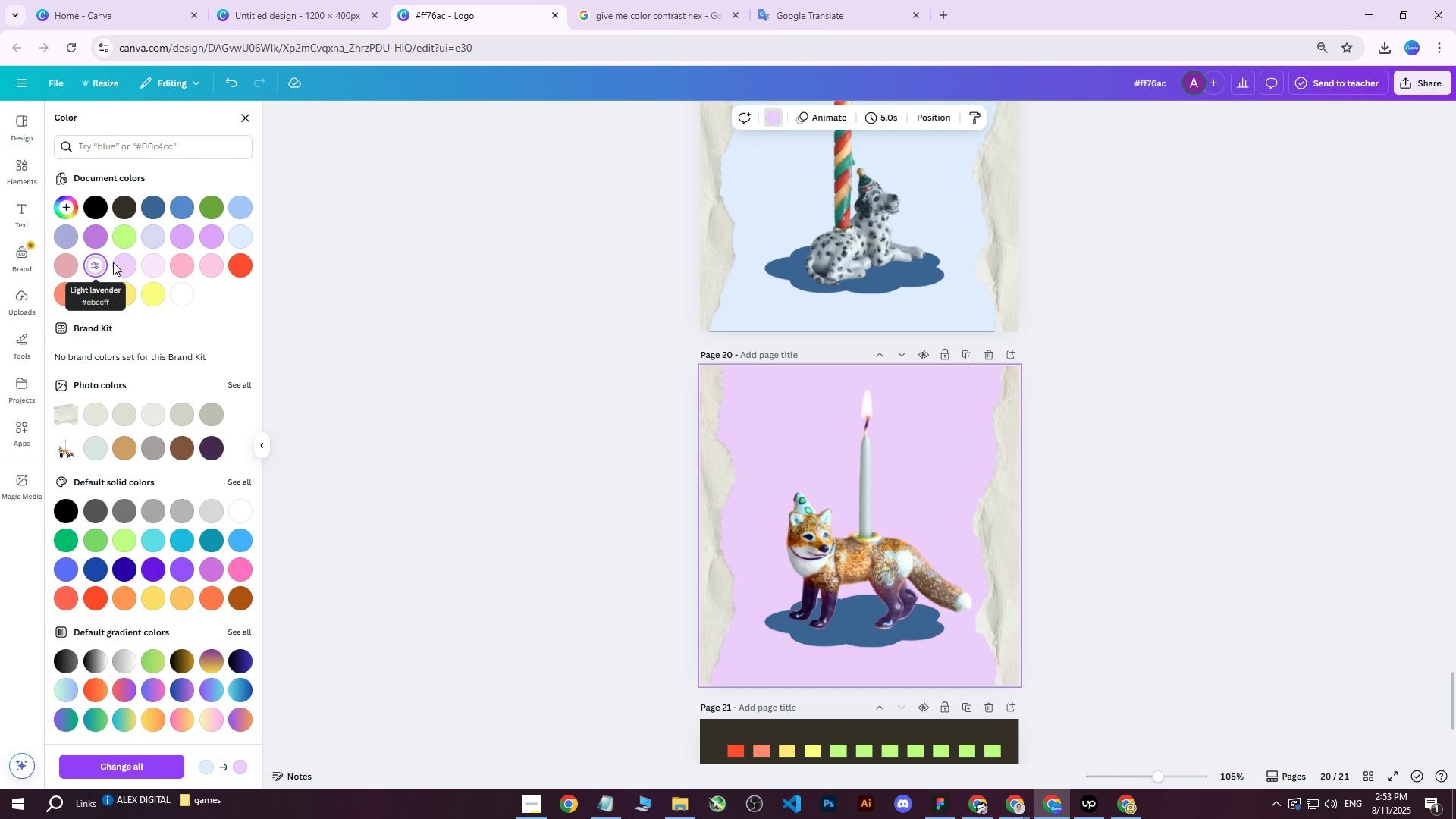 
scroll: coordinate [645, 328], scroll_direction: up, amount: 1.0
 